 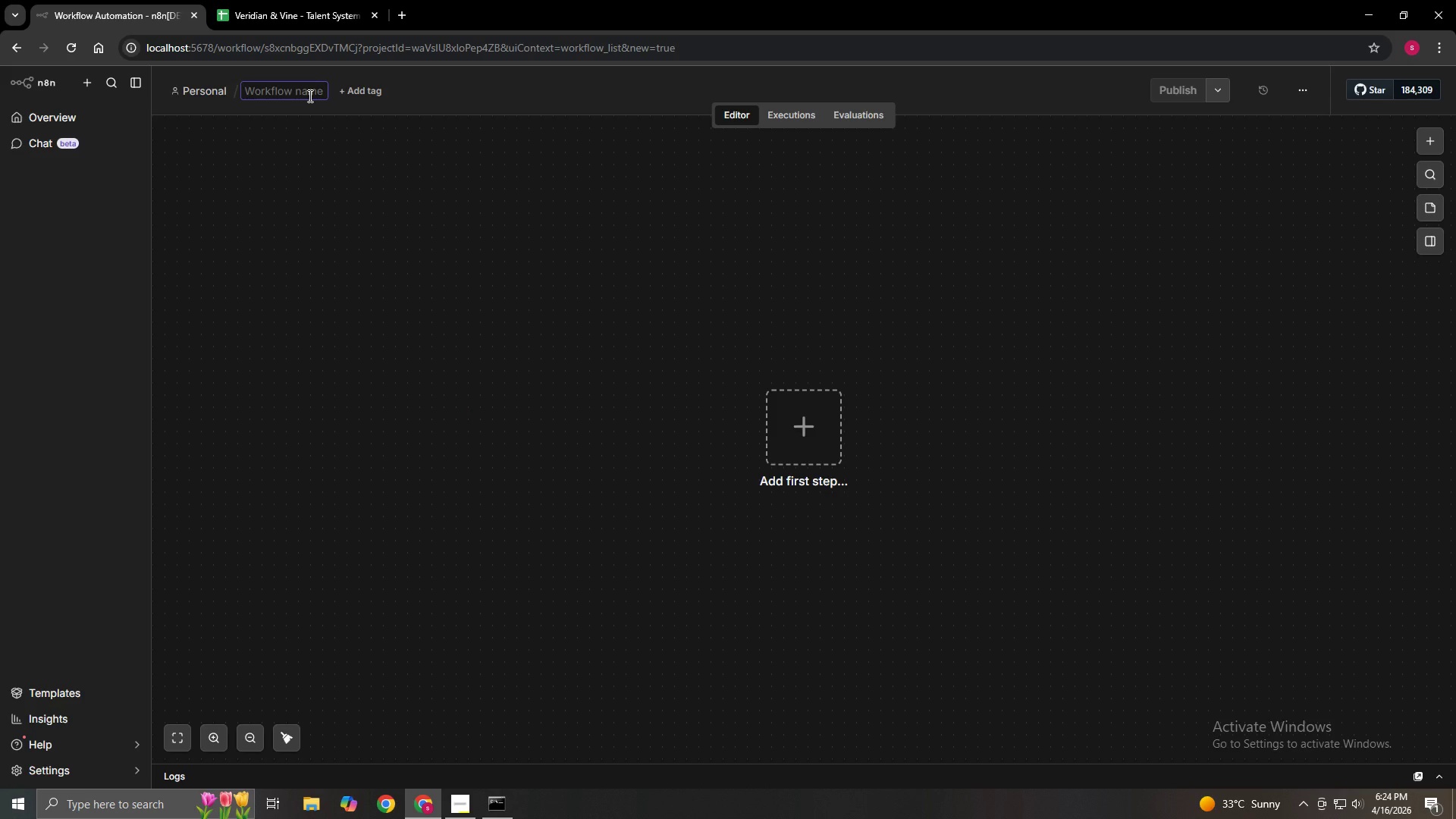 
type(Veridian & Vi)
 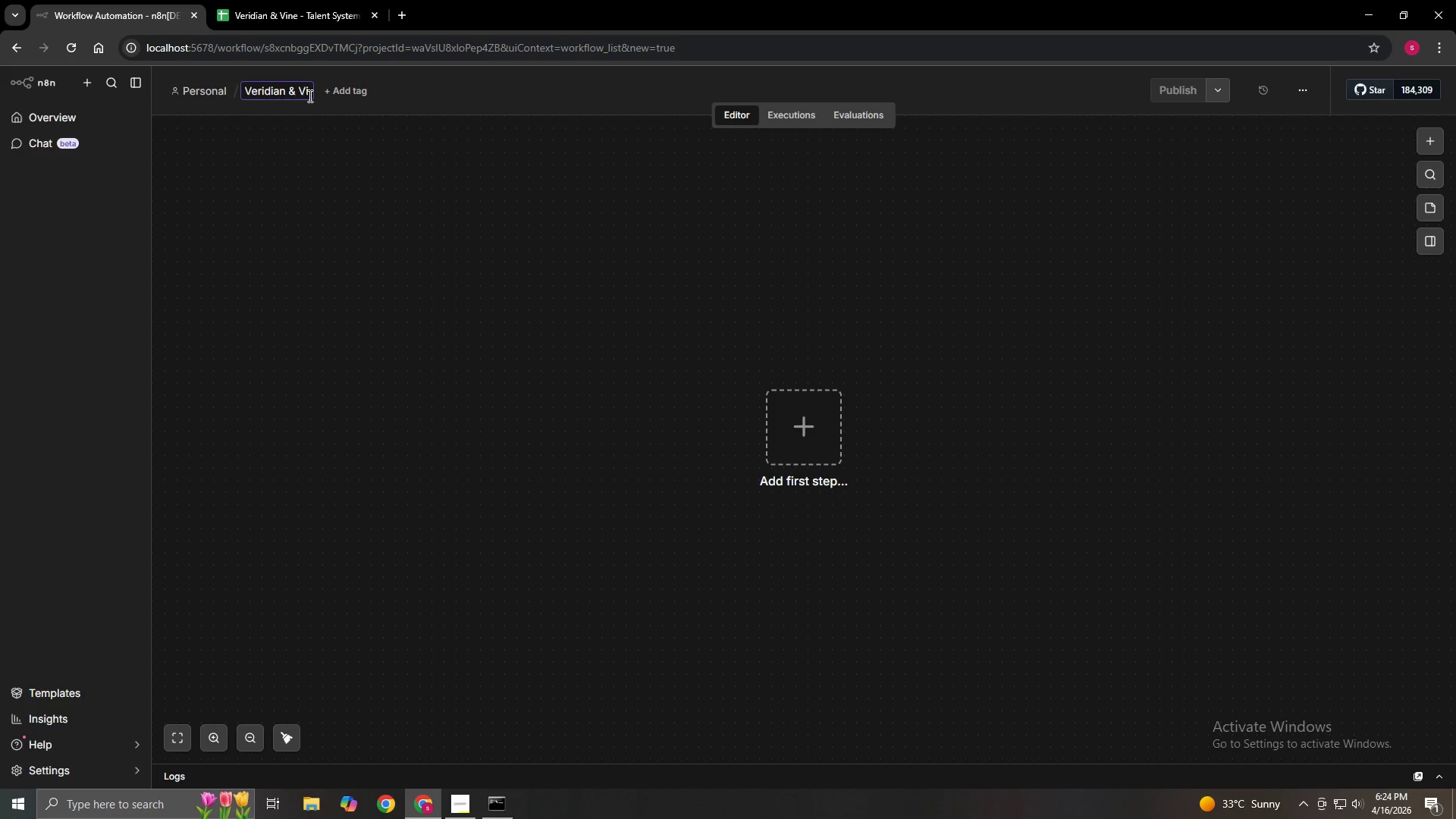 
type(ne - Onbor)
key(Backspace)
type(ardong)
key(Backspace)
key(Backspace)
key(Backspace)
type(o)
key(Backspace)
type(ing Sync)
 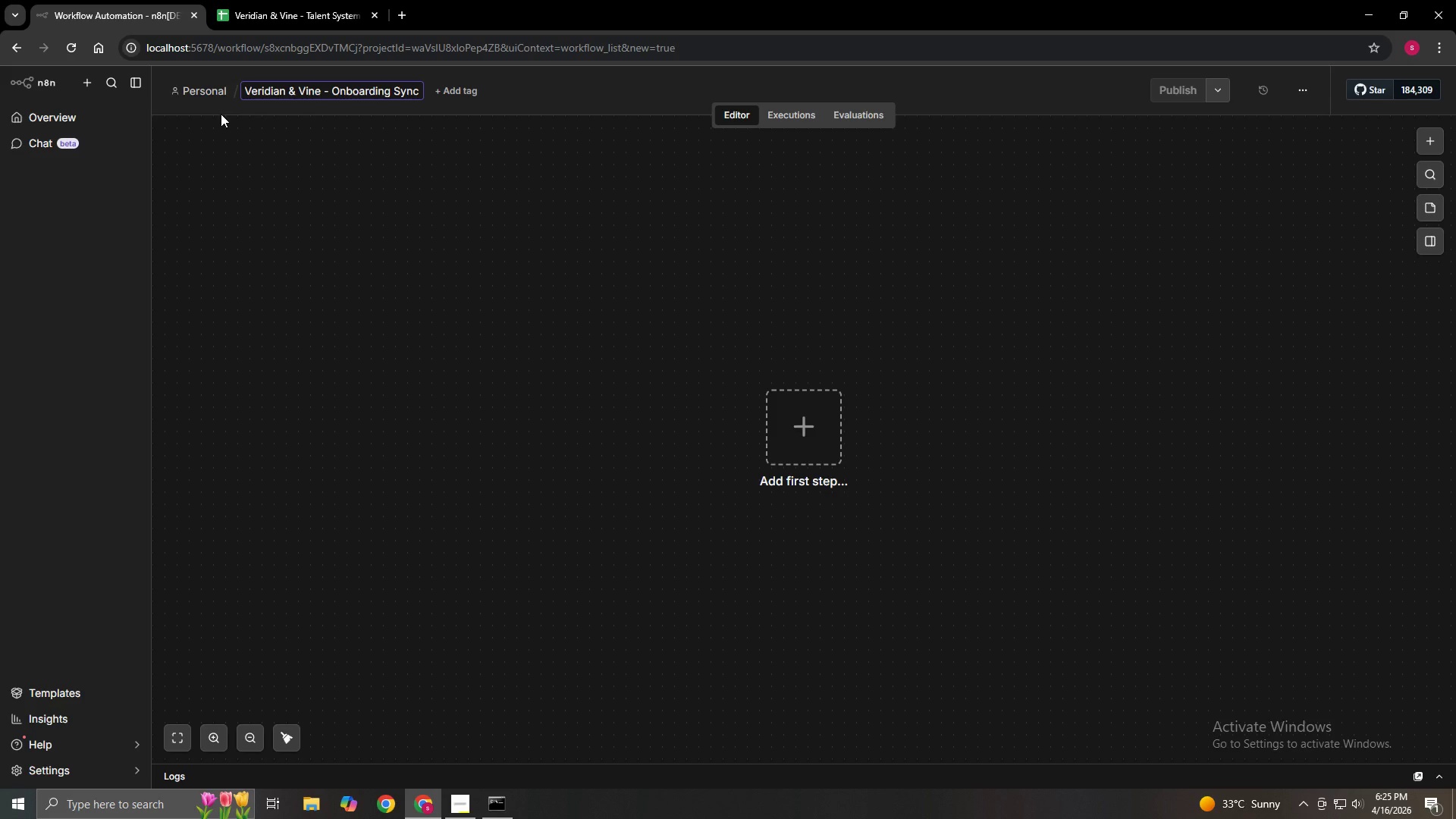 
left_click([421, 201])
 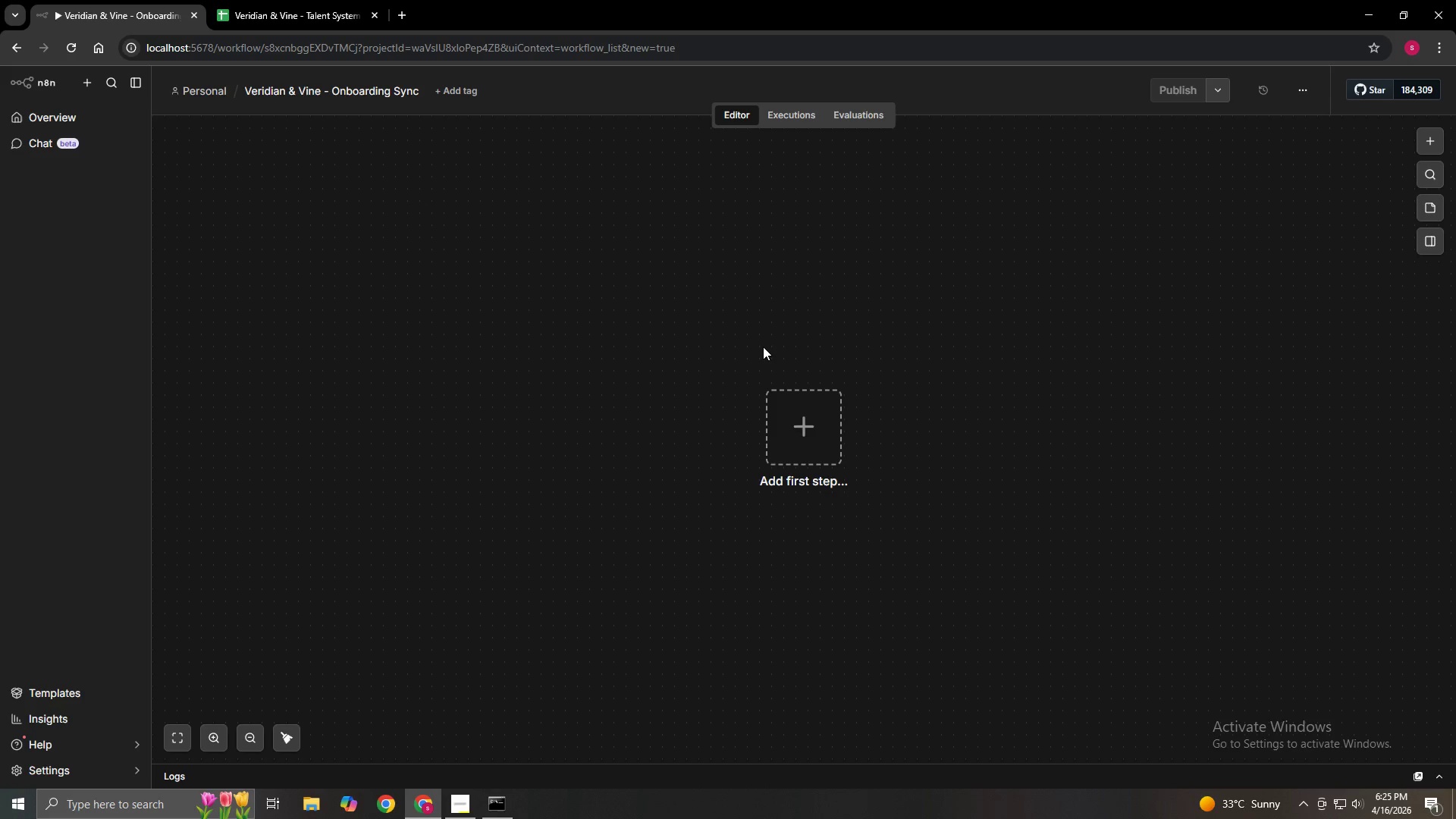 
key(Control+ControlLeft)
 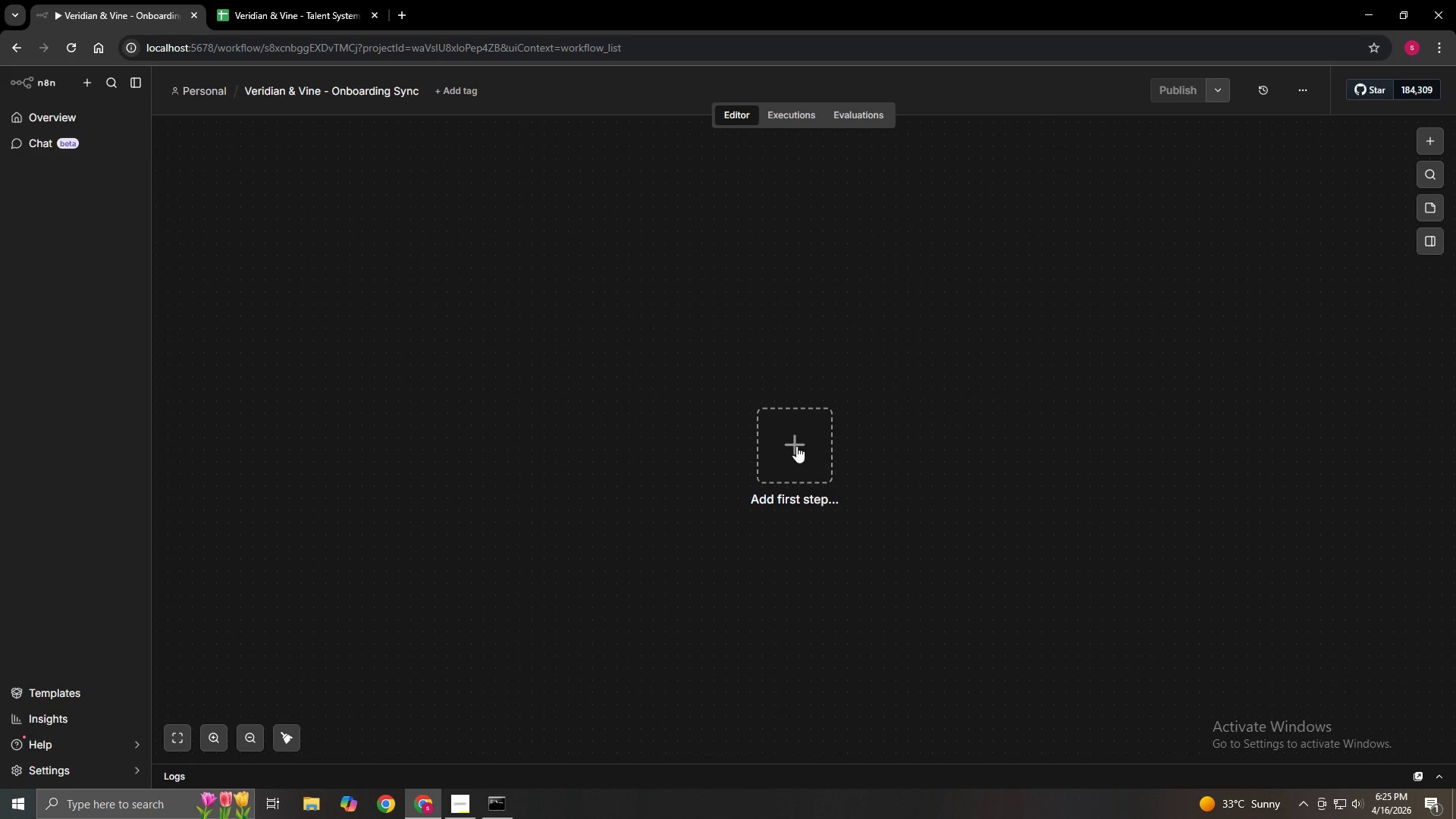 
wait(6.06)
 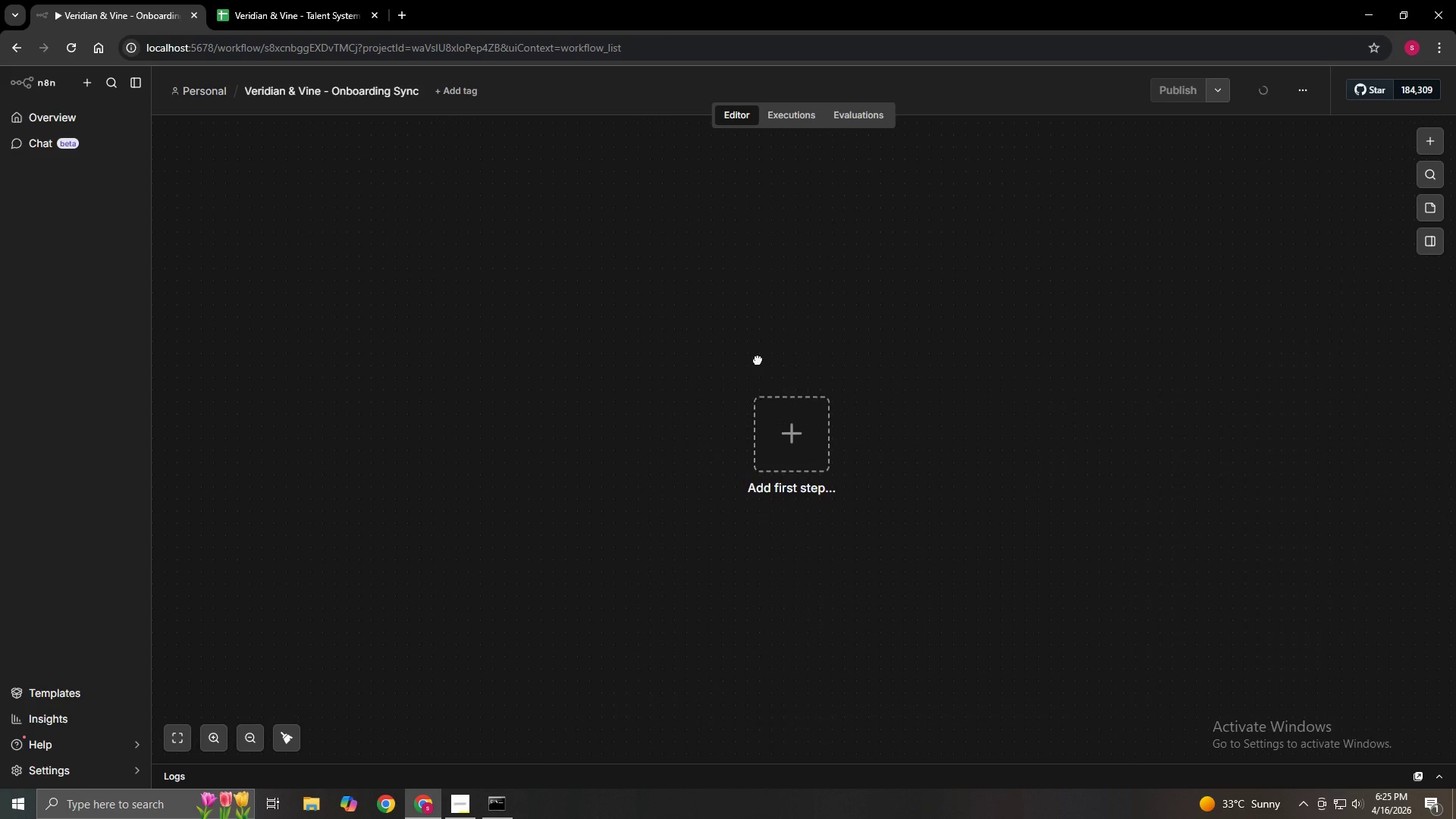 
left_click([1426, 145])
 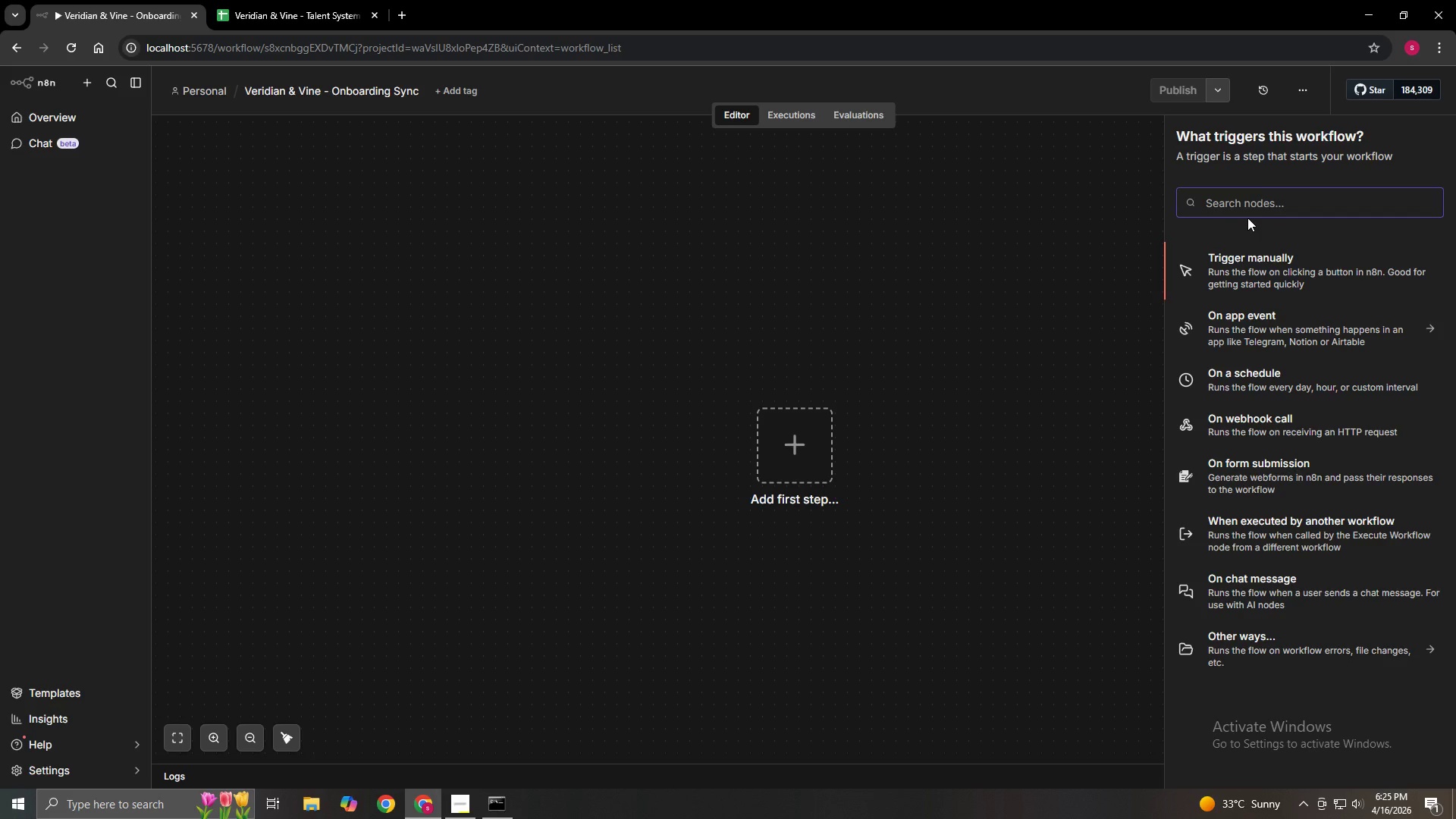 
left_click([1249, 209])
 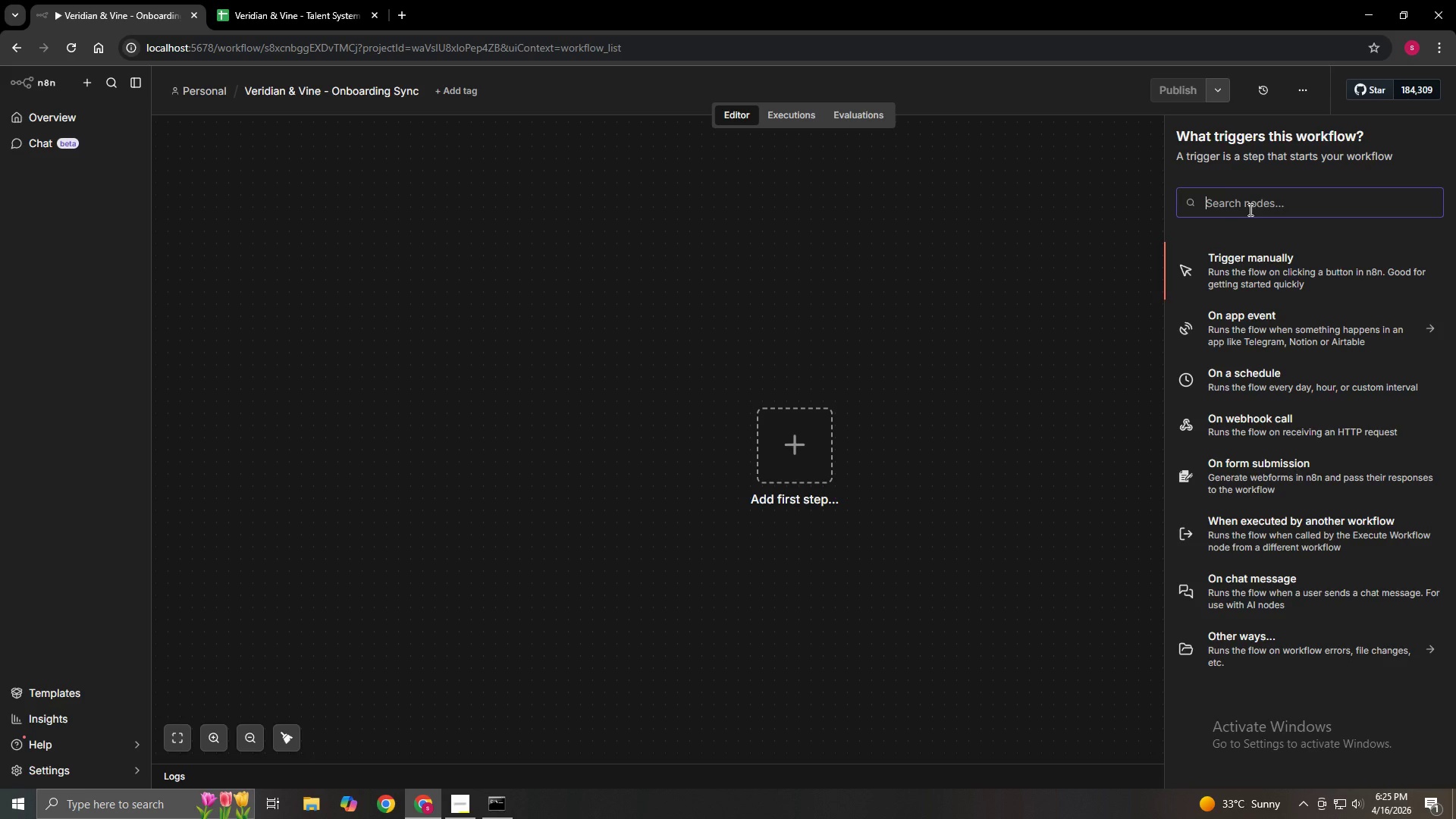 
type(we)
 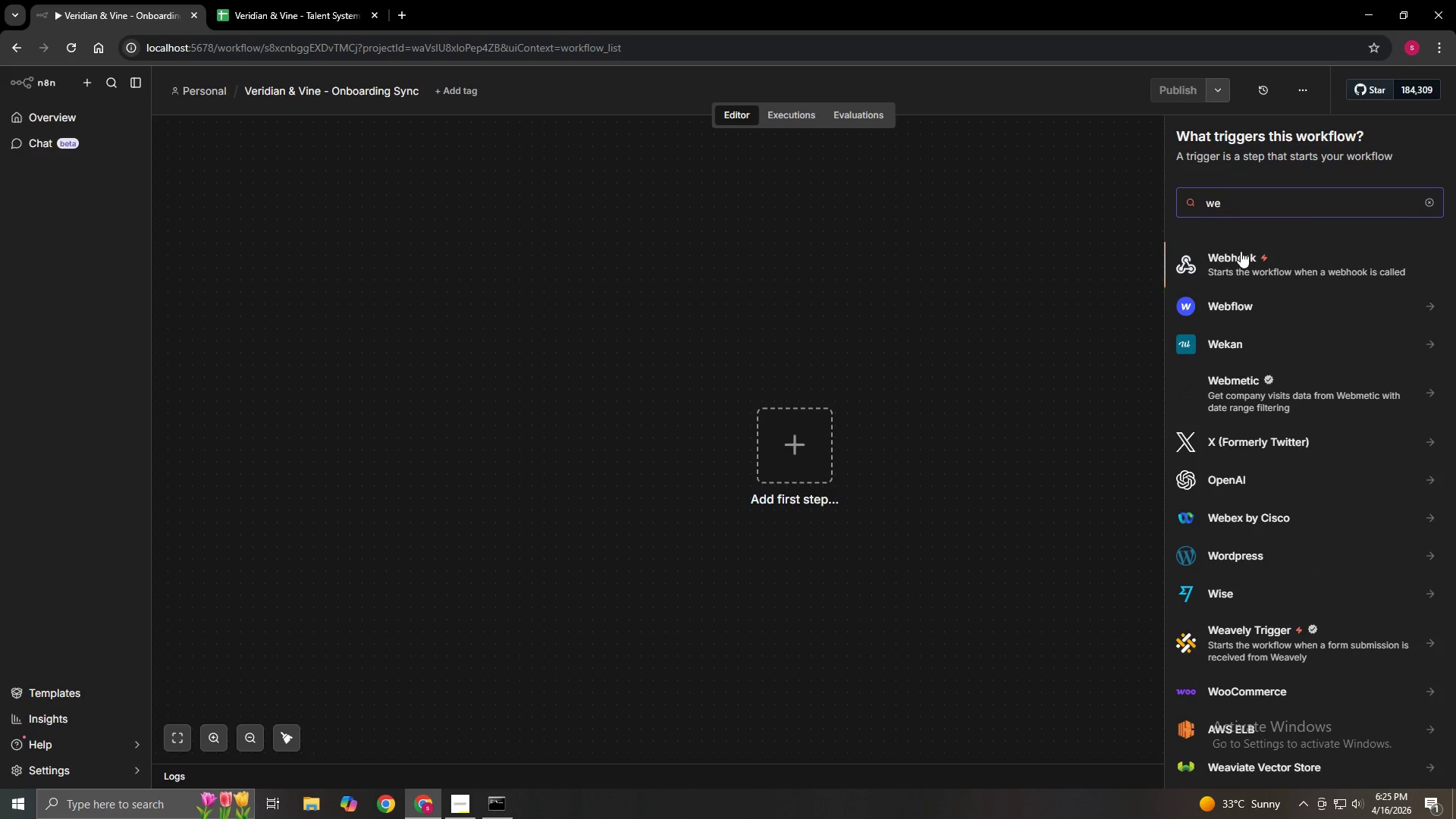 
left_click([1238, 254])
 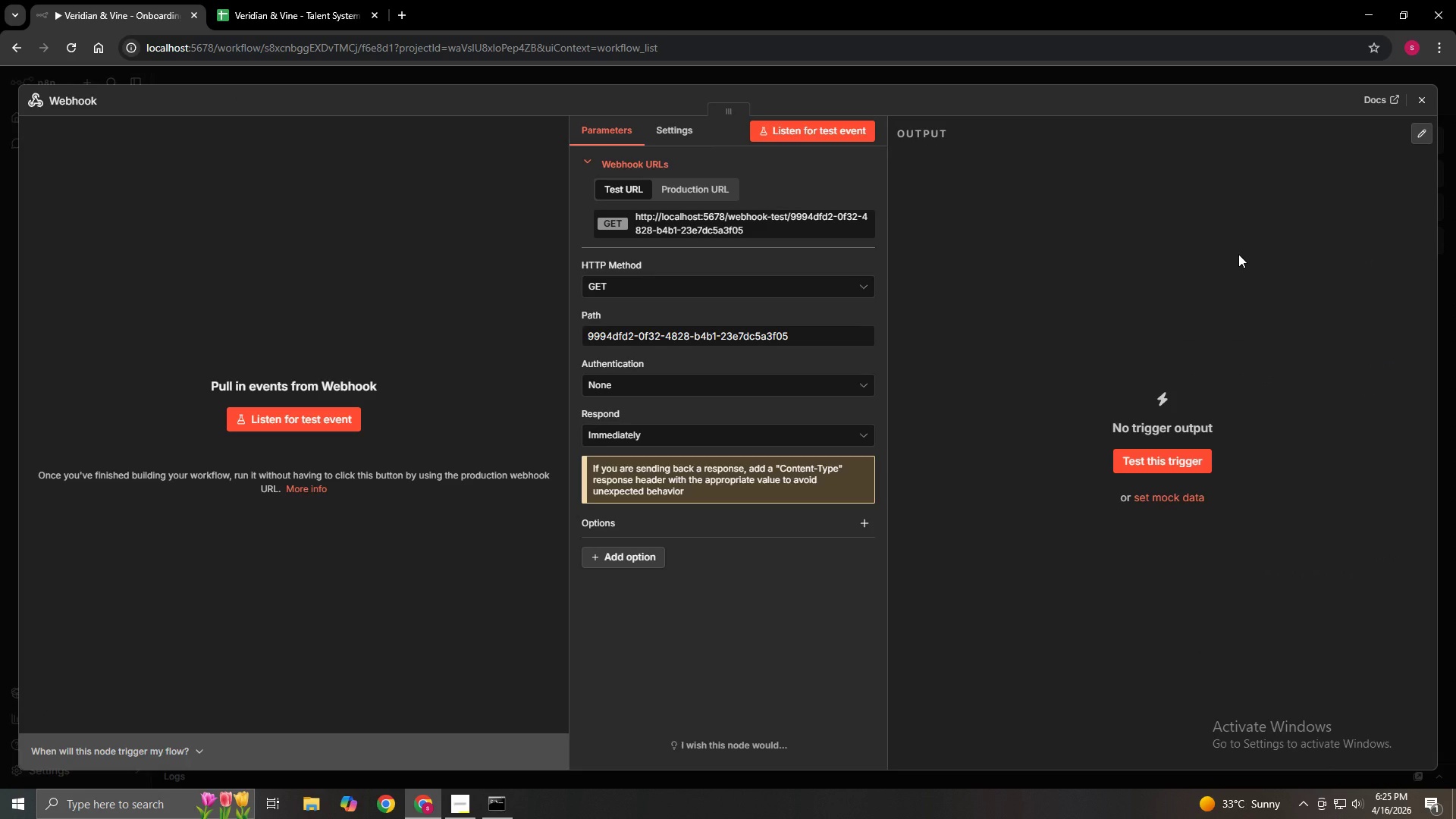 
wait(17.69)
 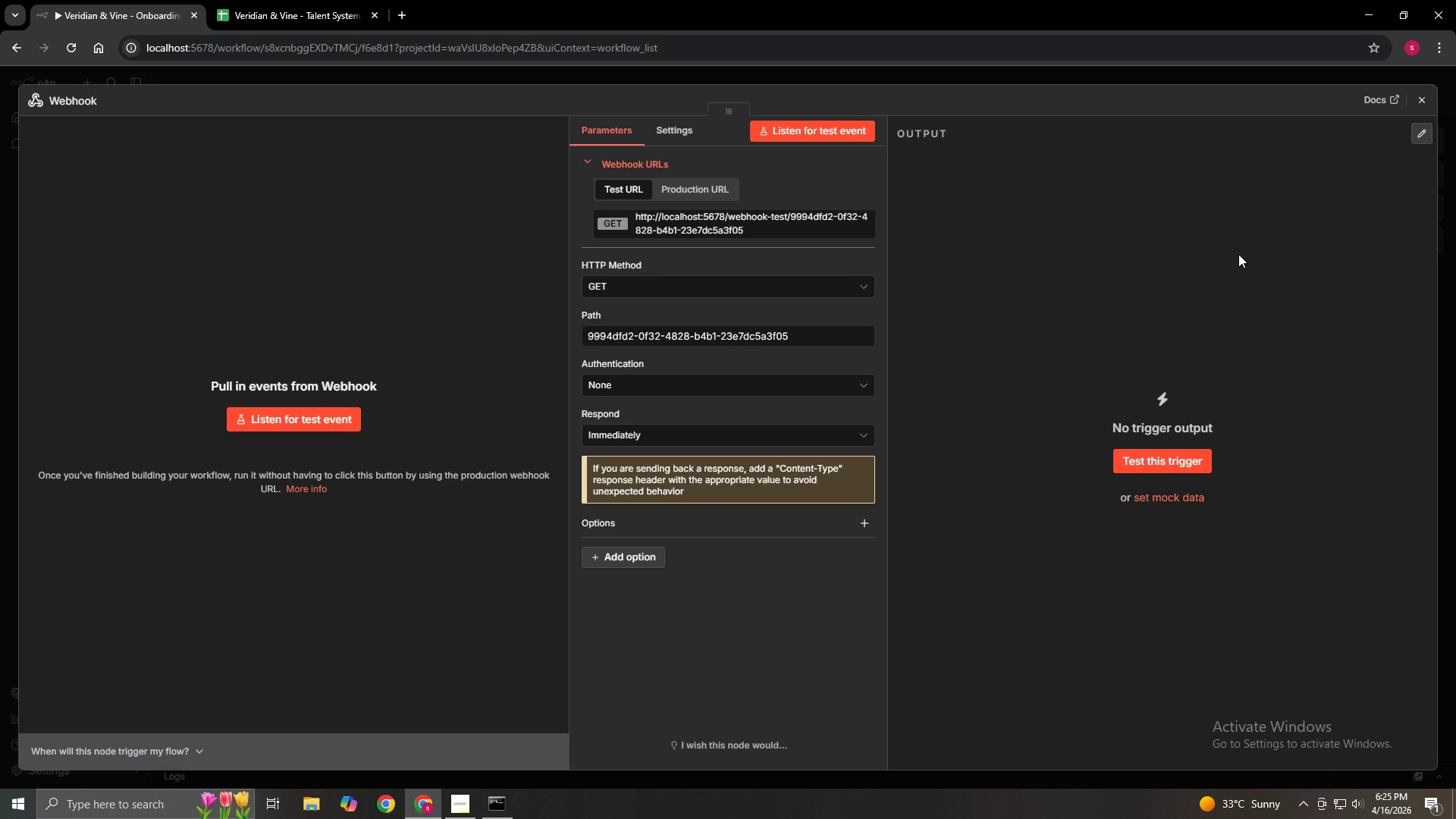 
double_click([659, 282])
 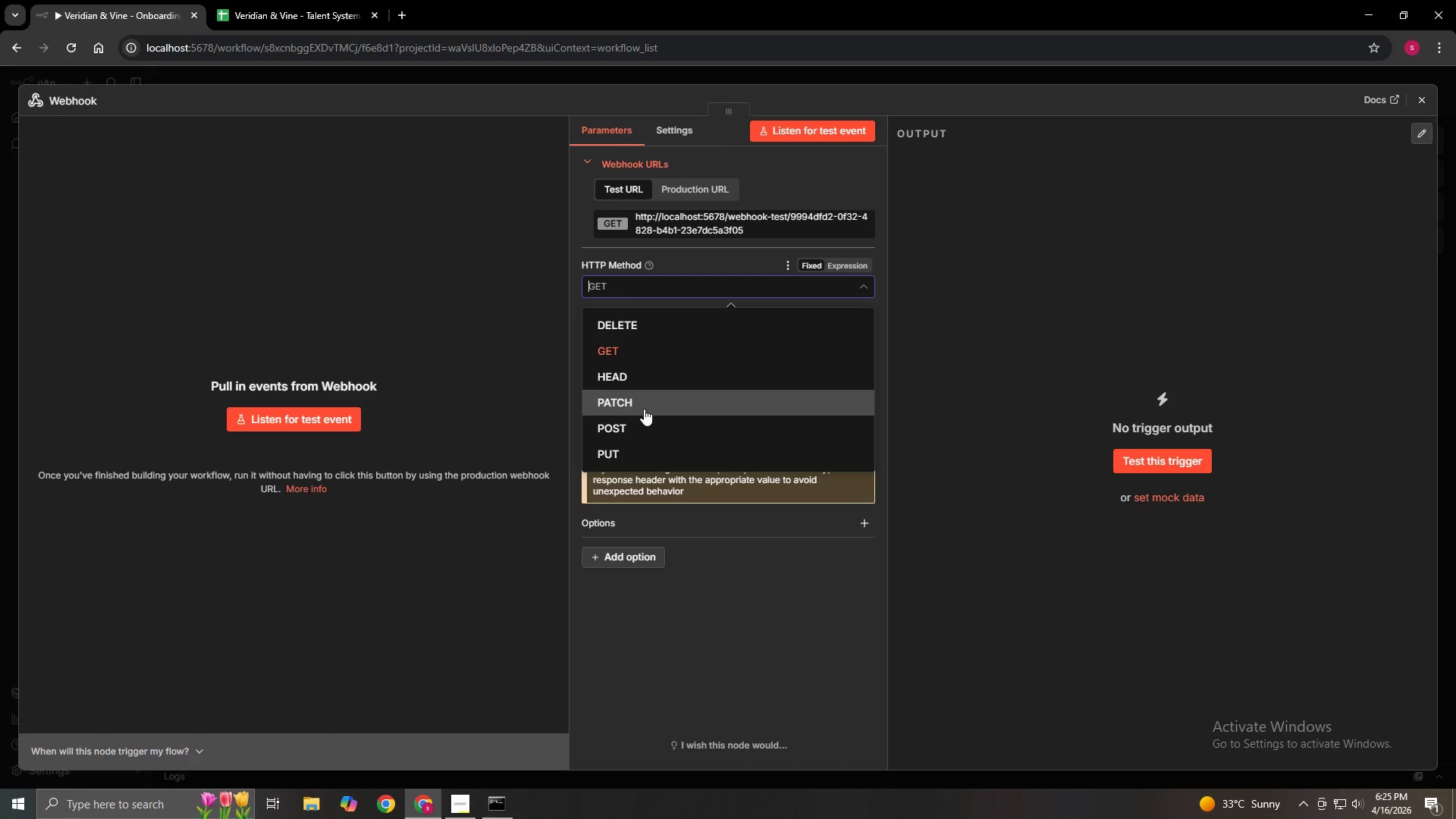 
left_click([643, 417])
 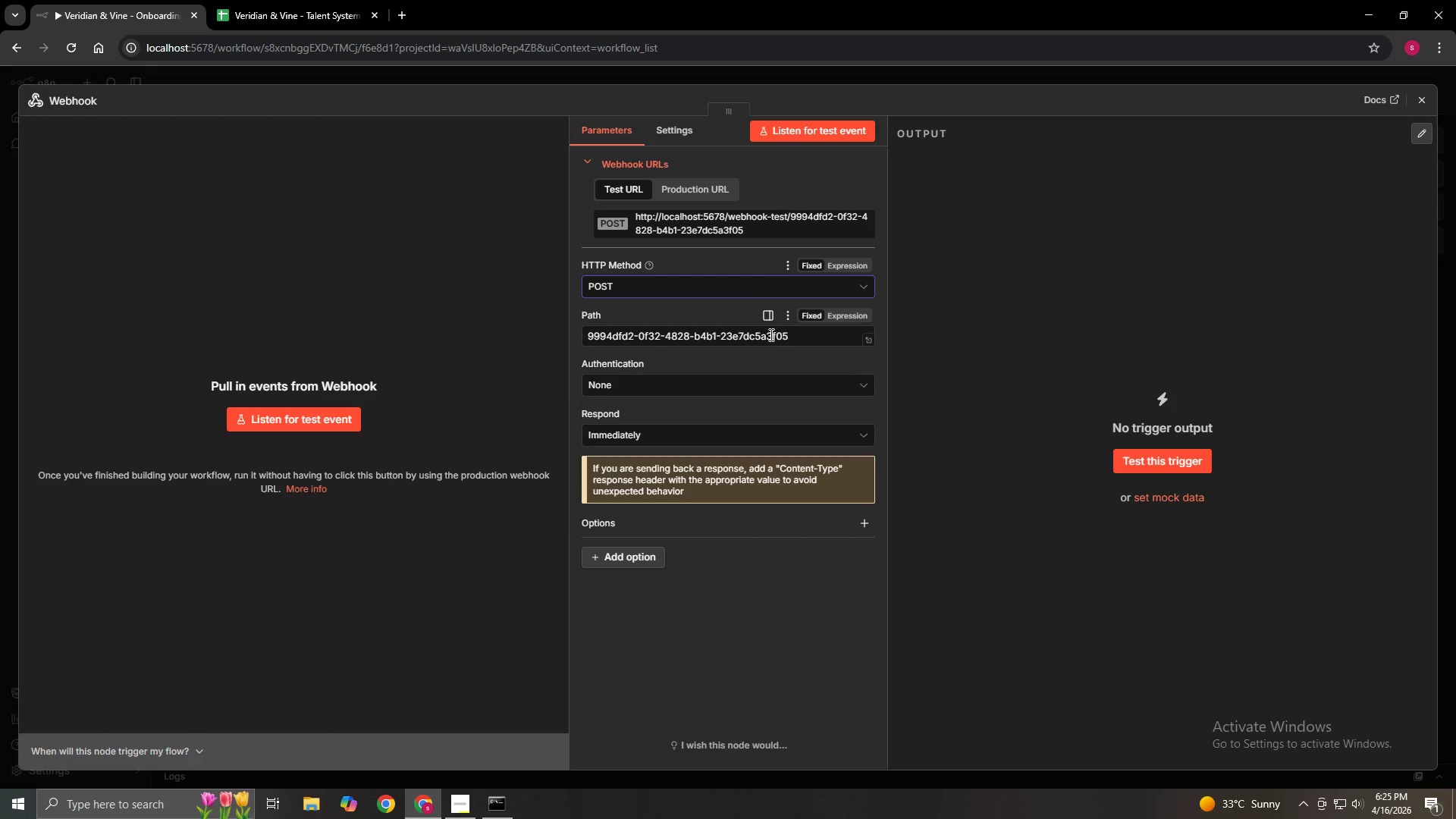 
left_click([796, 336])
 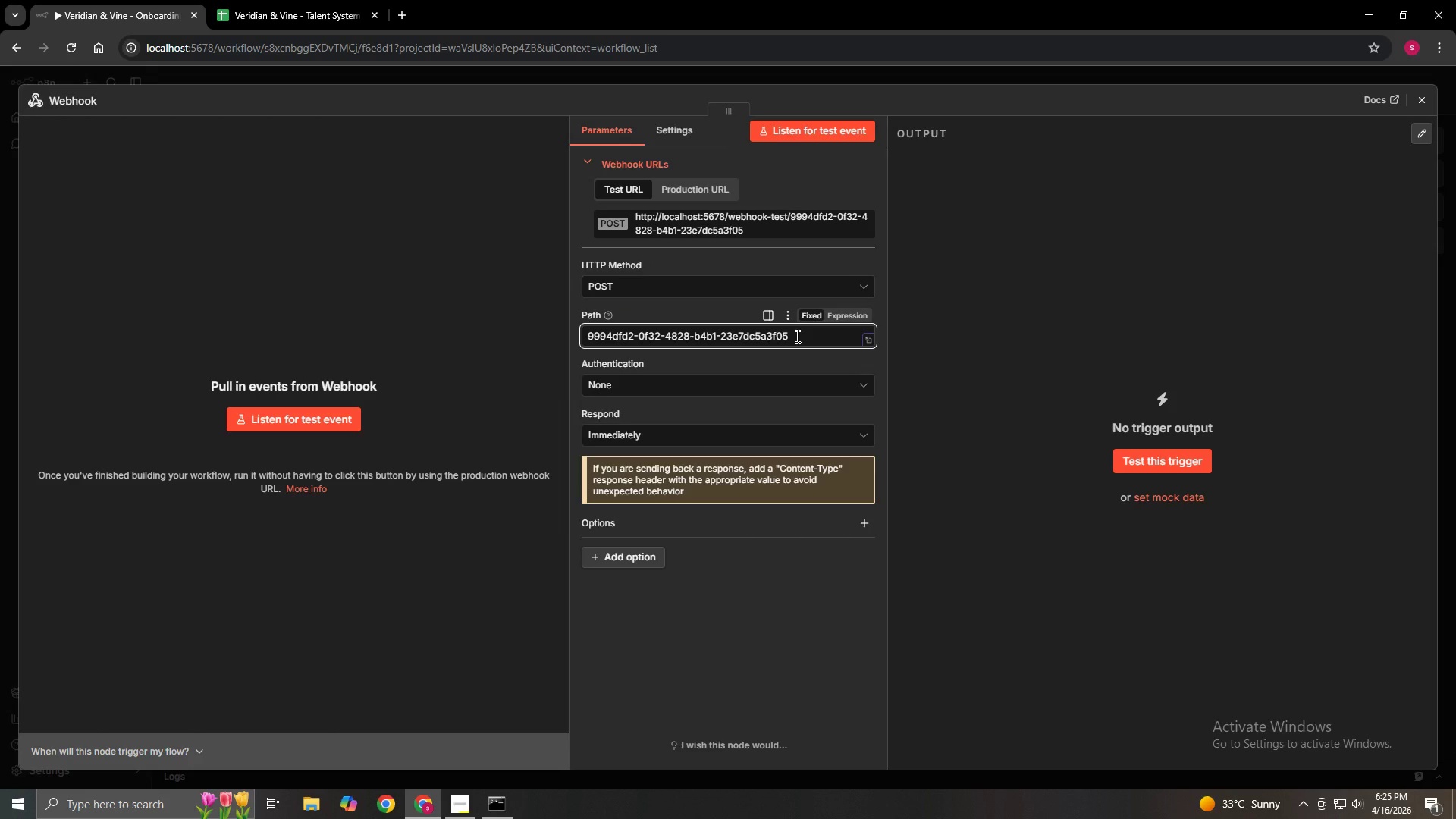 
key(Backspace)
 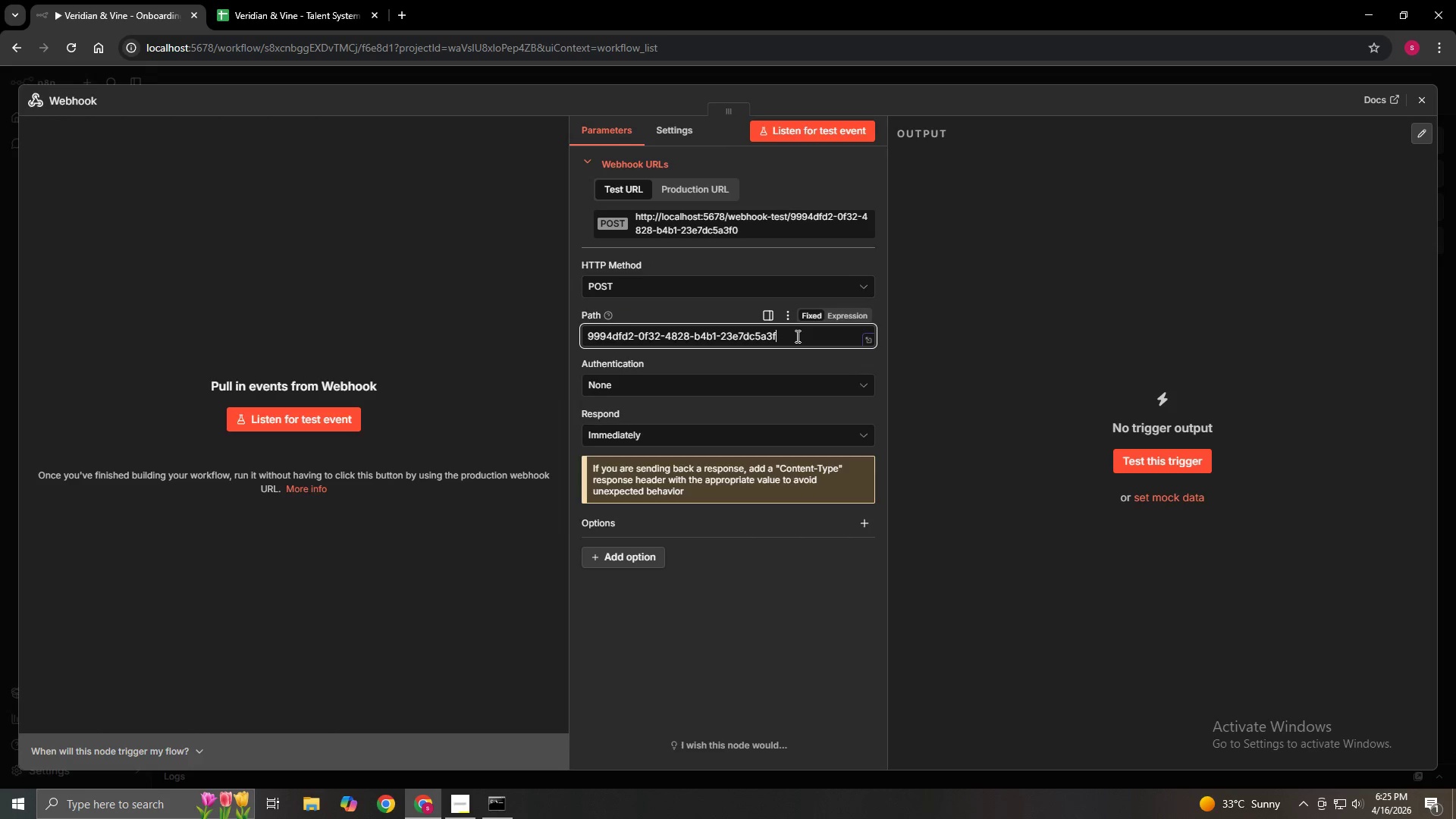 
key(Backspace)
 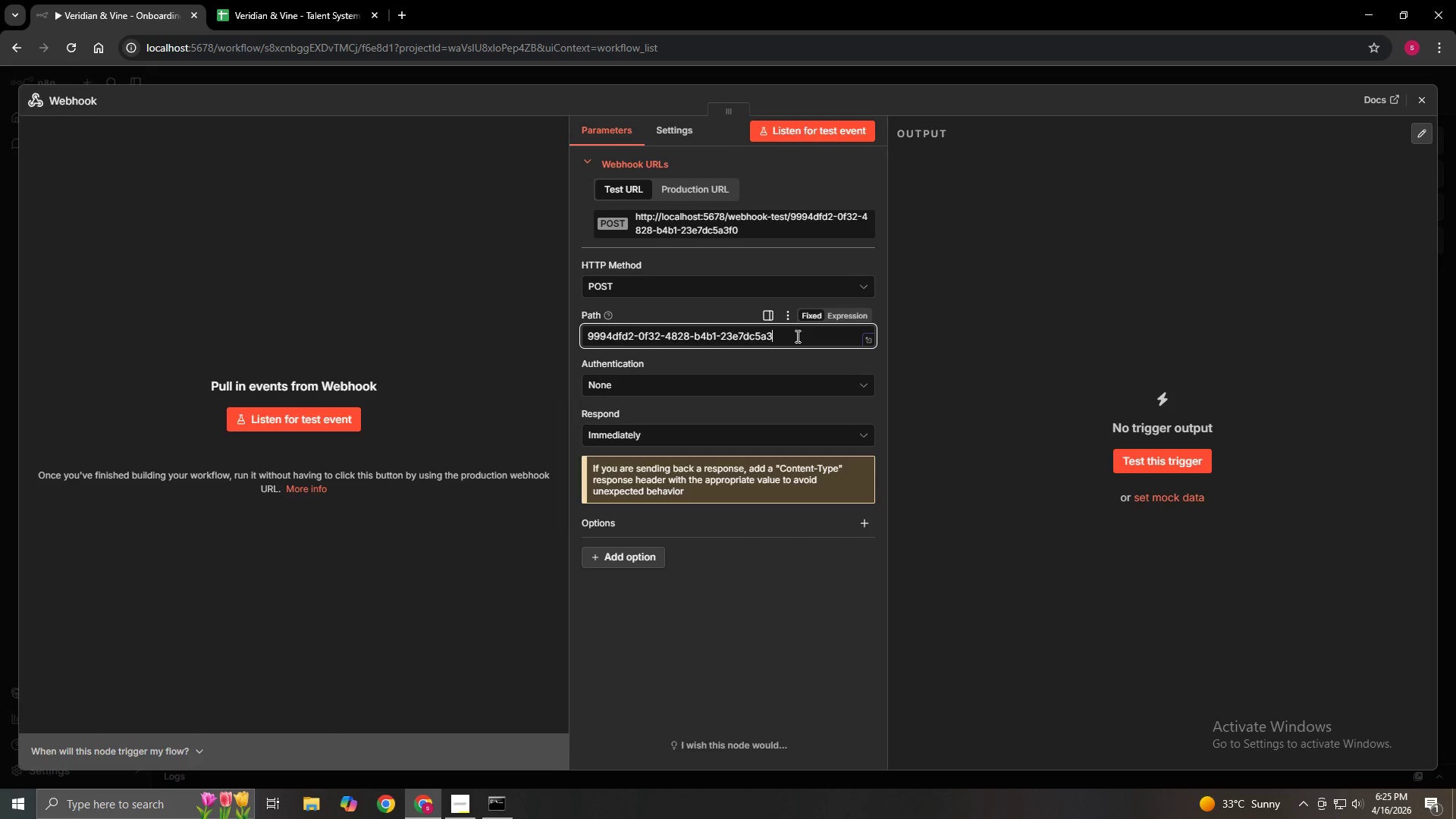 
key(Backspace)
 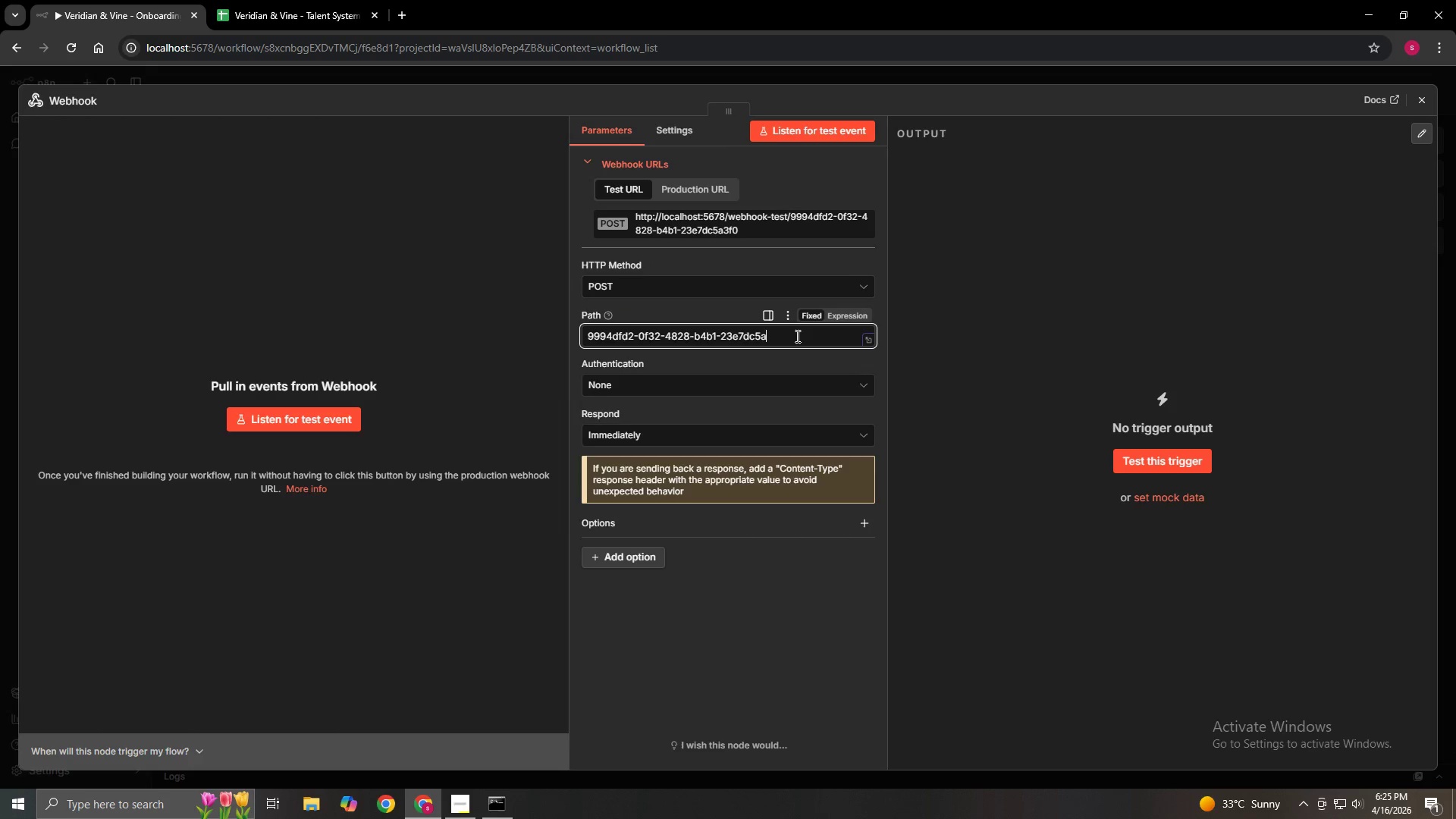 
key(Backspace)
 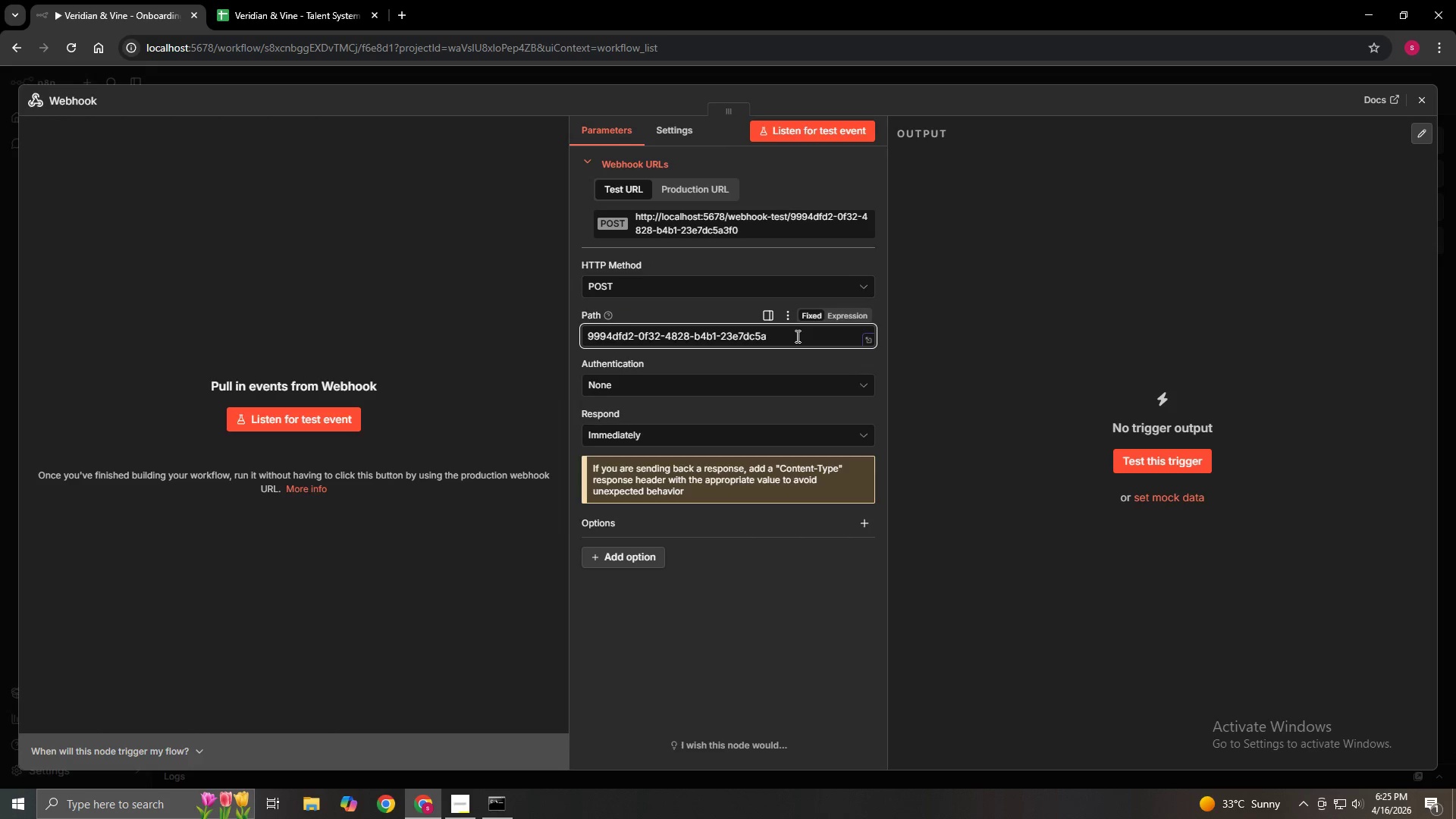 
key(Backspace)
 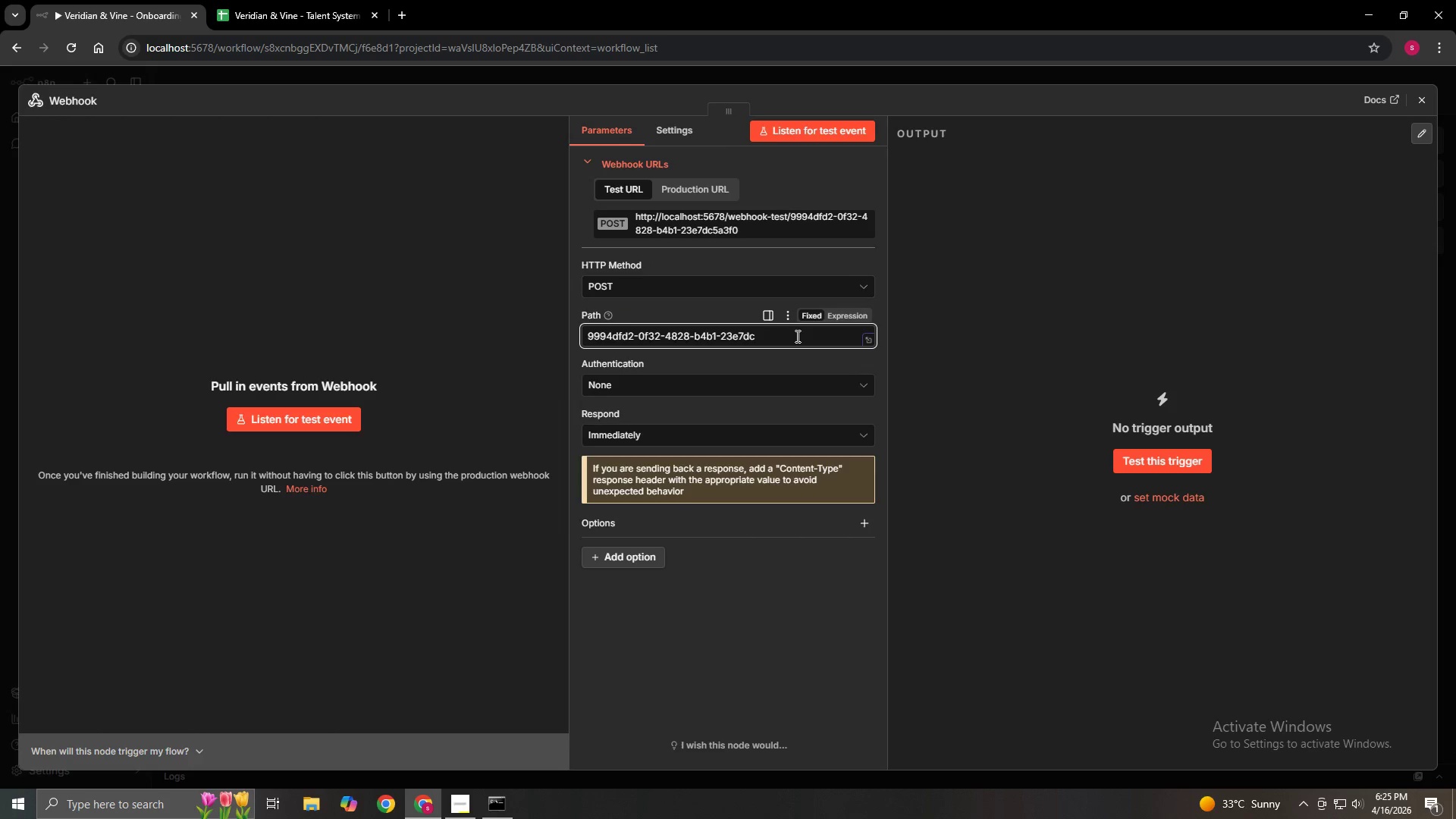 
key(Backspace)
 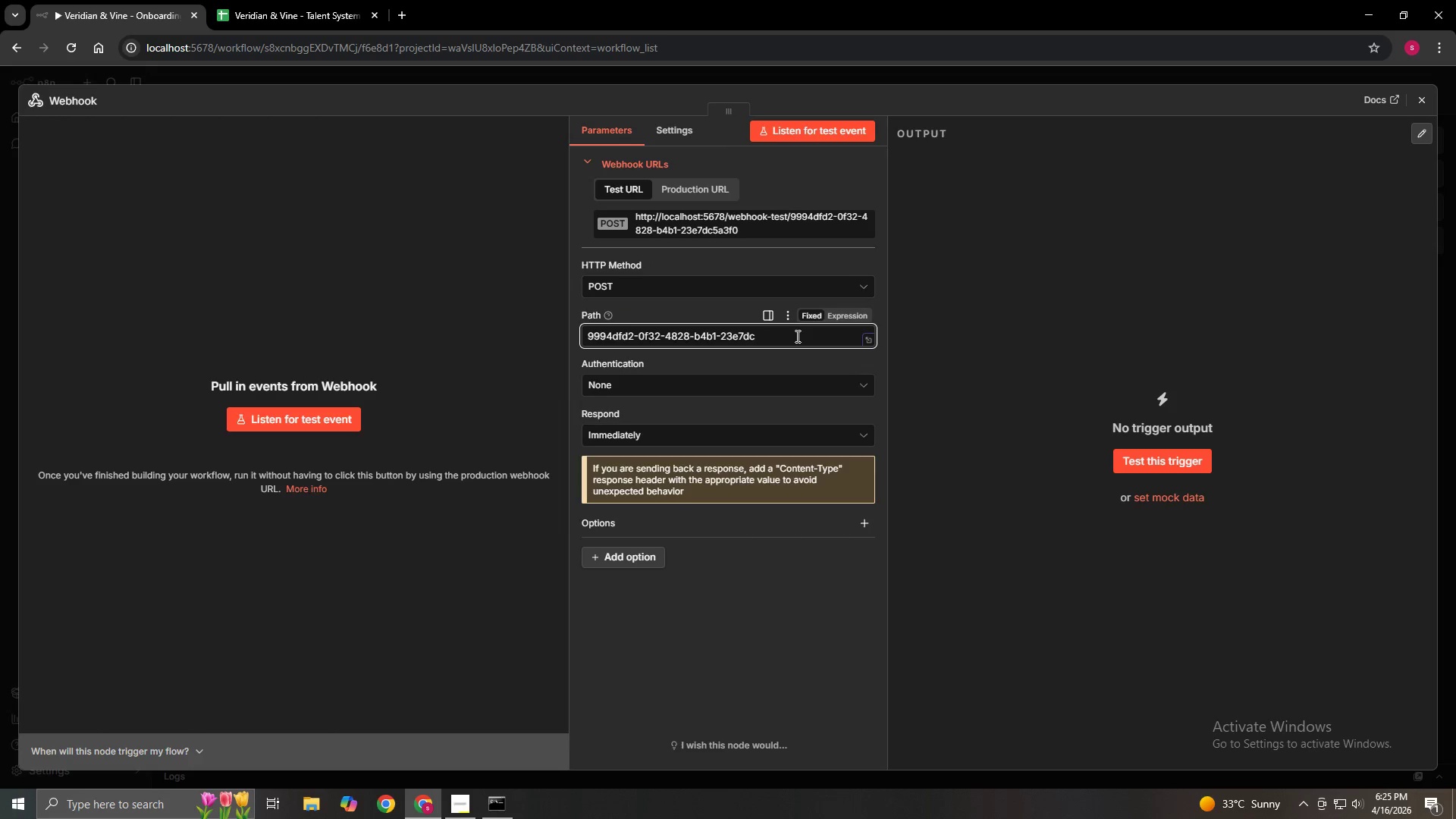 
key(Backspace)
 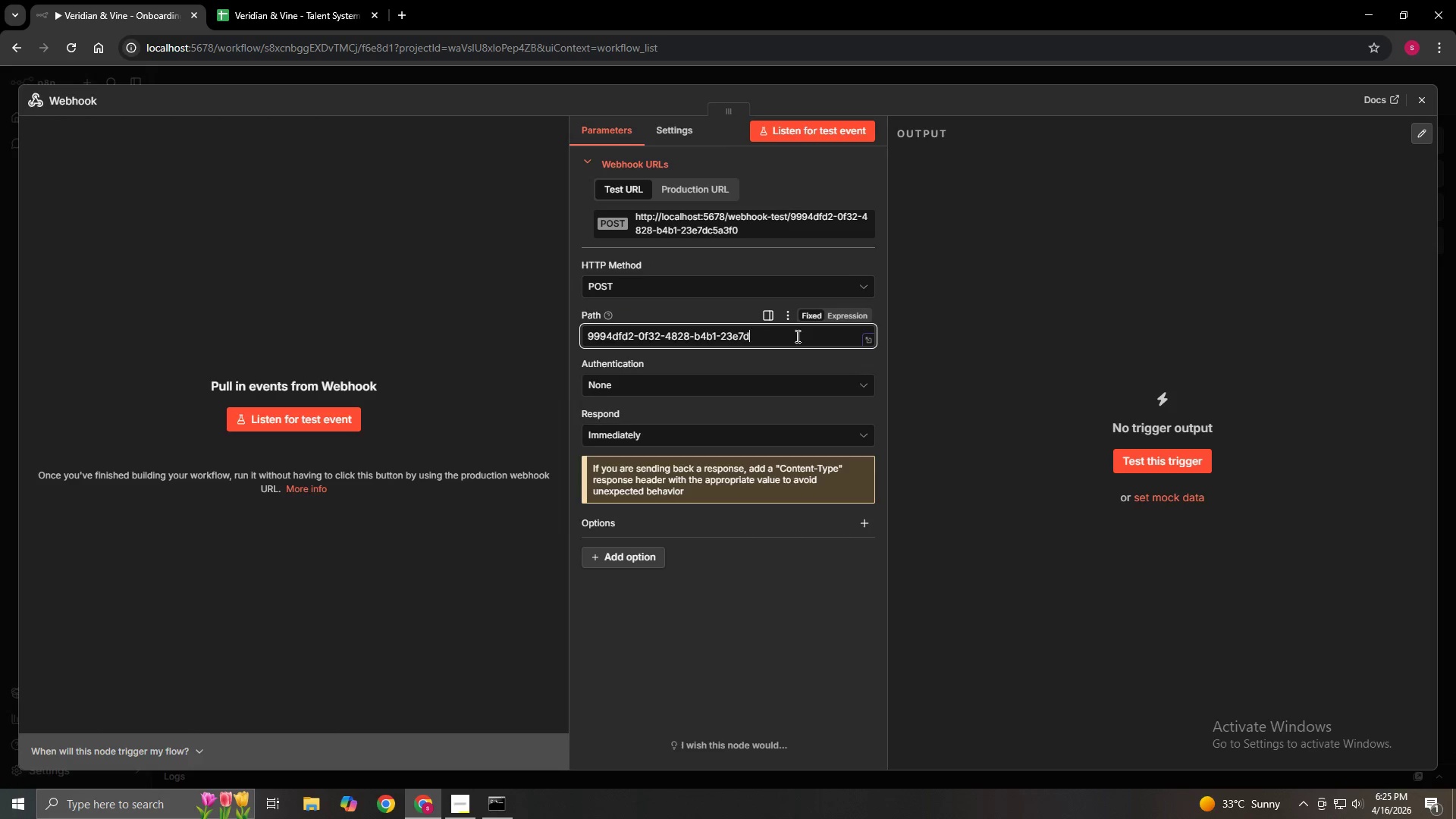 
key(Shift+Backspace)
 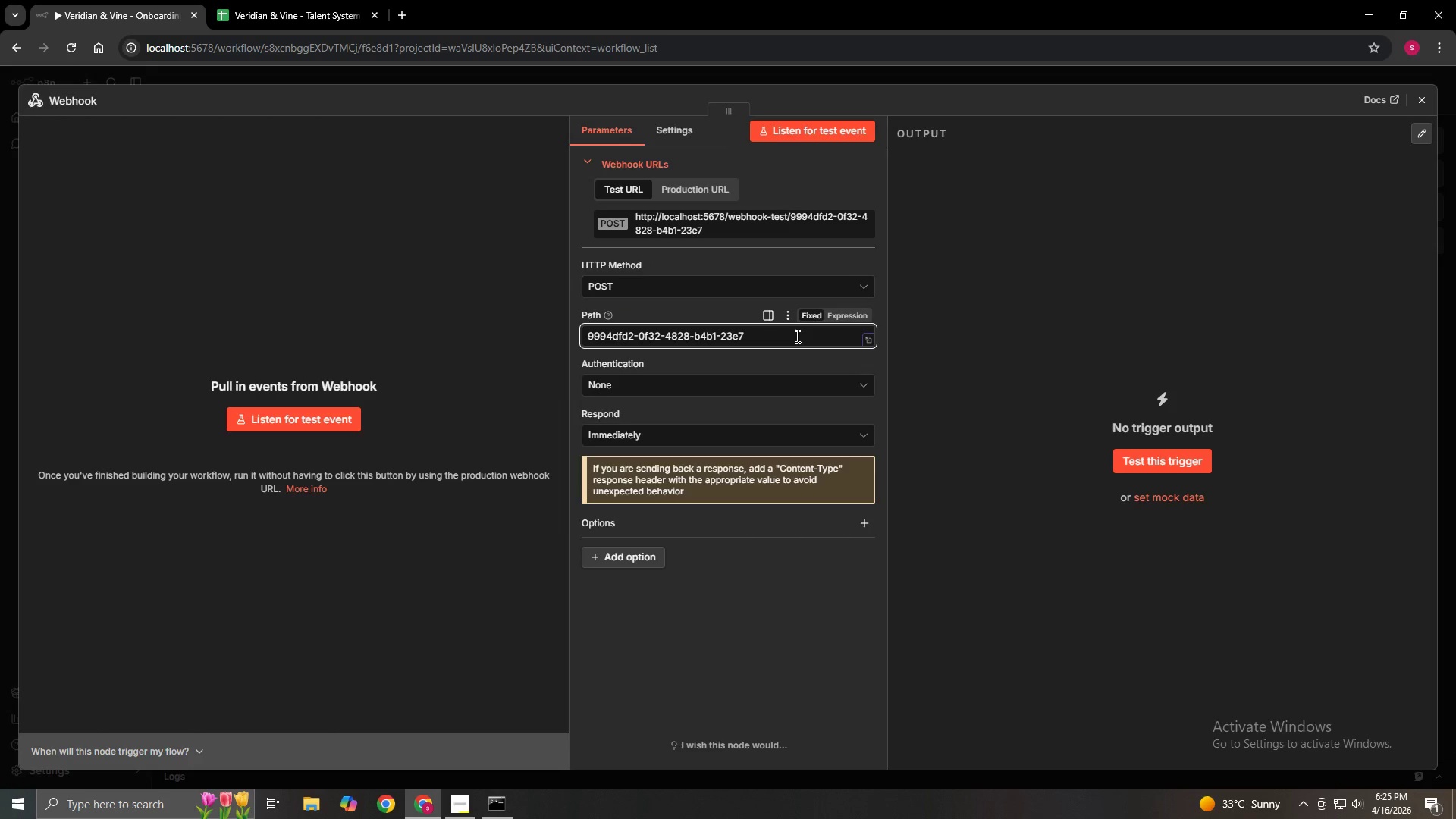 
key(Shift+Backspace)
 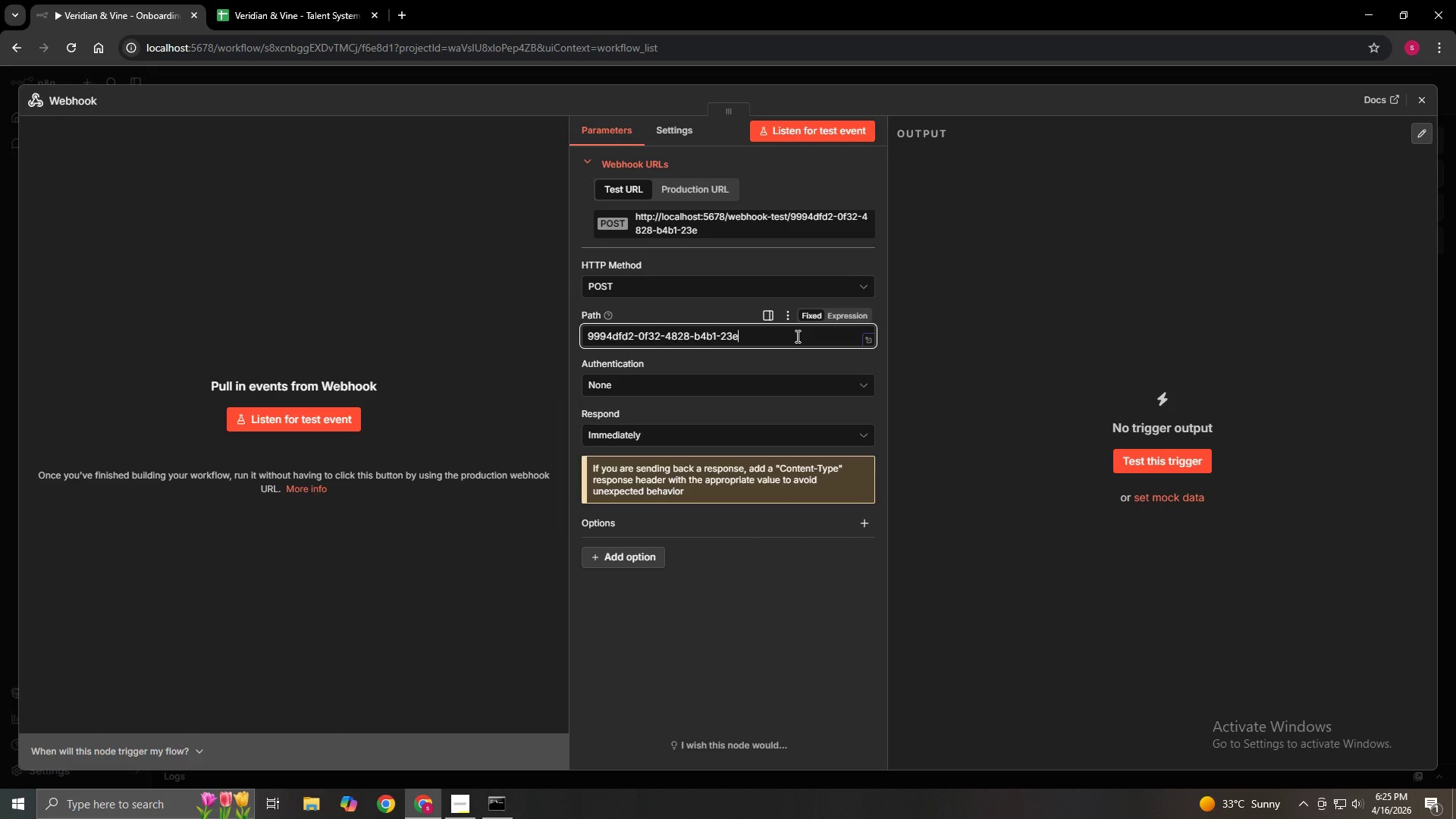 
key(Shift+Backspace)
 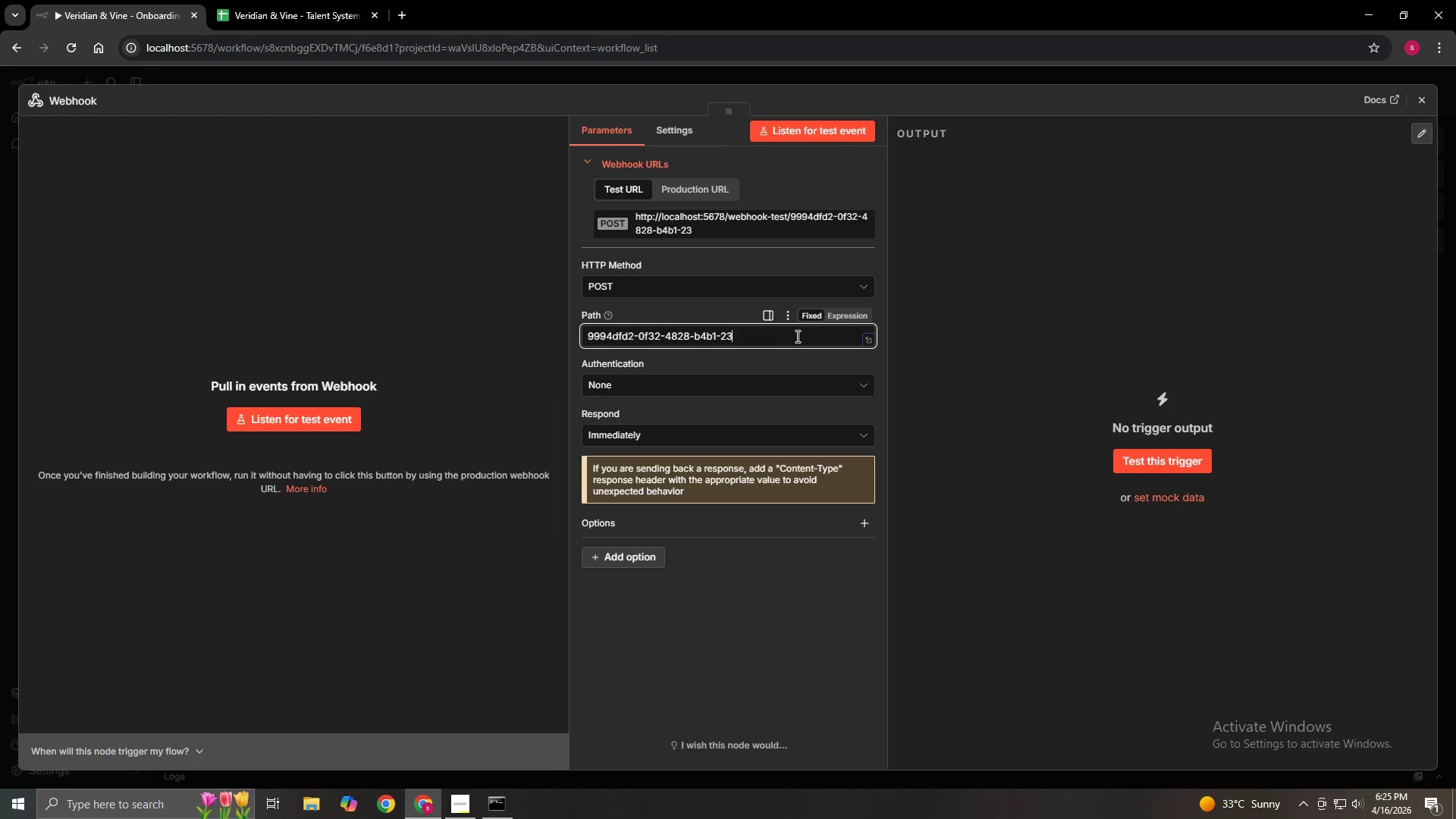 
key(Shift+Backspace)
 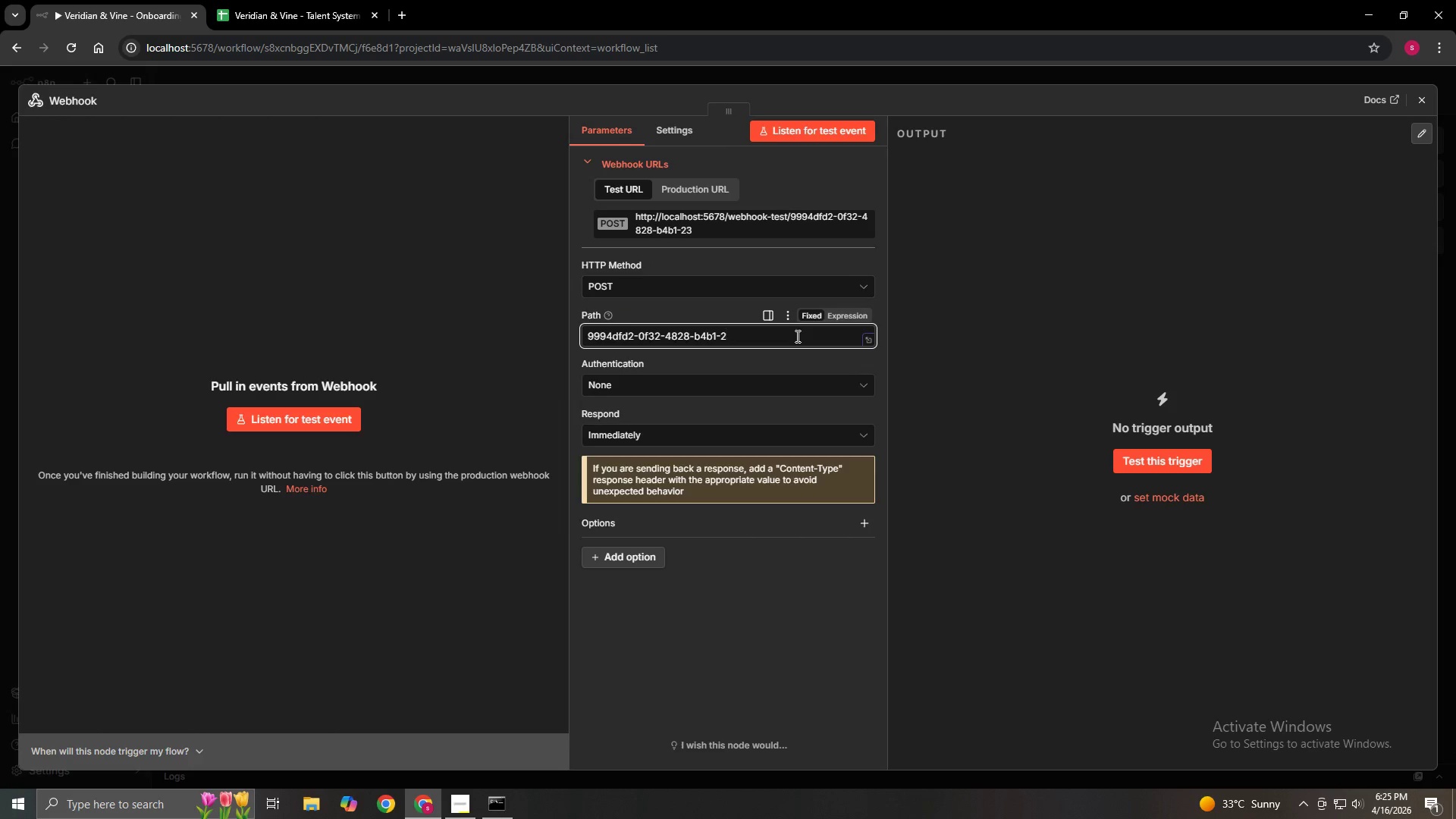 
key(Shift+Backspace)
 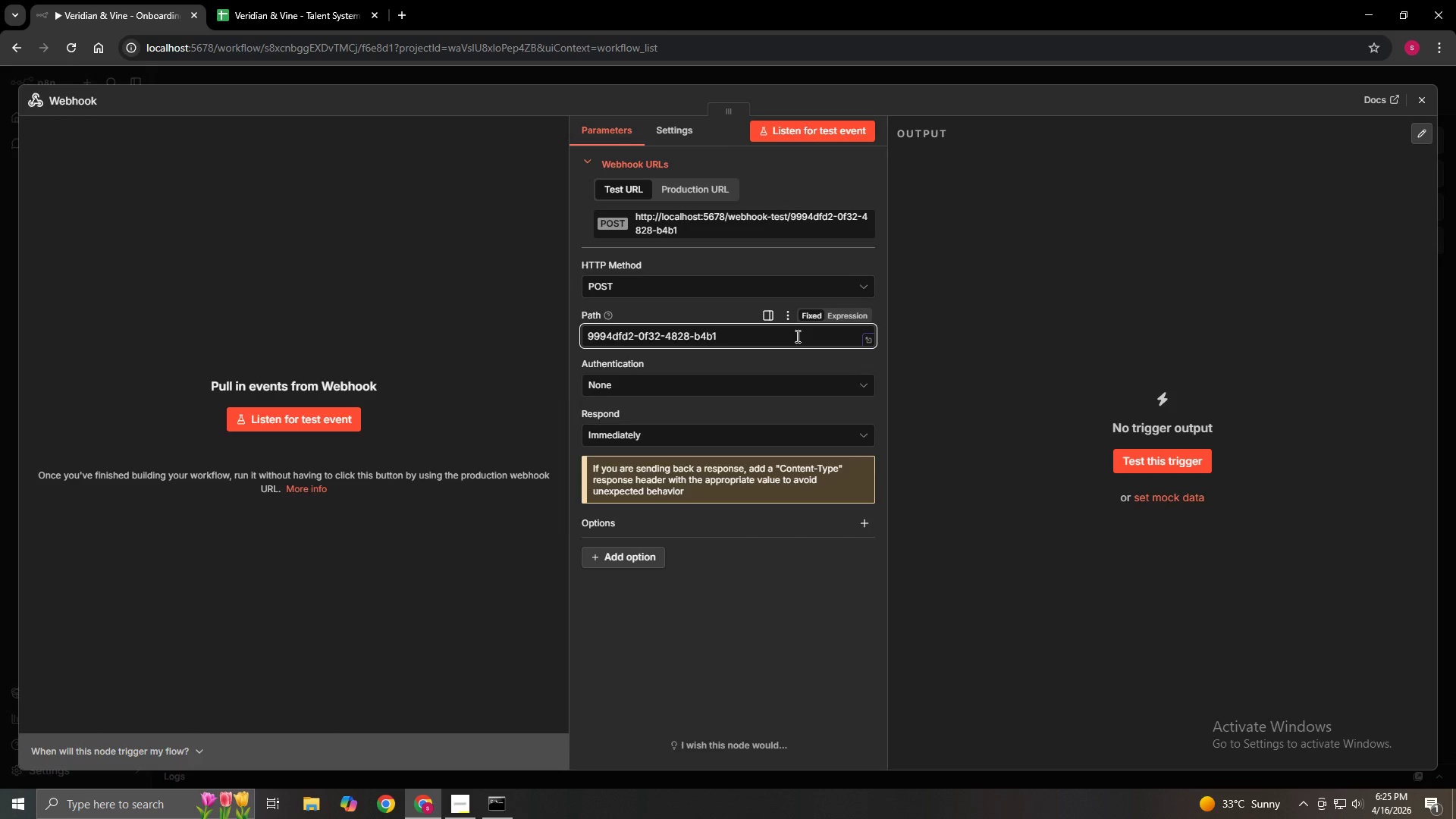 
key(Shift+Backspace)
 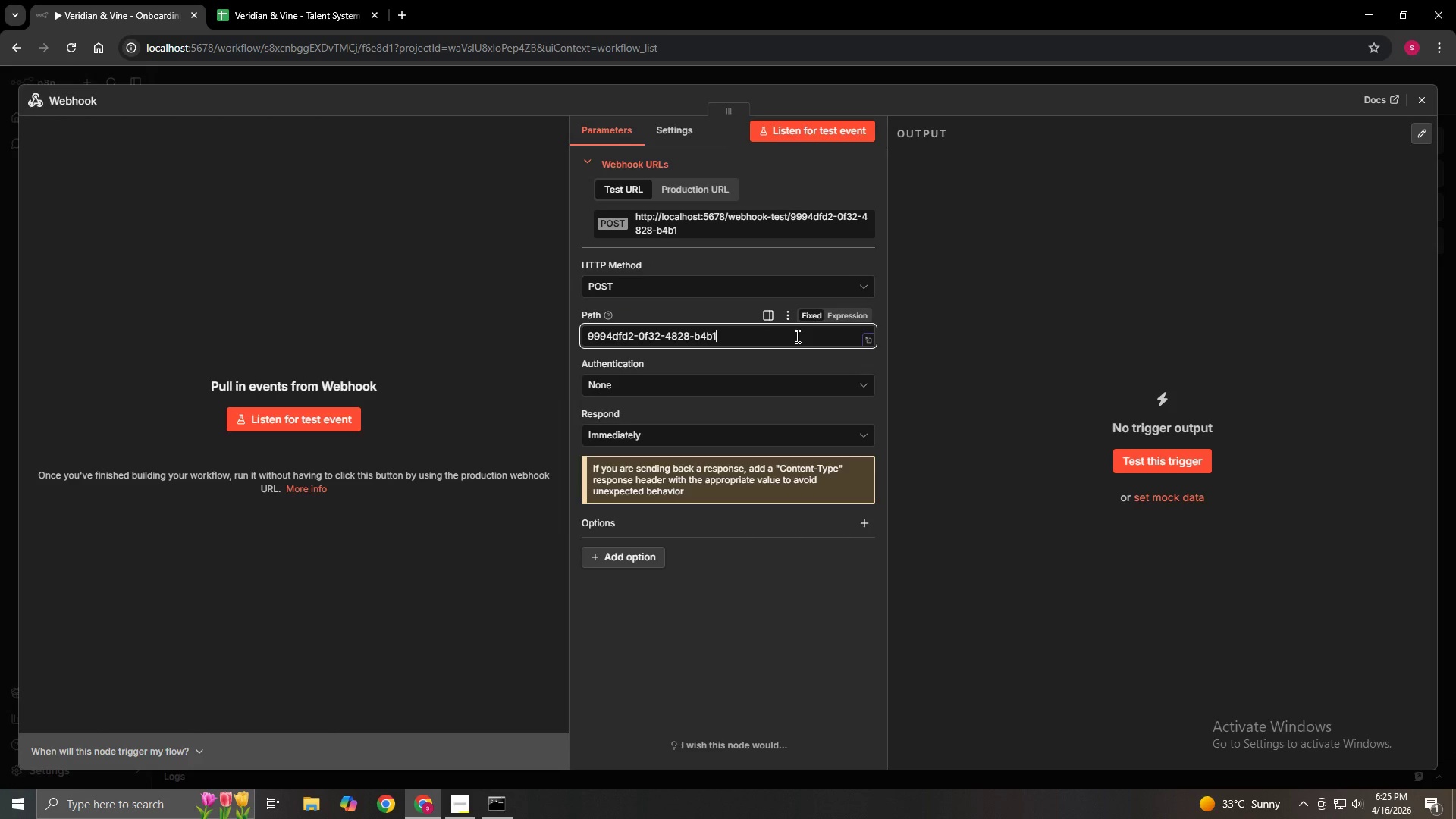 
key(Control+Backspace)
 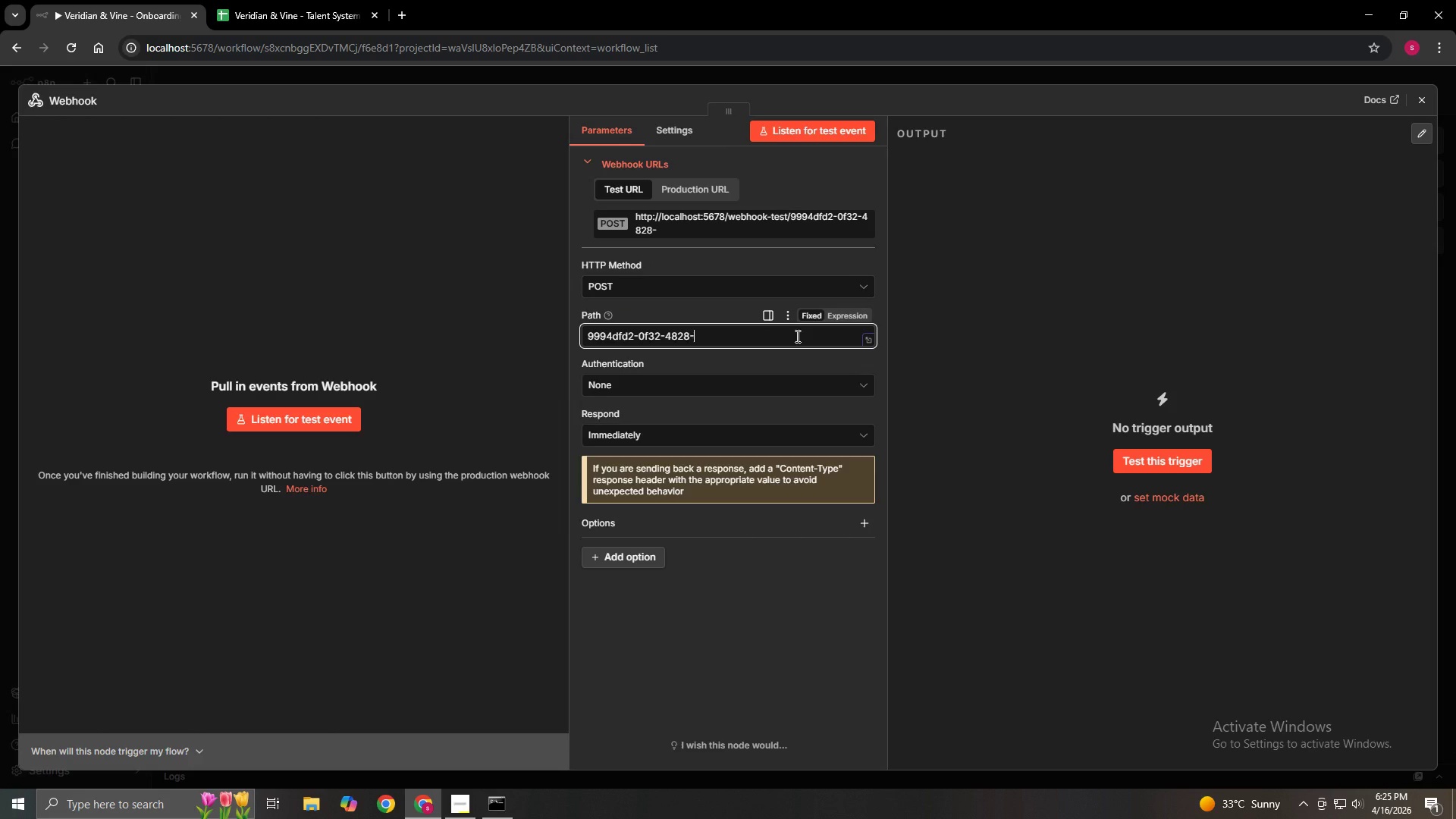 
key(Backspace)
 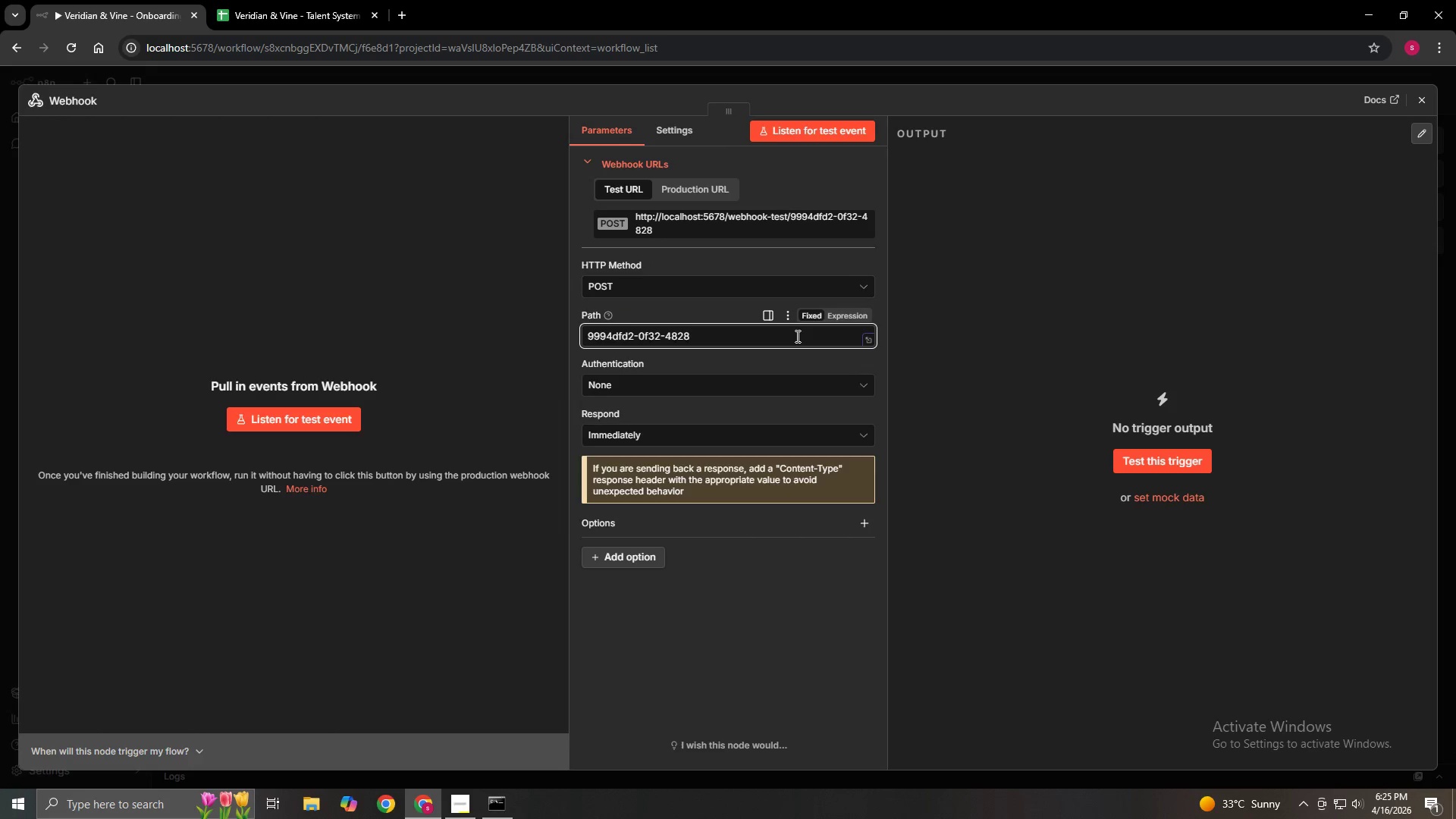 
key(Backspace)
 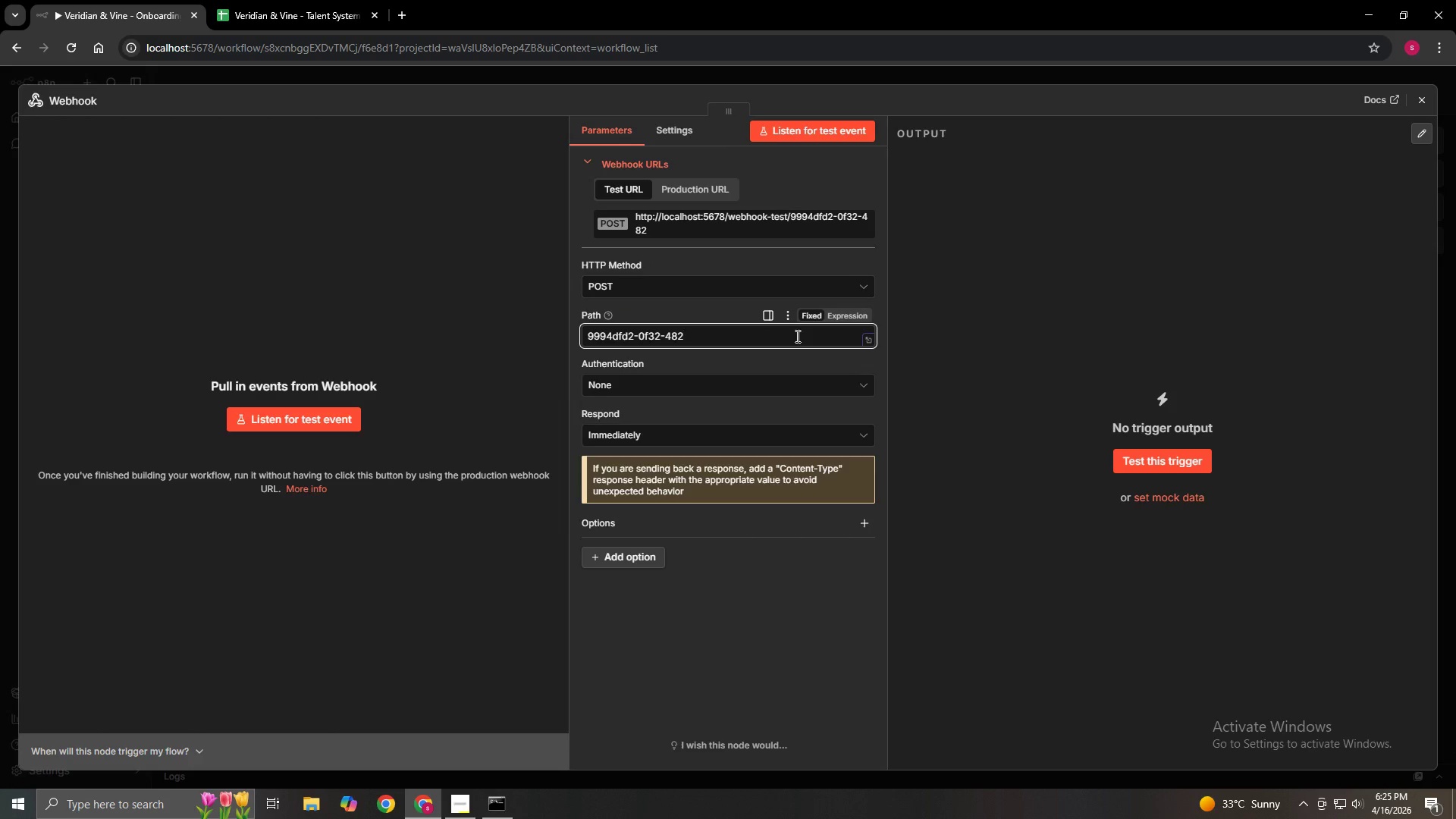 
key(Control+Backspace)
 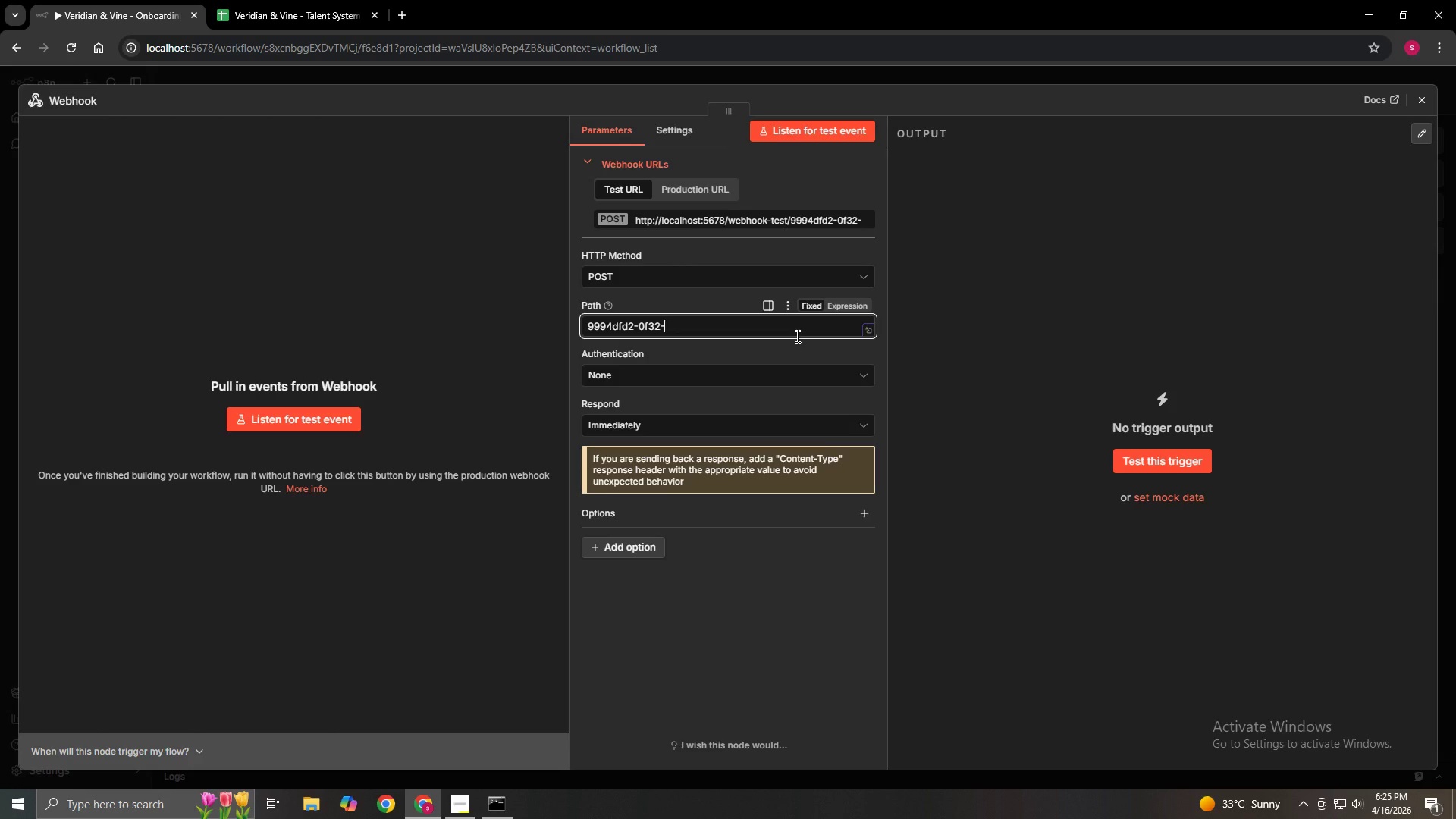 
key(Control+Backspace)
 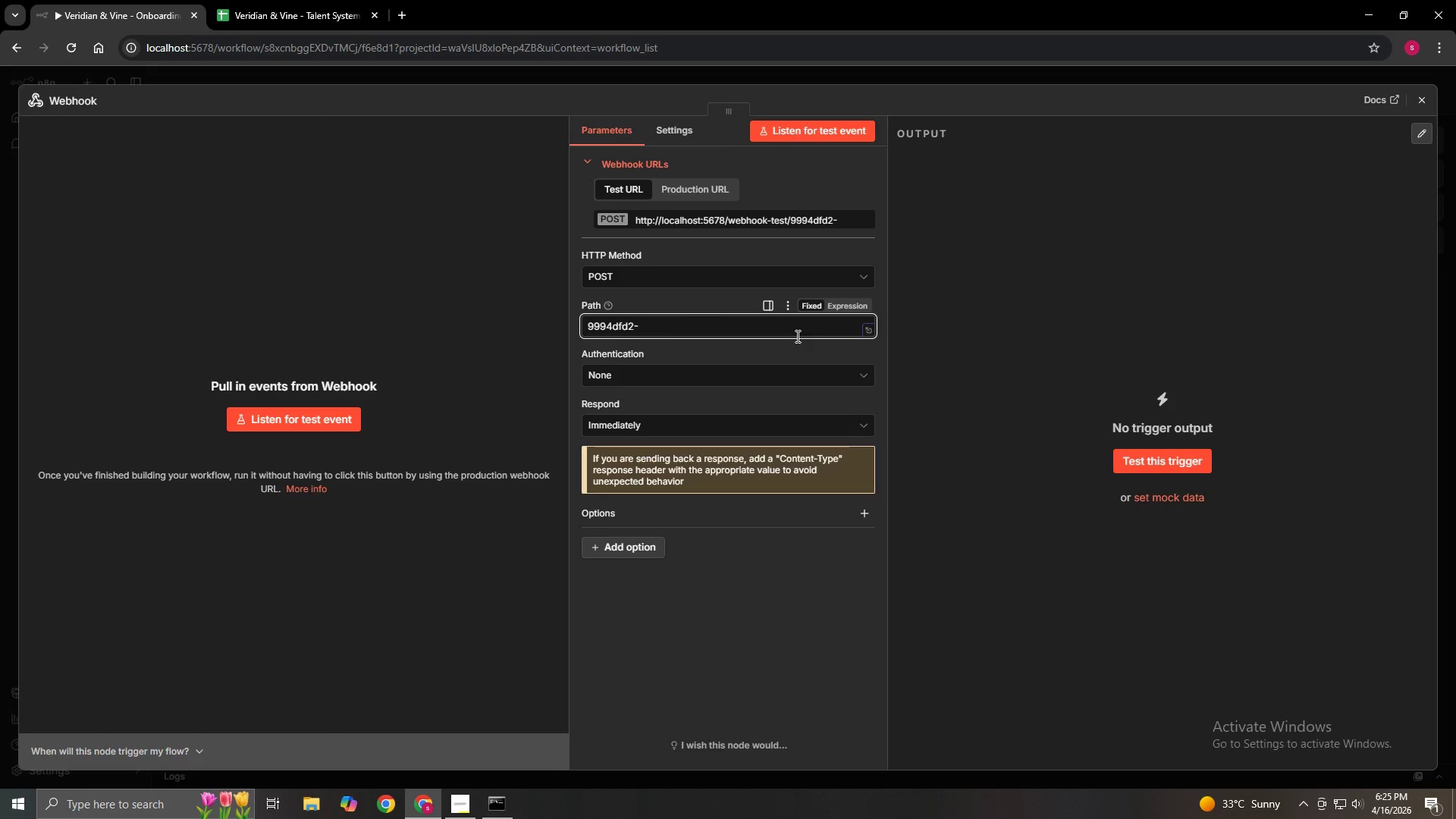 
key(Control+Backspace)
 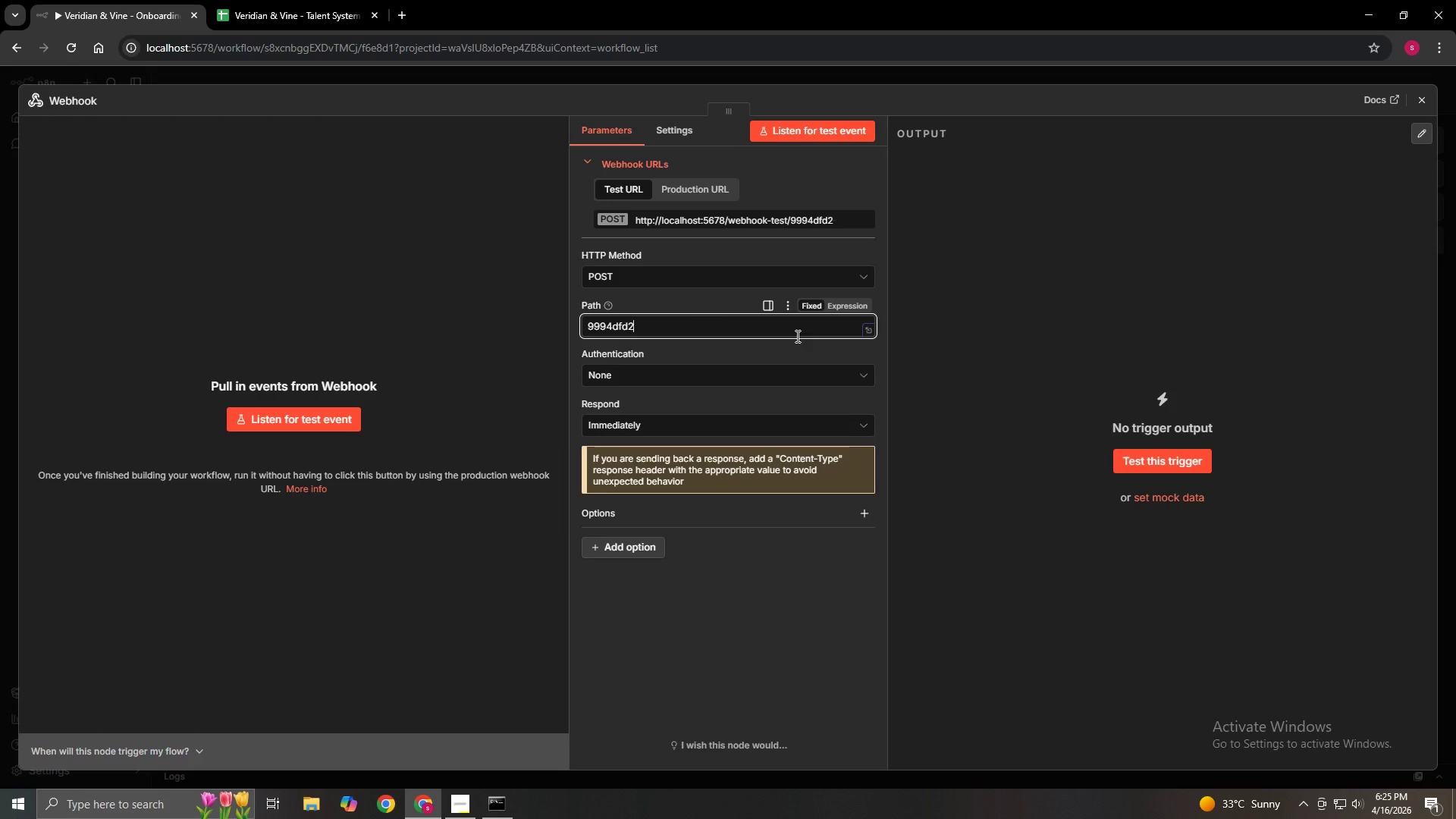 
key(Control+Backspace)
 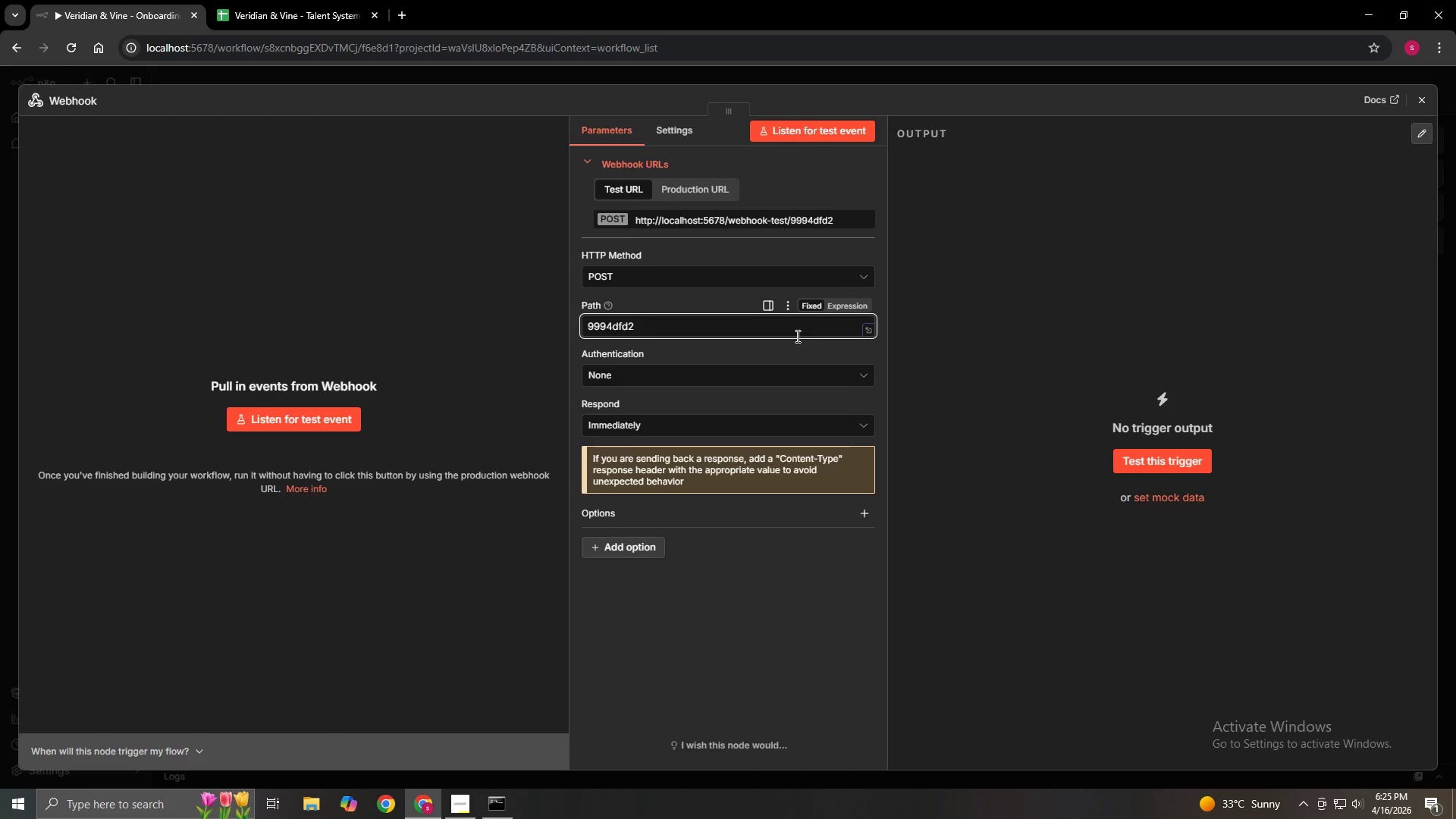 
key(Control+Backspace)
 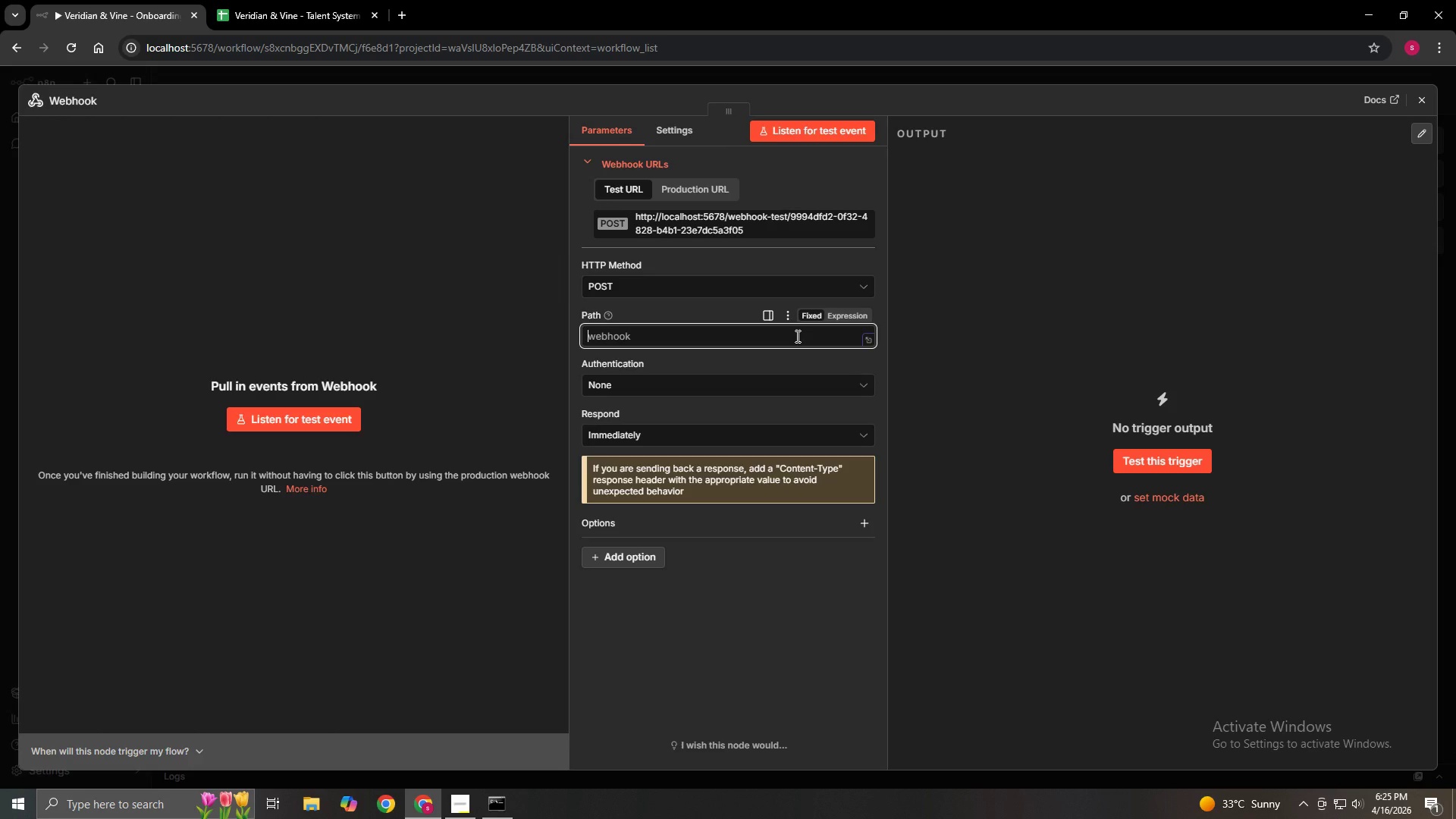 
type(vv- onboarding)
 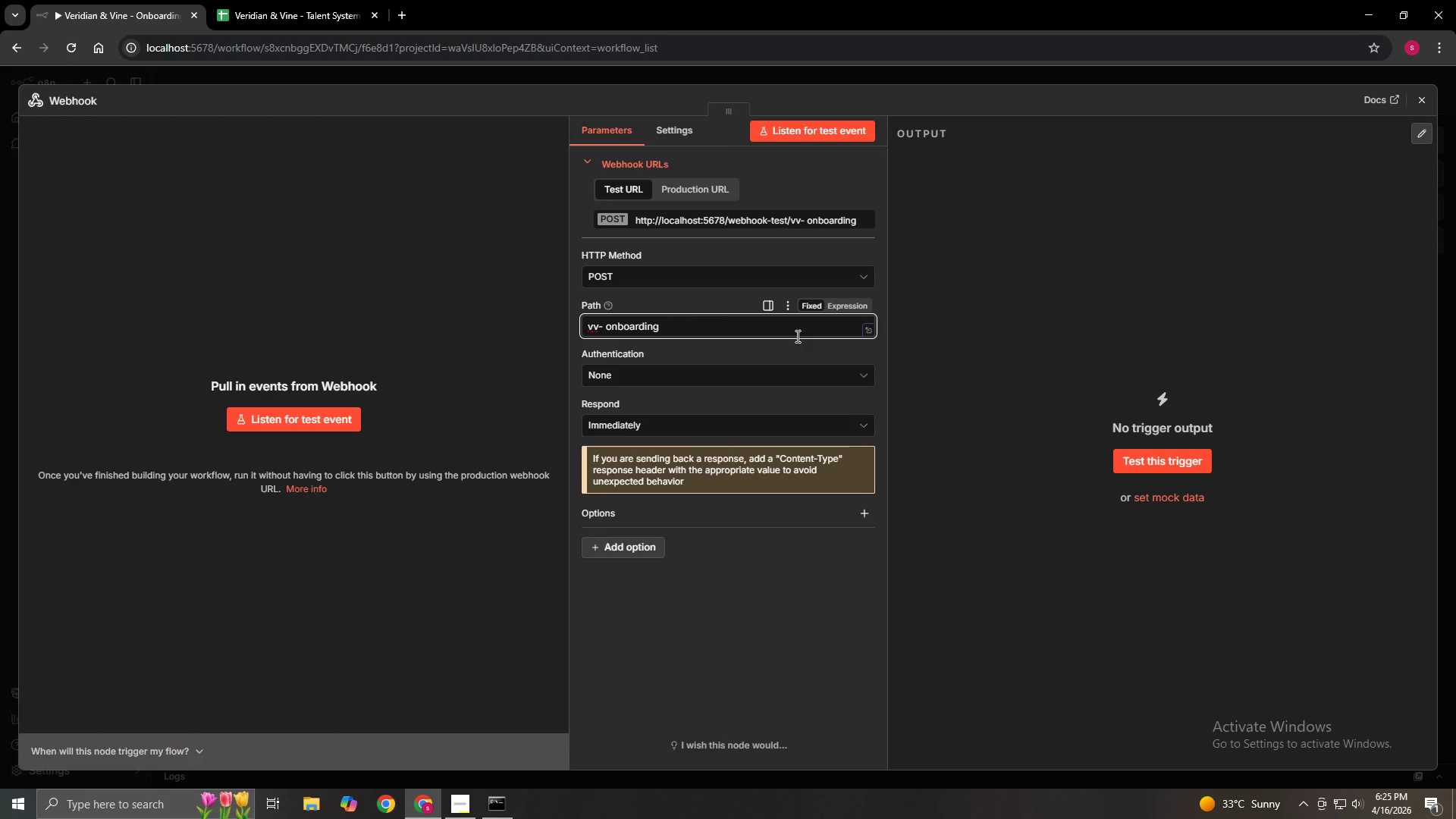 
hold_key(key=ArrowLeft, duration=0.81)
 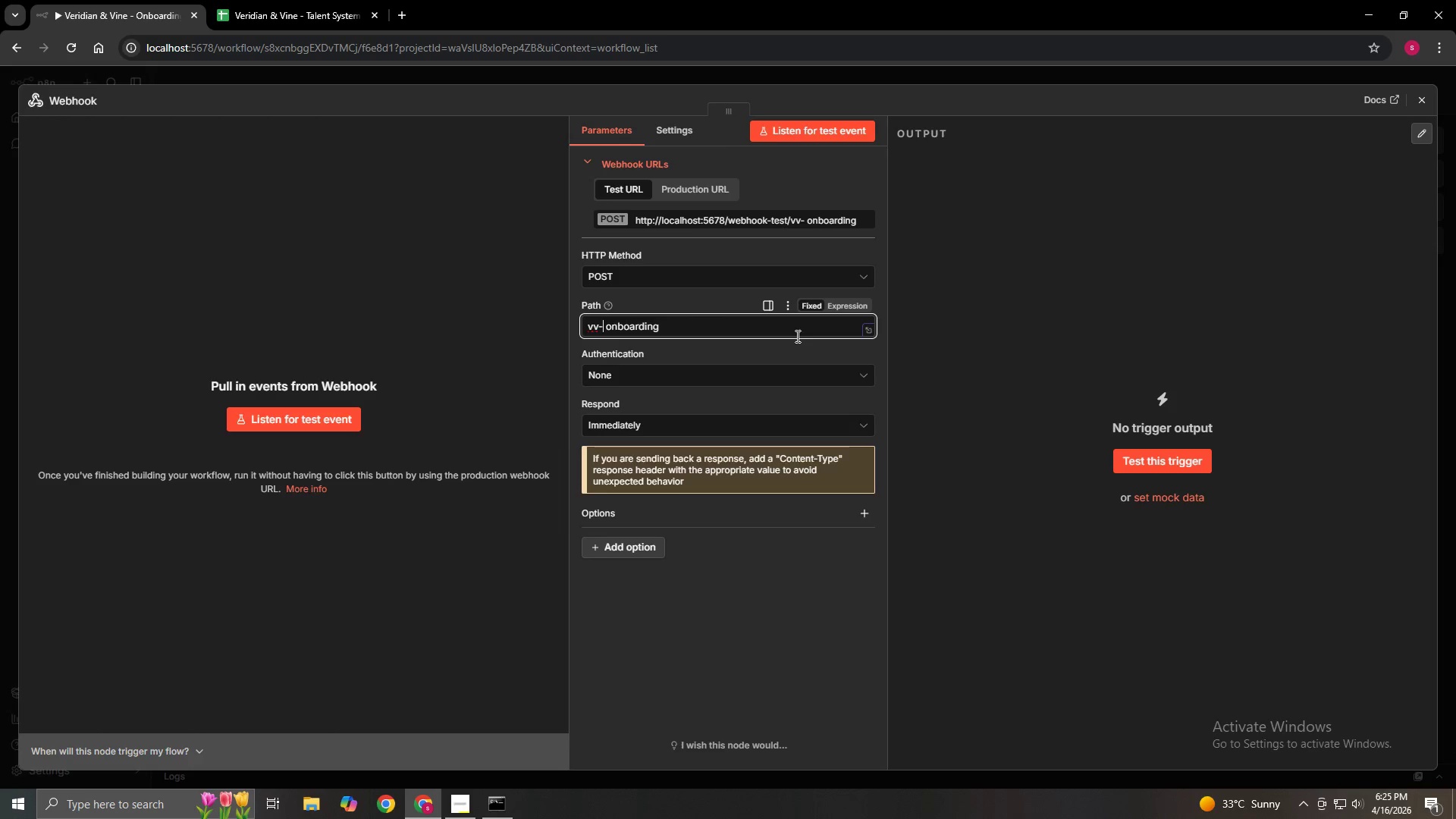 
key(ArrowLeft)
 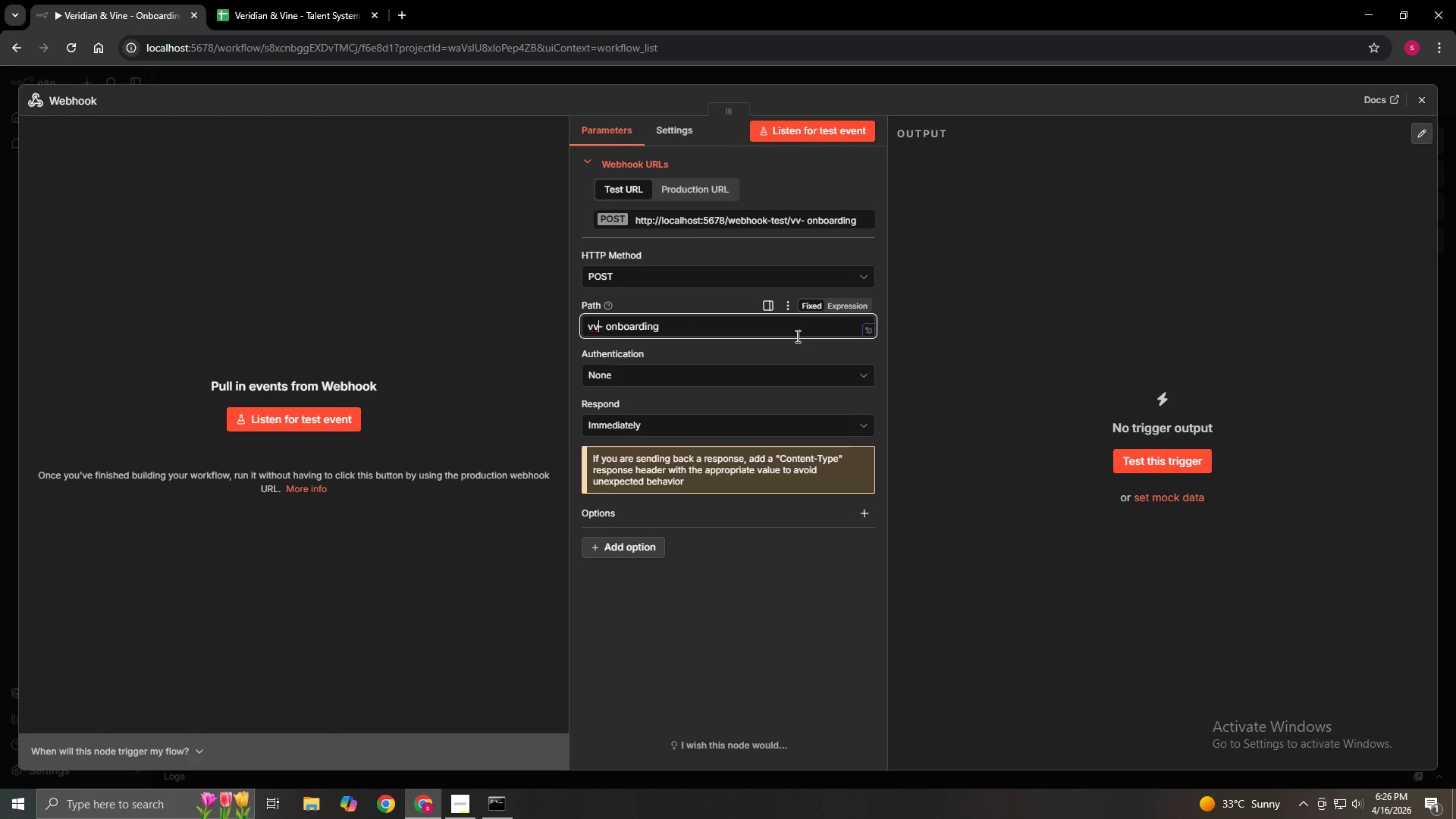 
key(Space)
 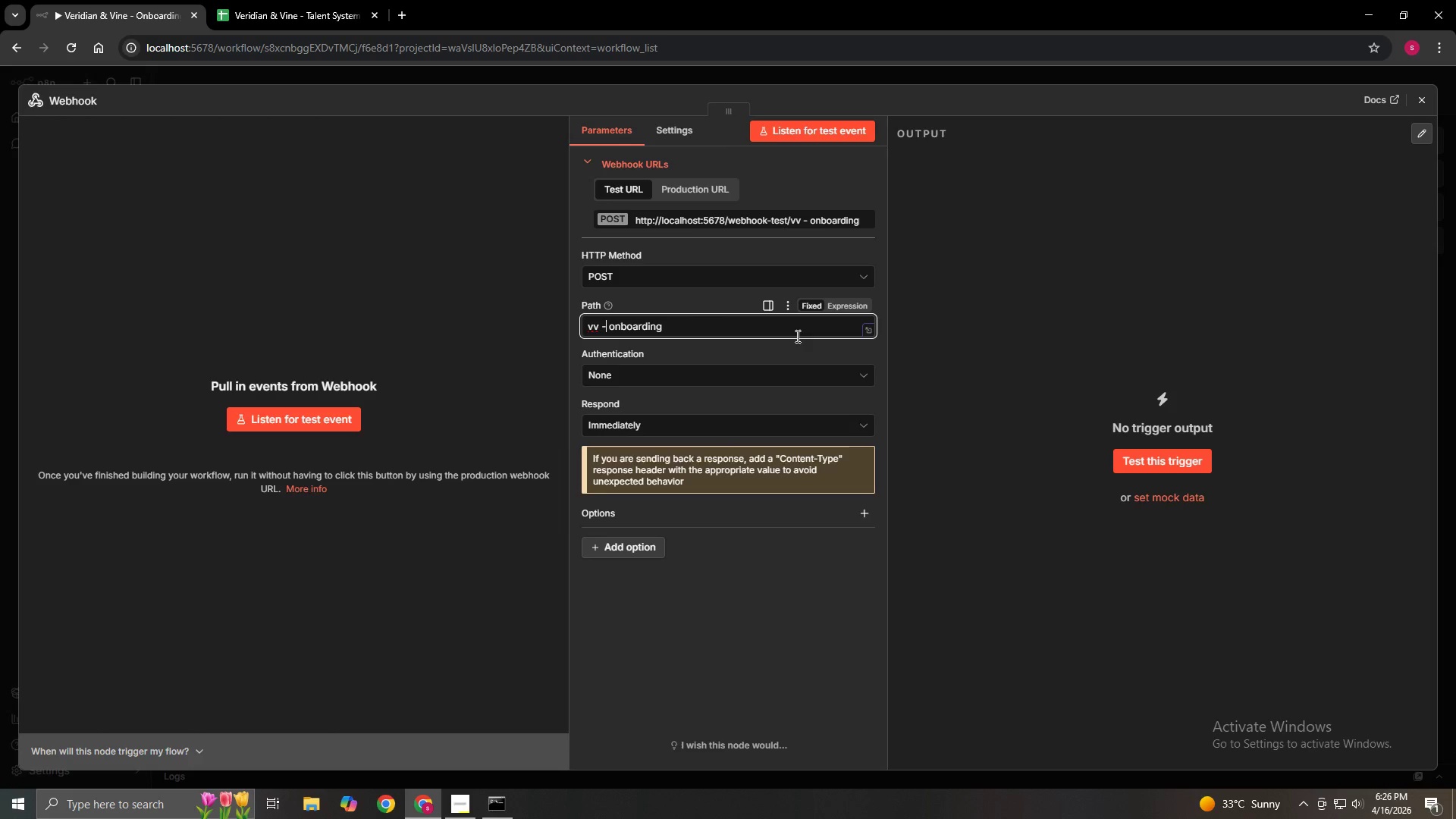 
key(ArrowRight)
 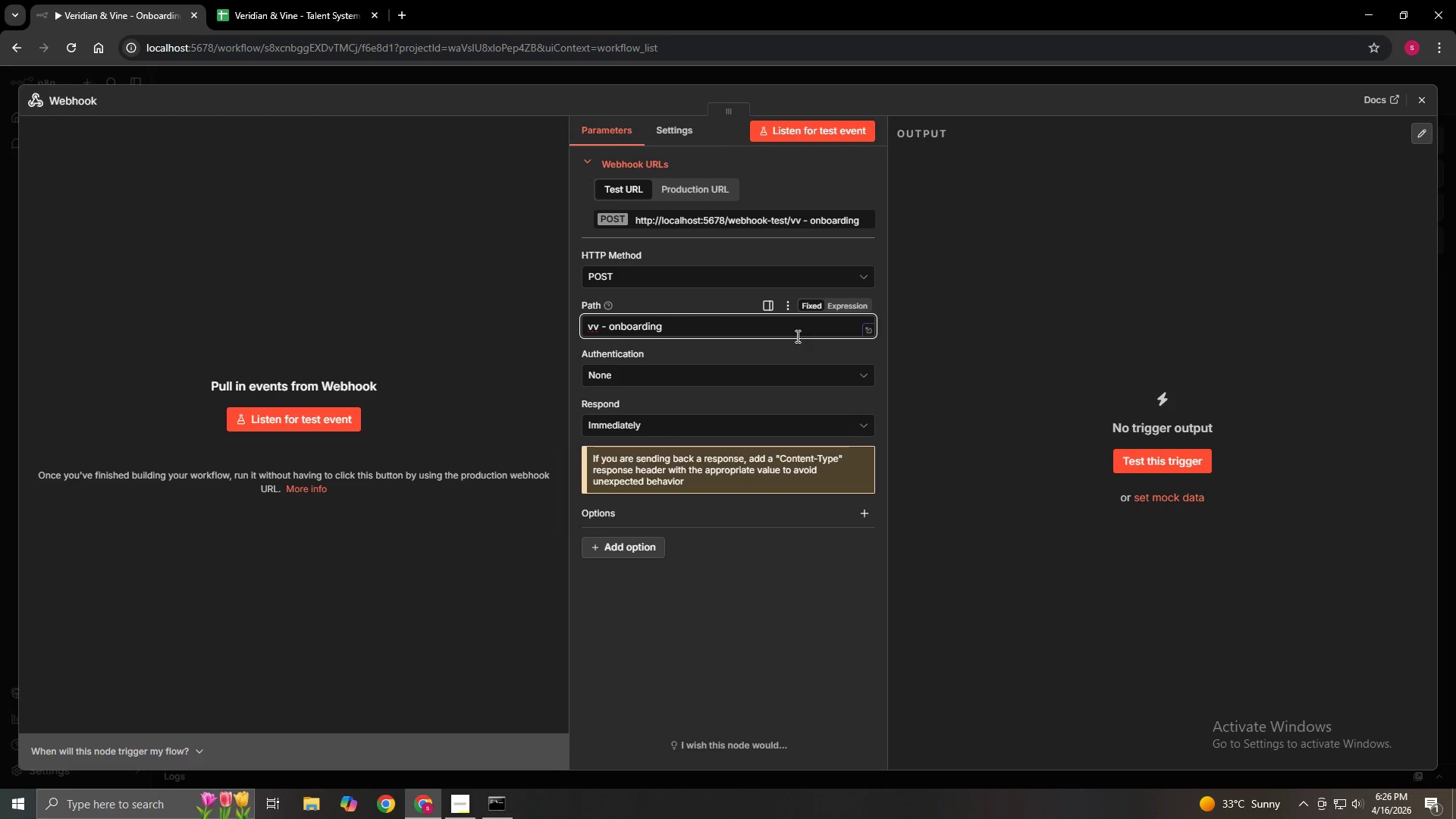 
key(ArrowLeft)
 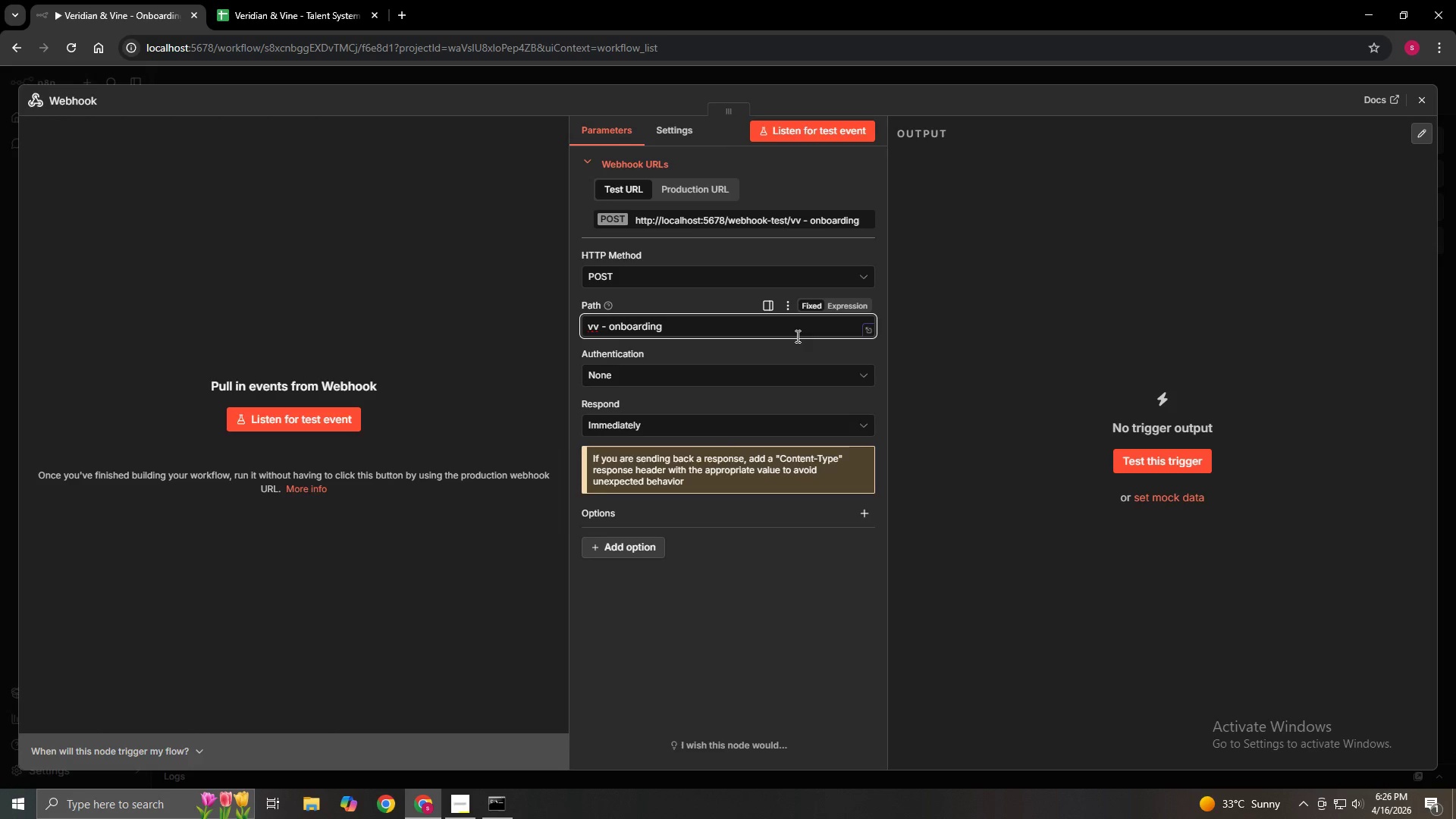 
key(Backspace)
 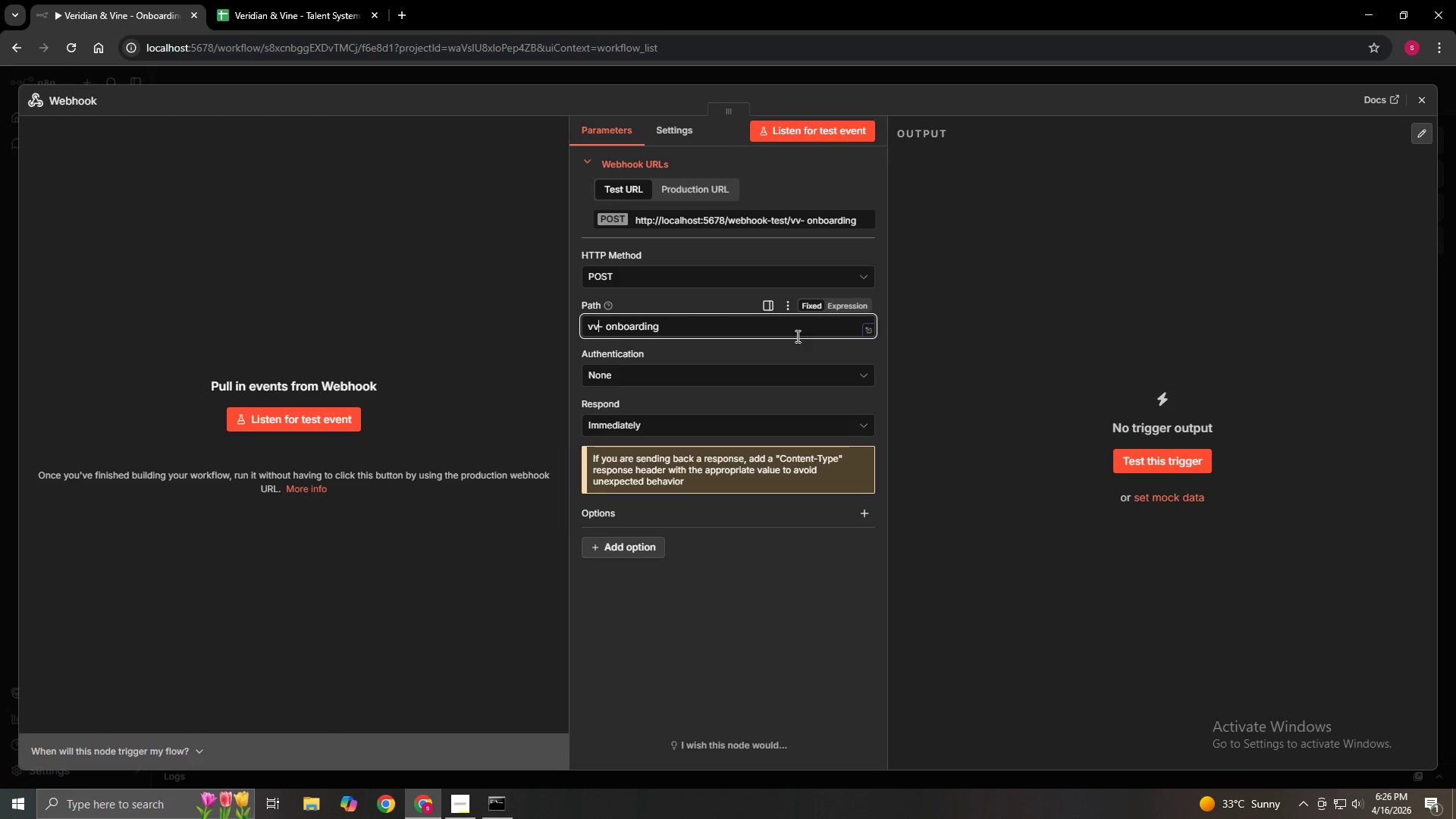 
key(ArrowRight)
 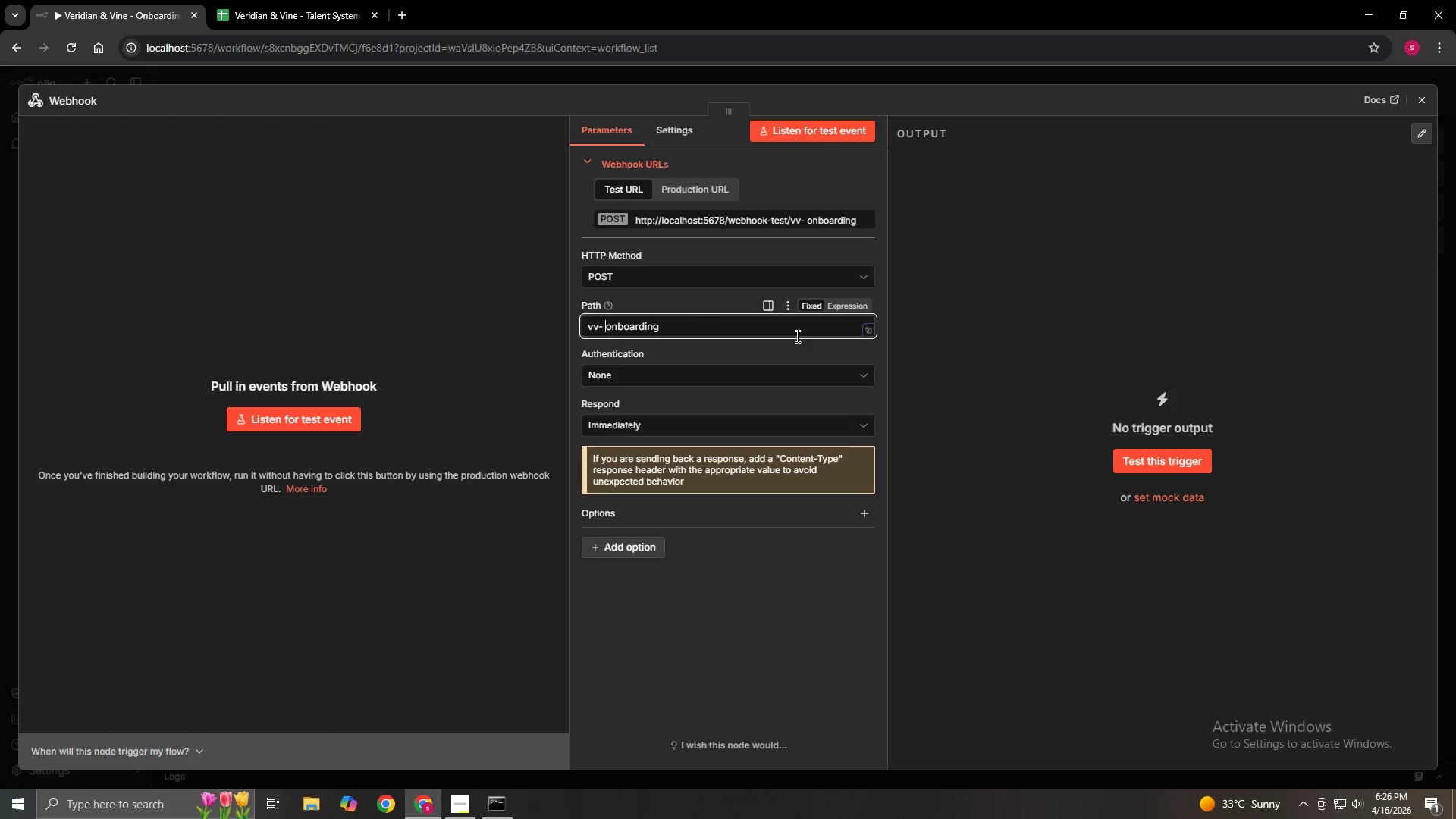 
key(ArrowRight)
 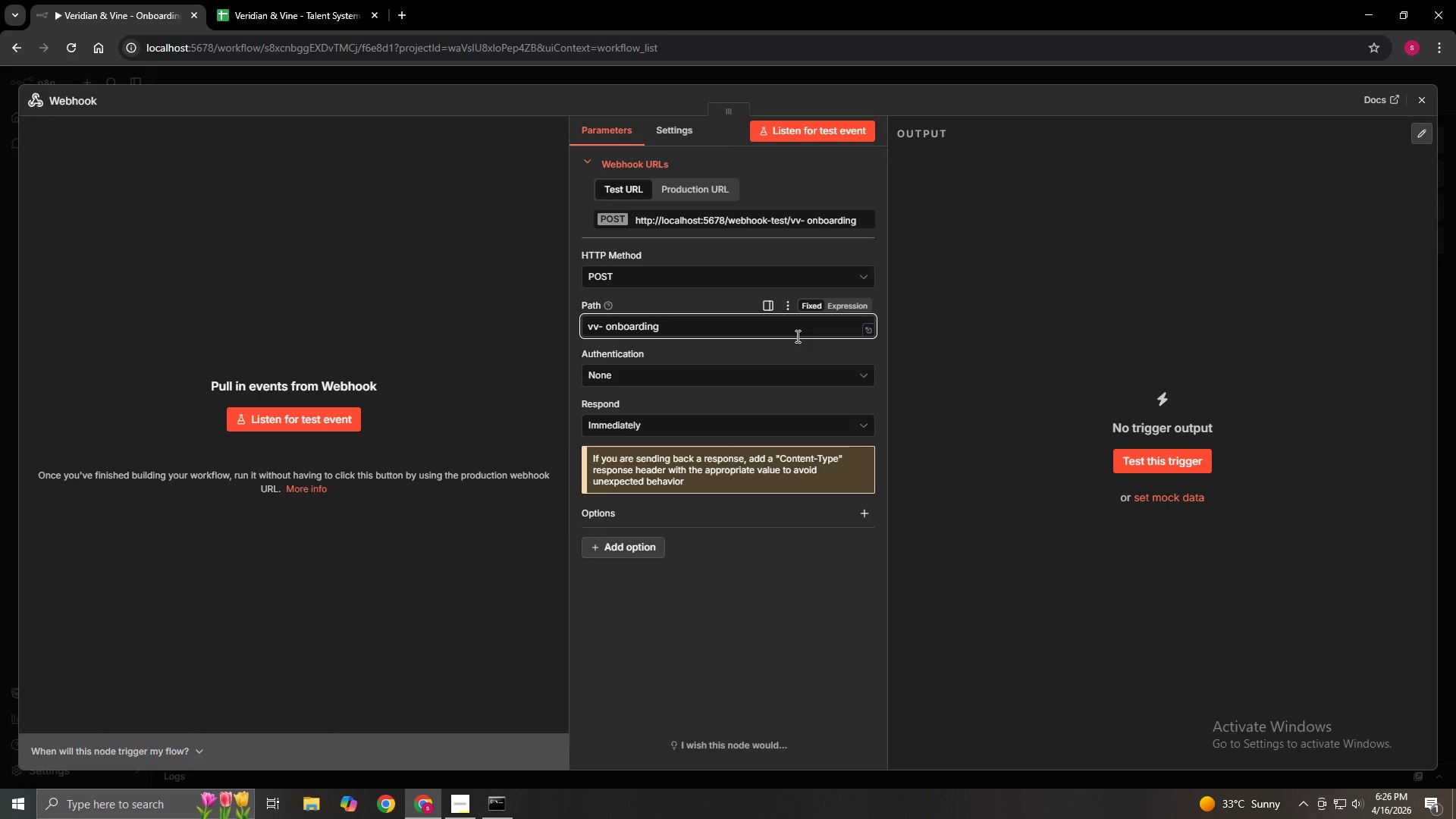 
key(Backspace)
 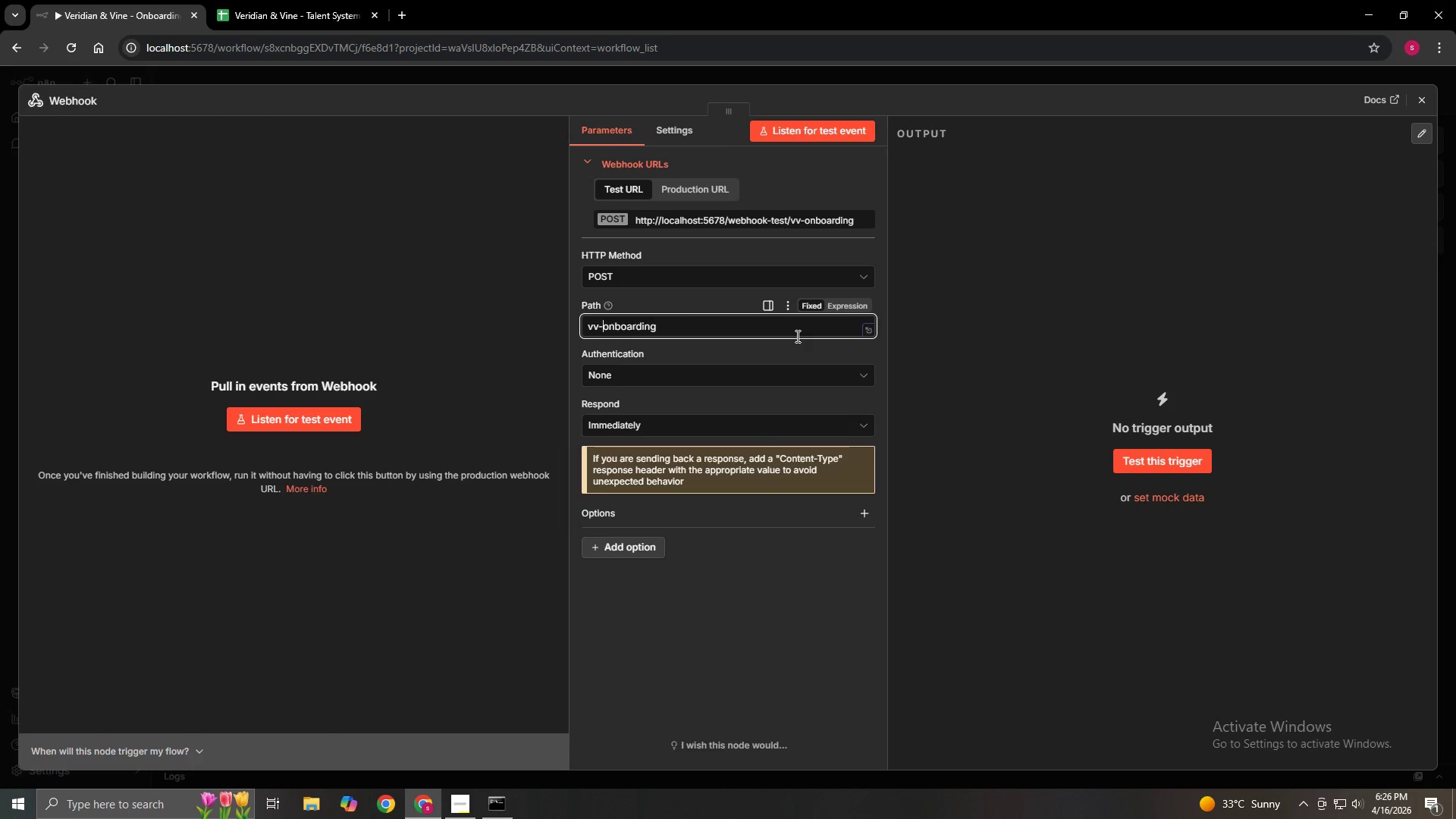 
hold_key(key=ArrowRight, duration=0.8)
 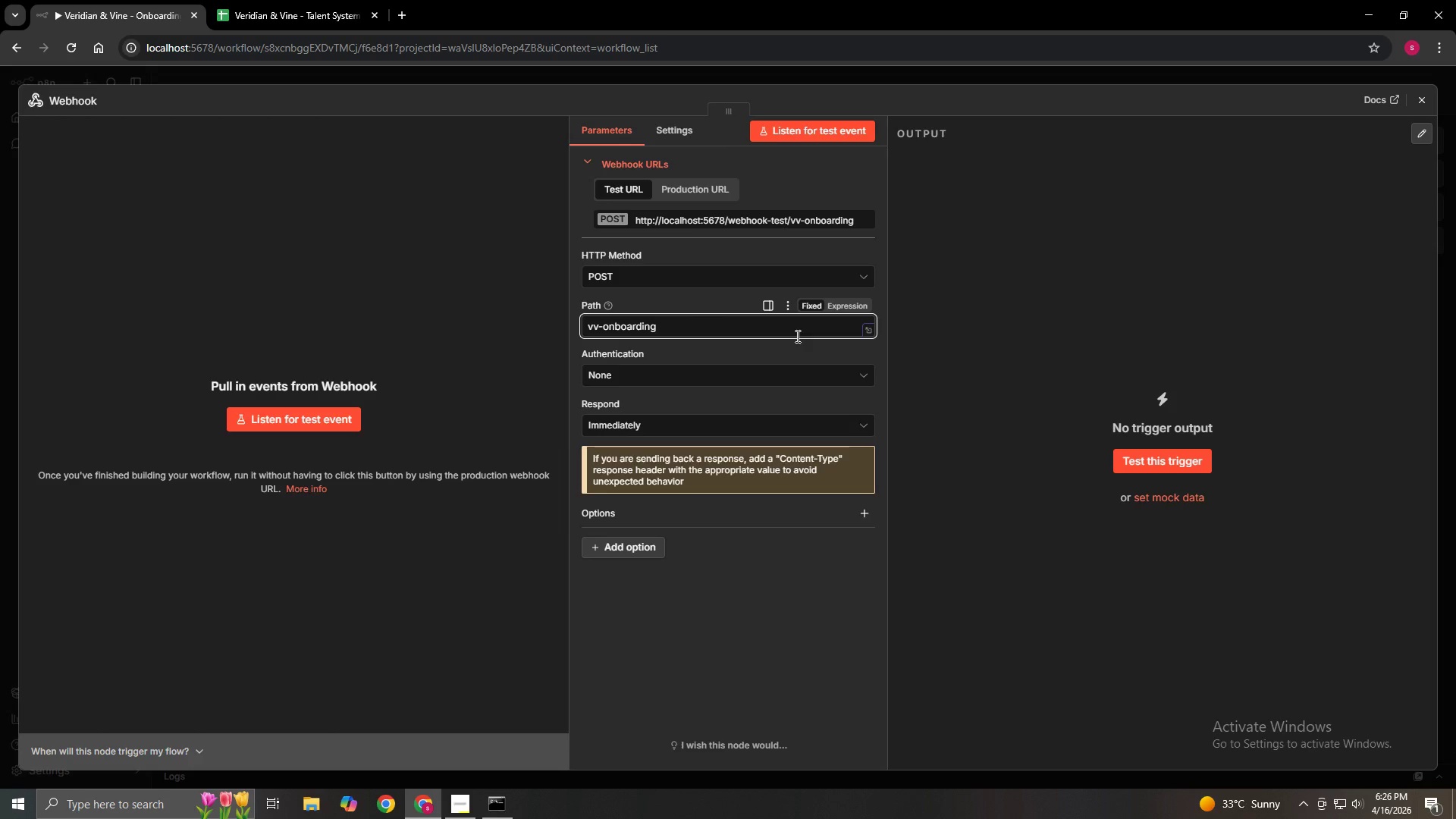 
left_click([627, 425])
 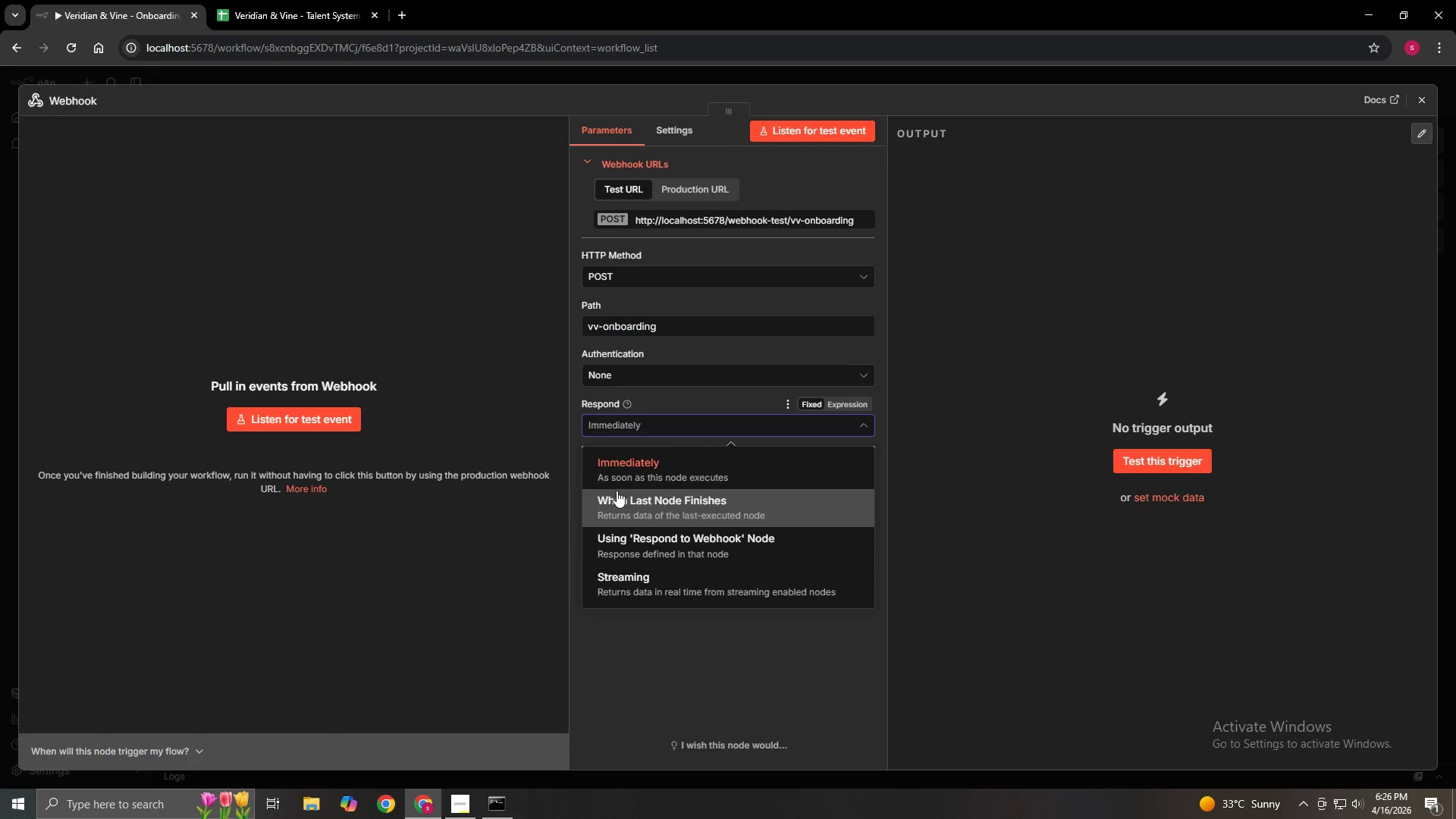 
left_click([617, 496])
 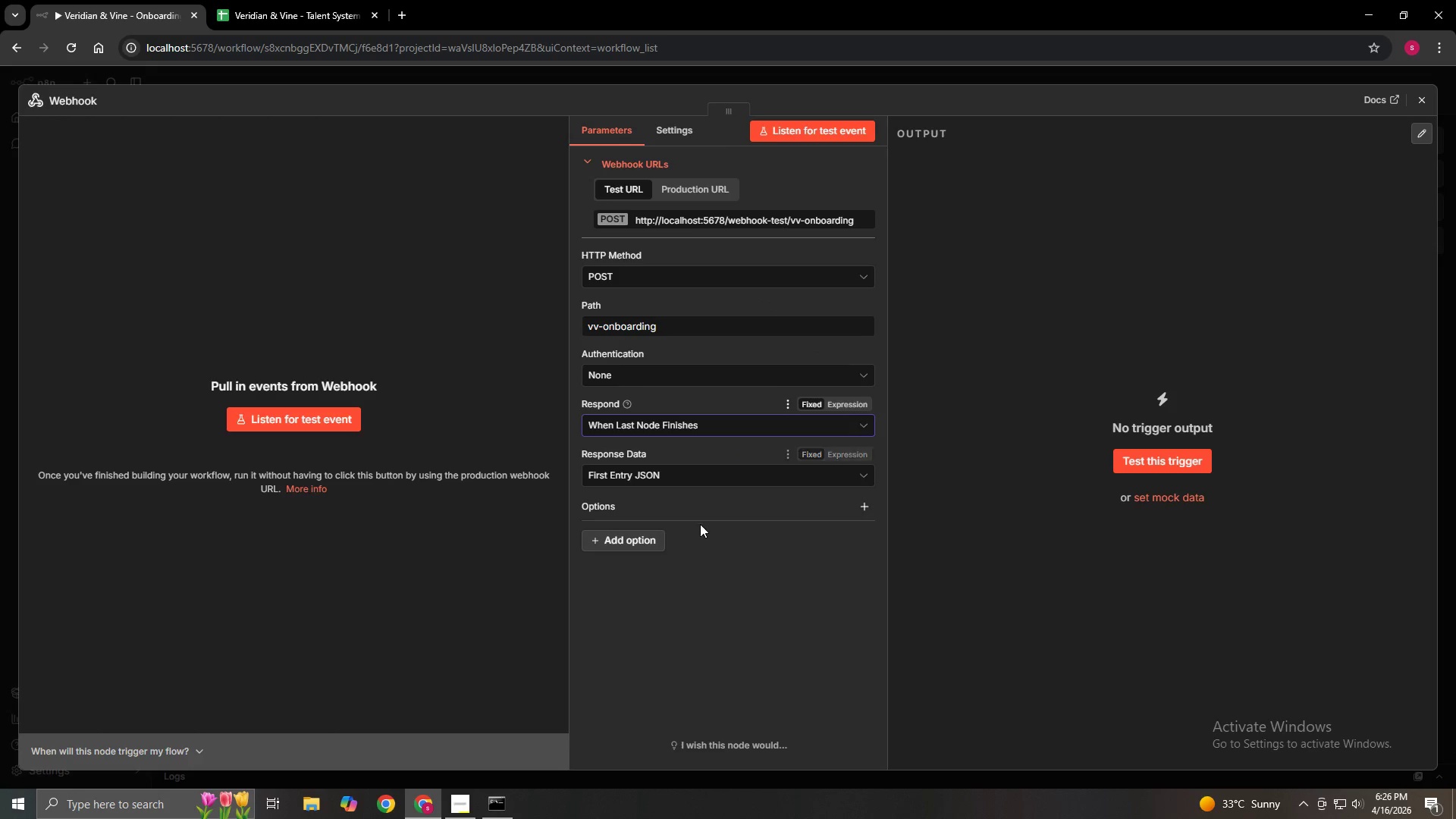 
scroll: coordinate [704, 502], scroll_direction: down, amount: 2.0
 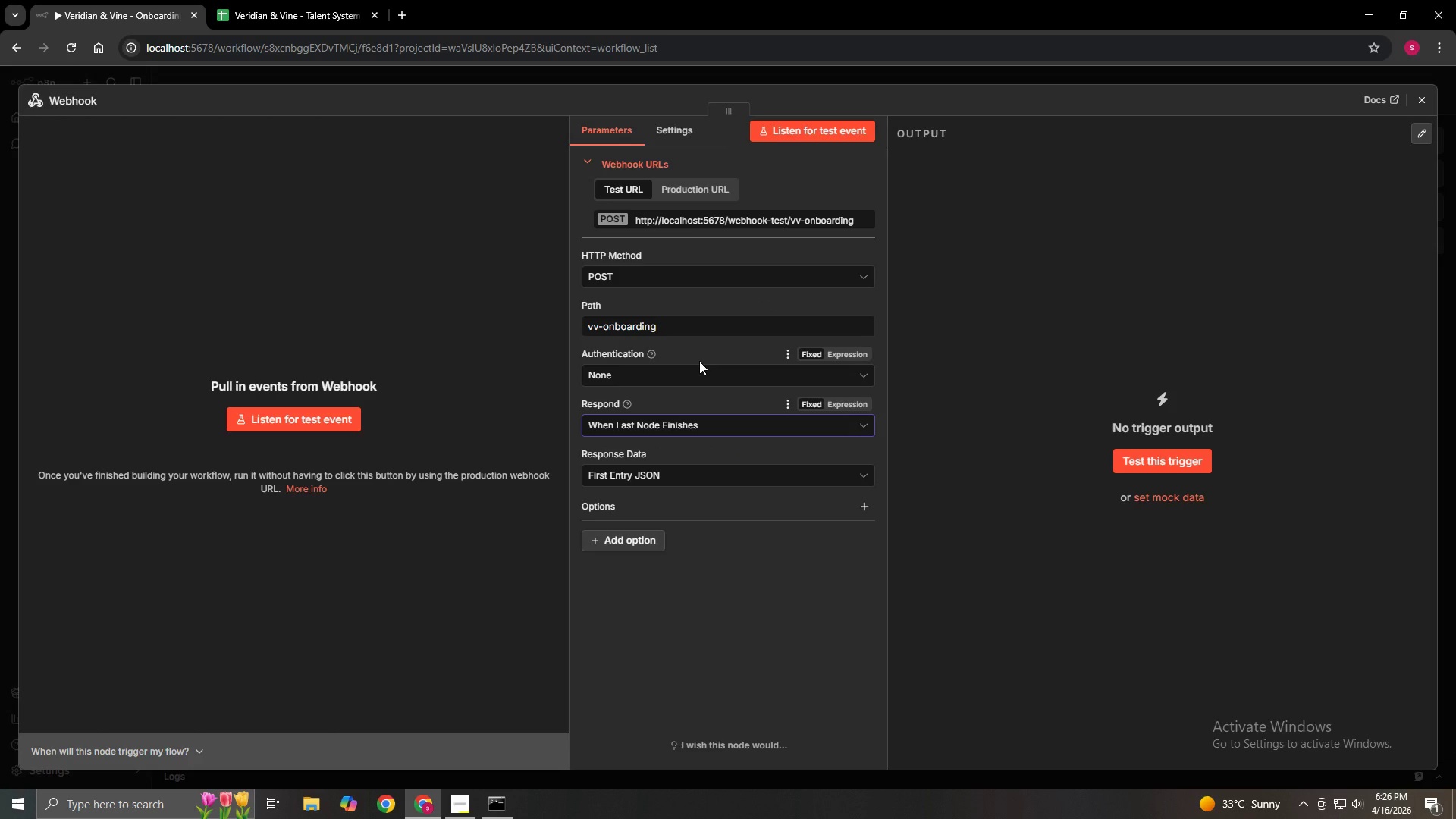 
wait(5.99)
 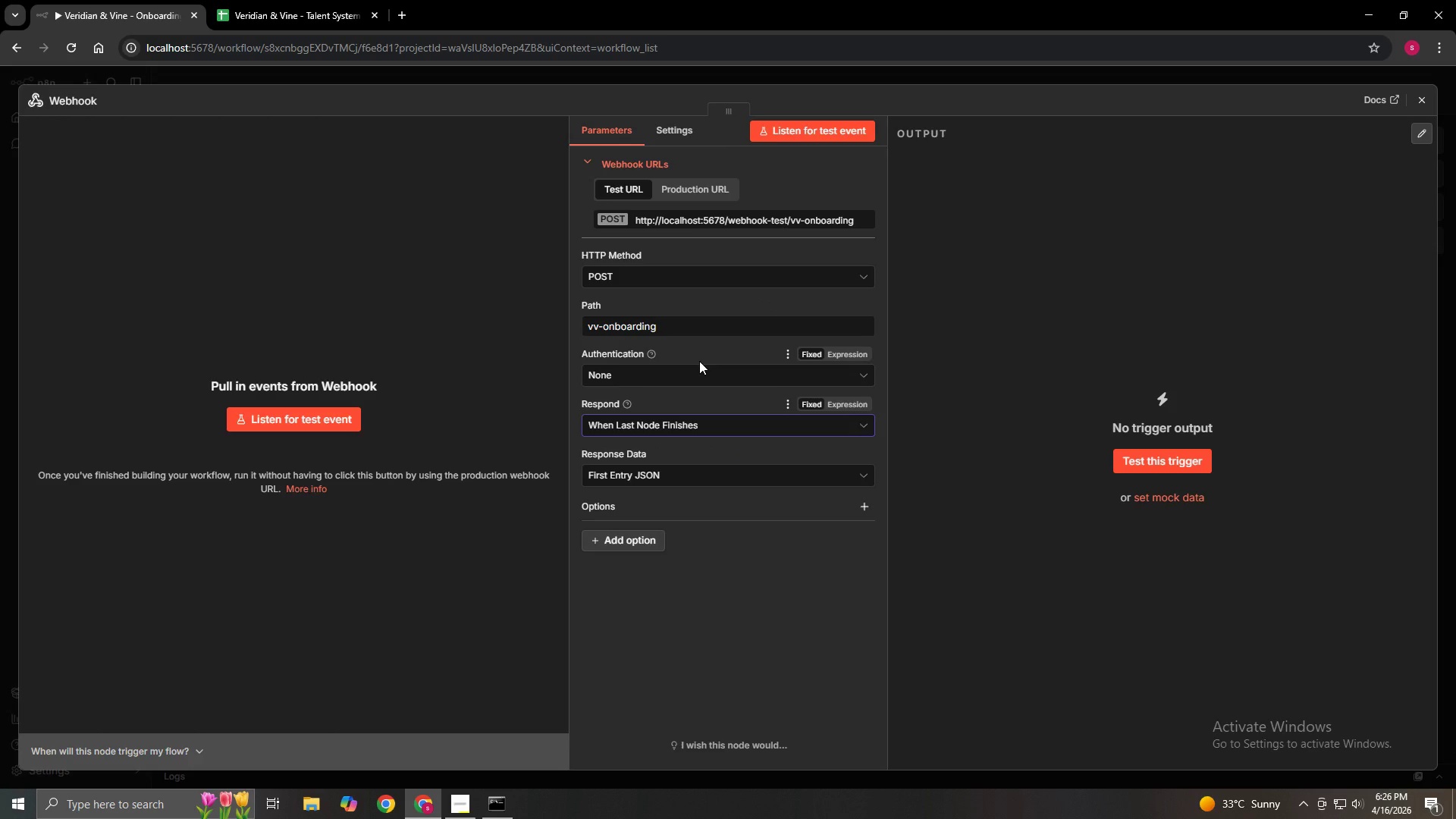 
left_click([1420, 99])
 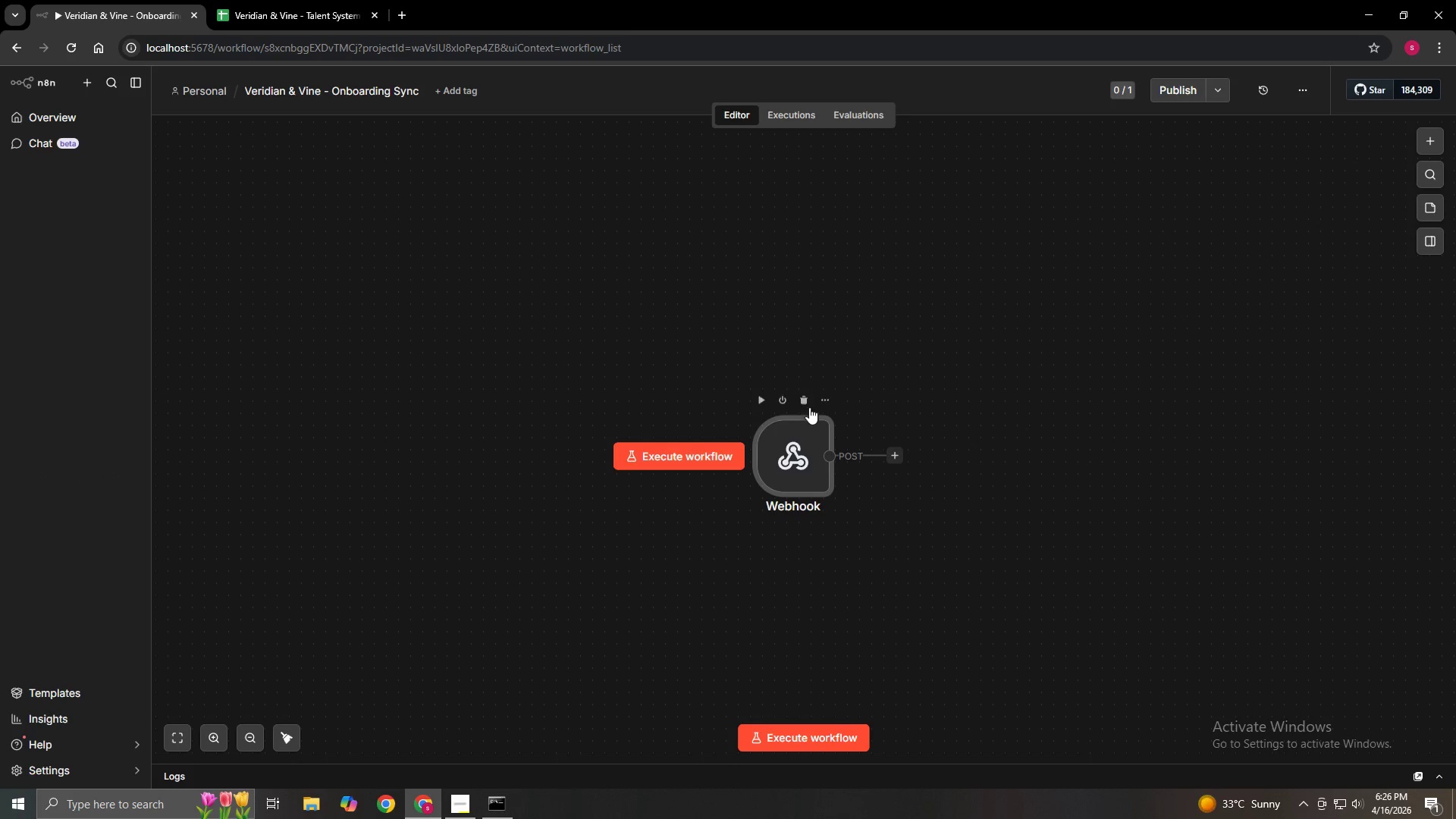 
left_click([818, 397])
 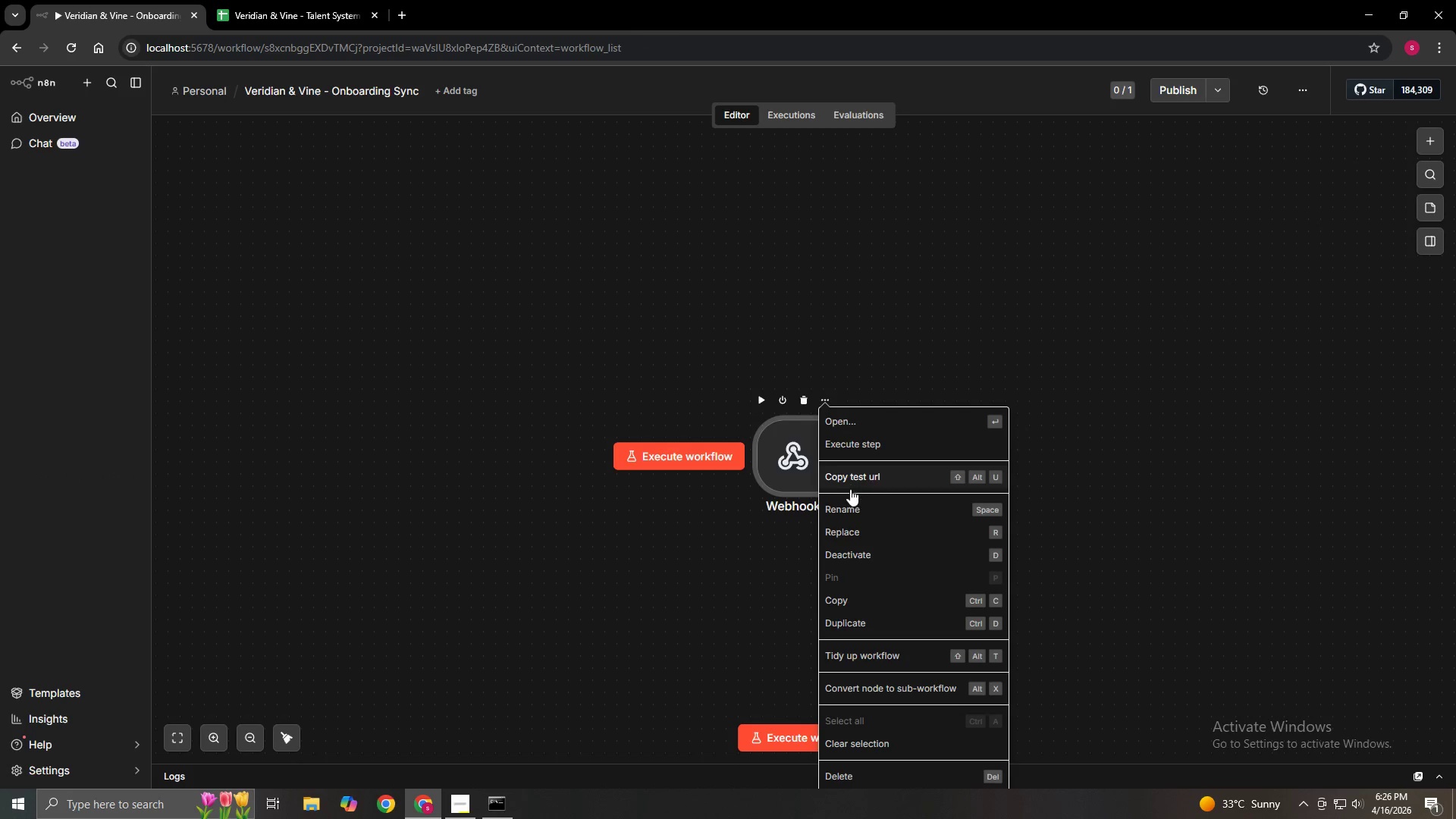 
left_click([853, 507])
 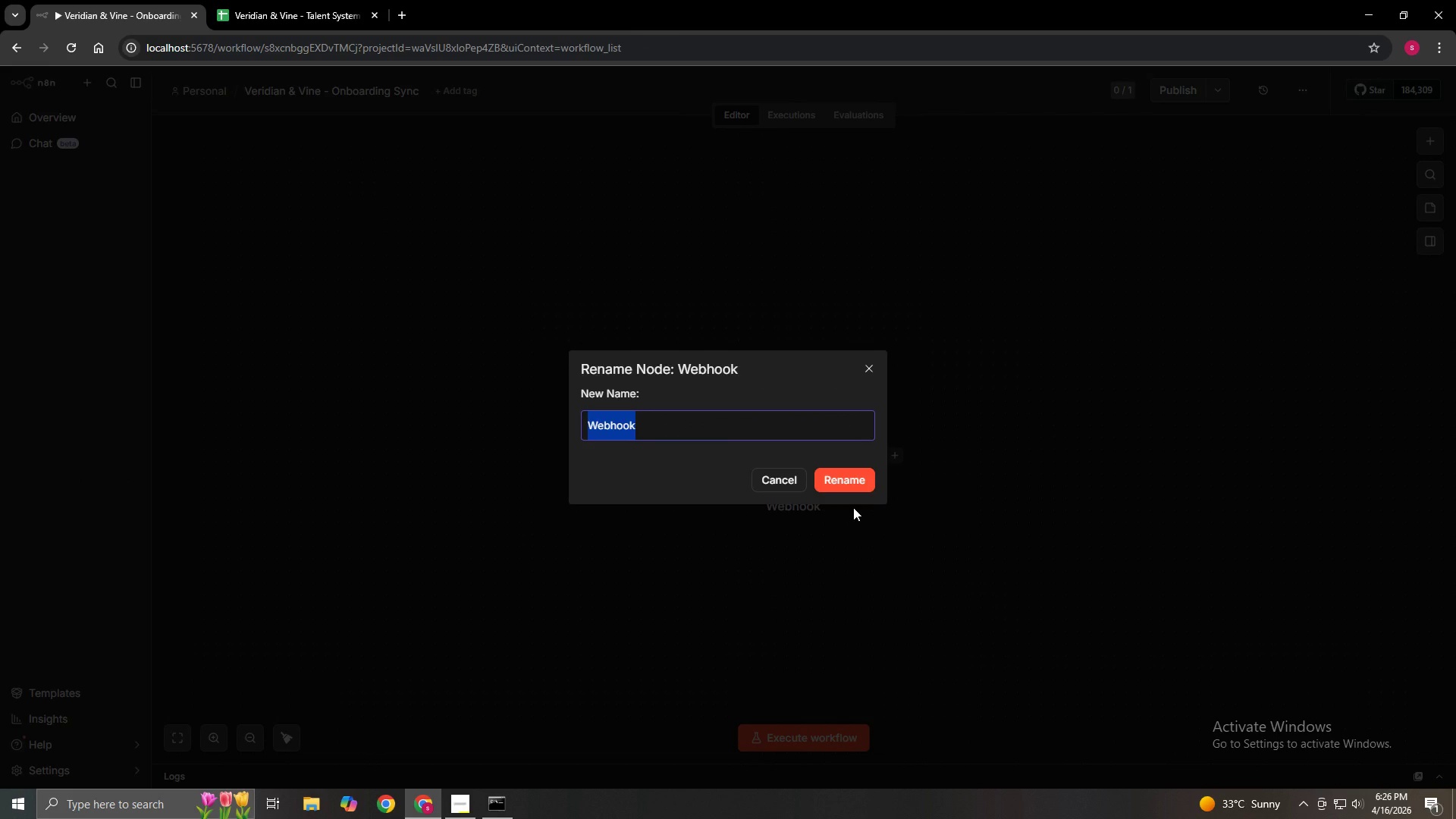 
key(Backspace)
 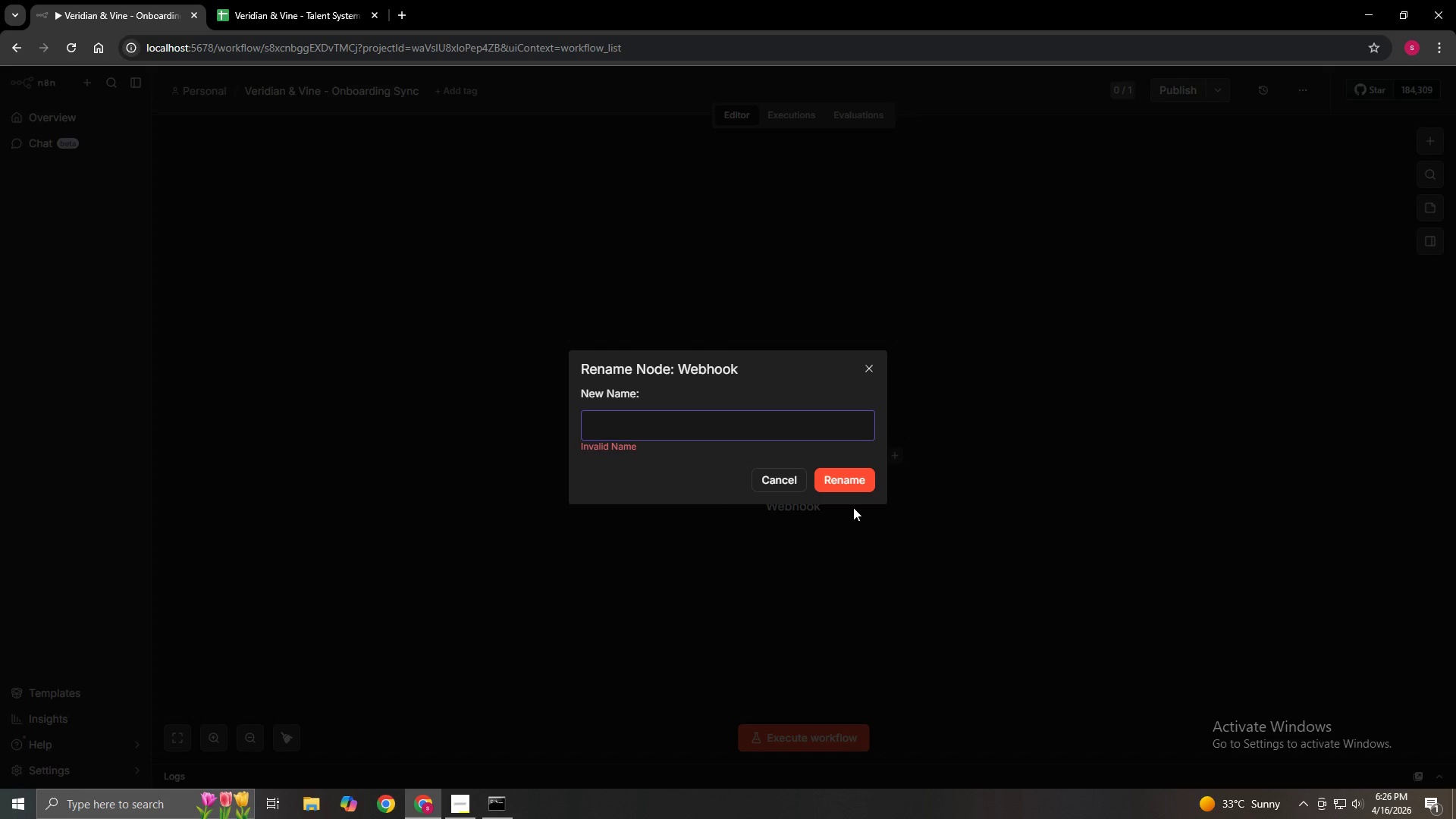 
wait(5.62)
 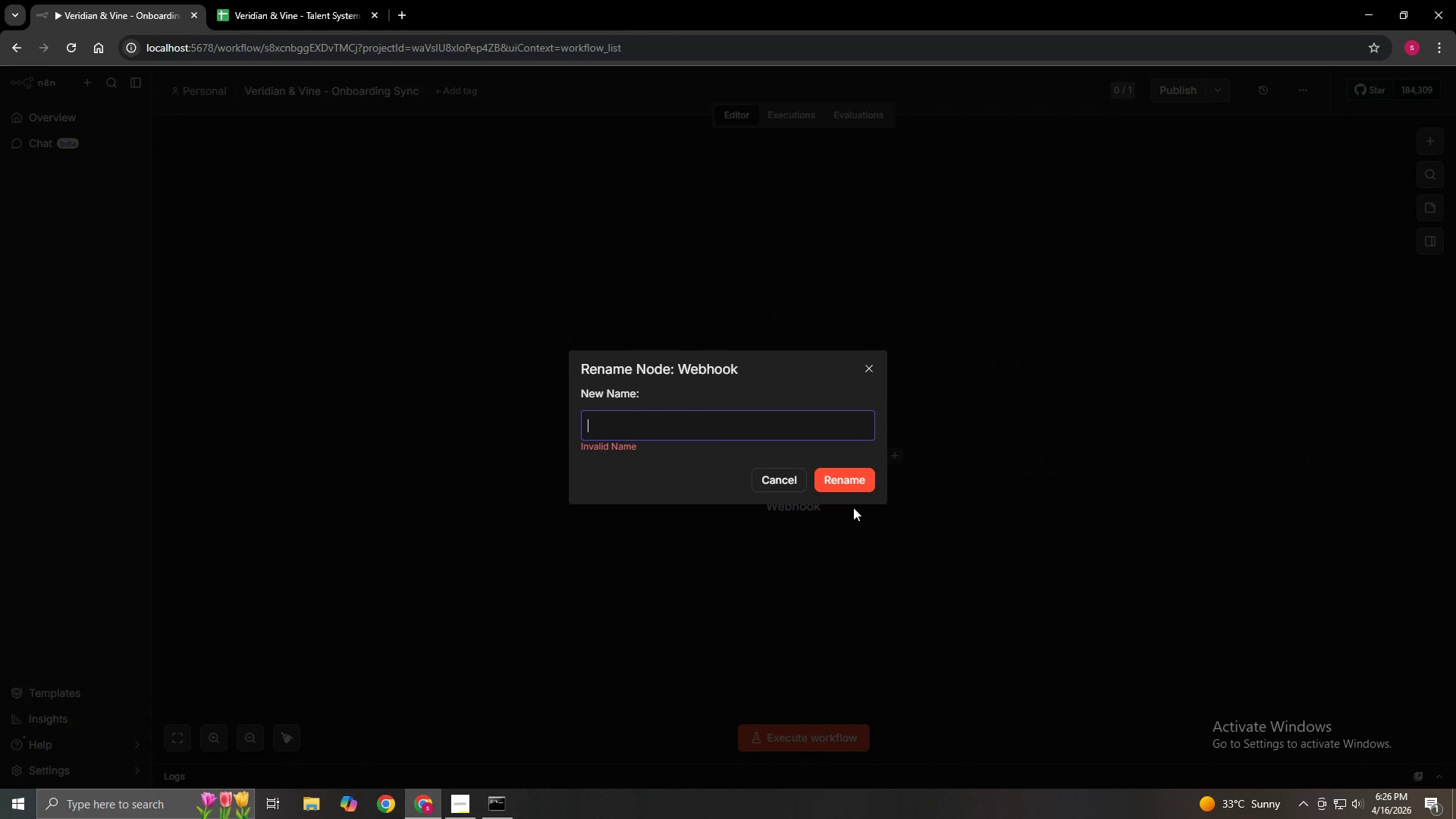 
type(New hir)
key(Backspace)
key(Backspace)
key(Backspace)
type(Hire Trigger)
 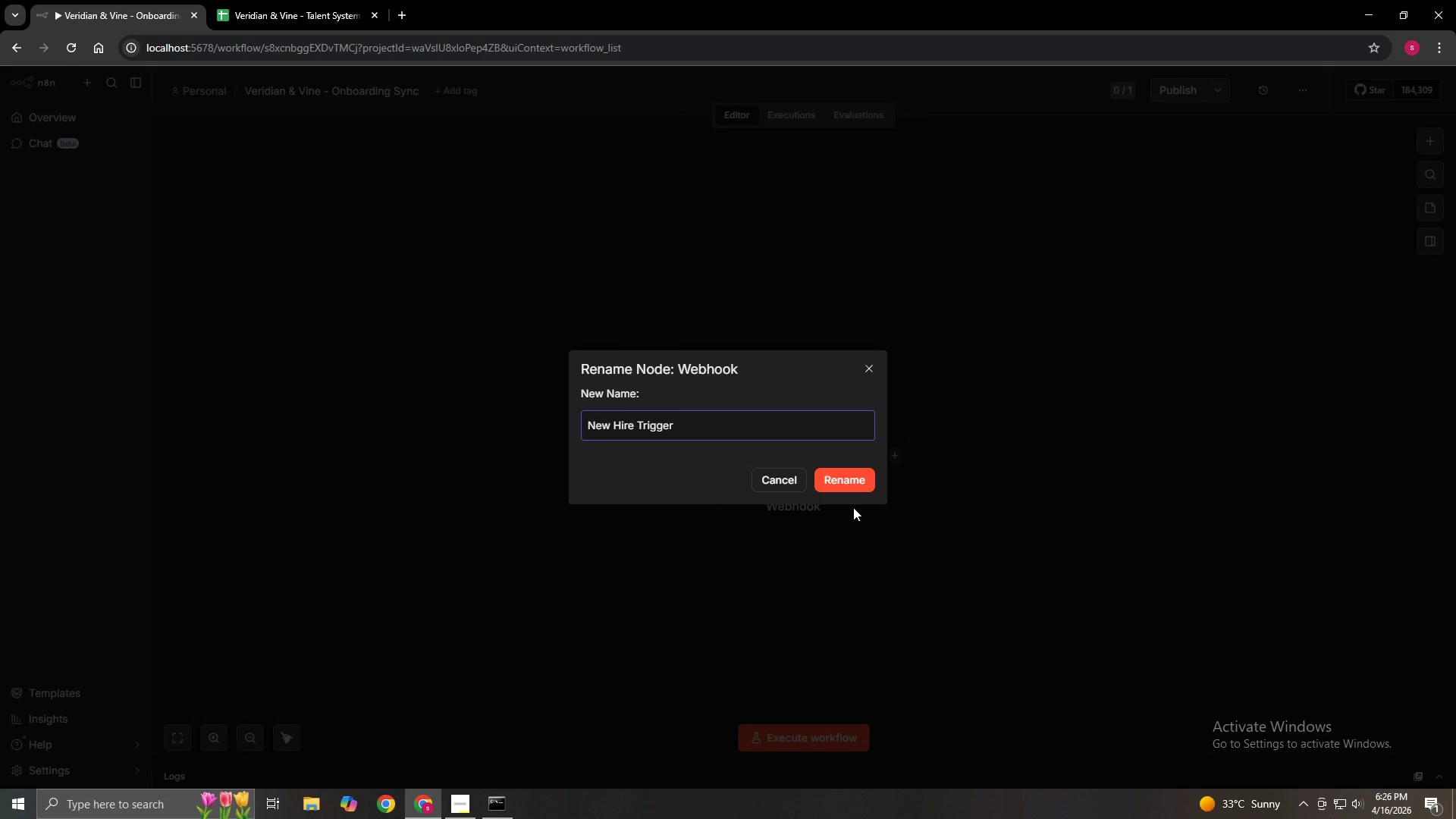 
left_click([850, 479])
 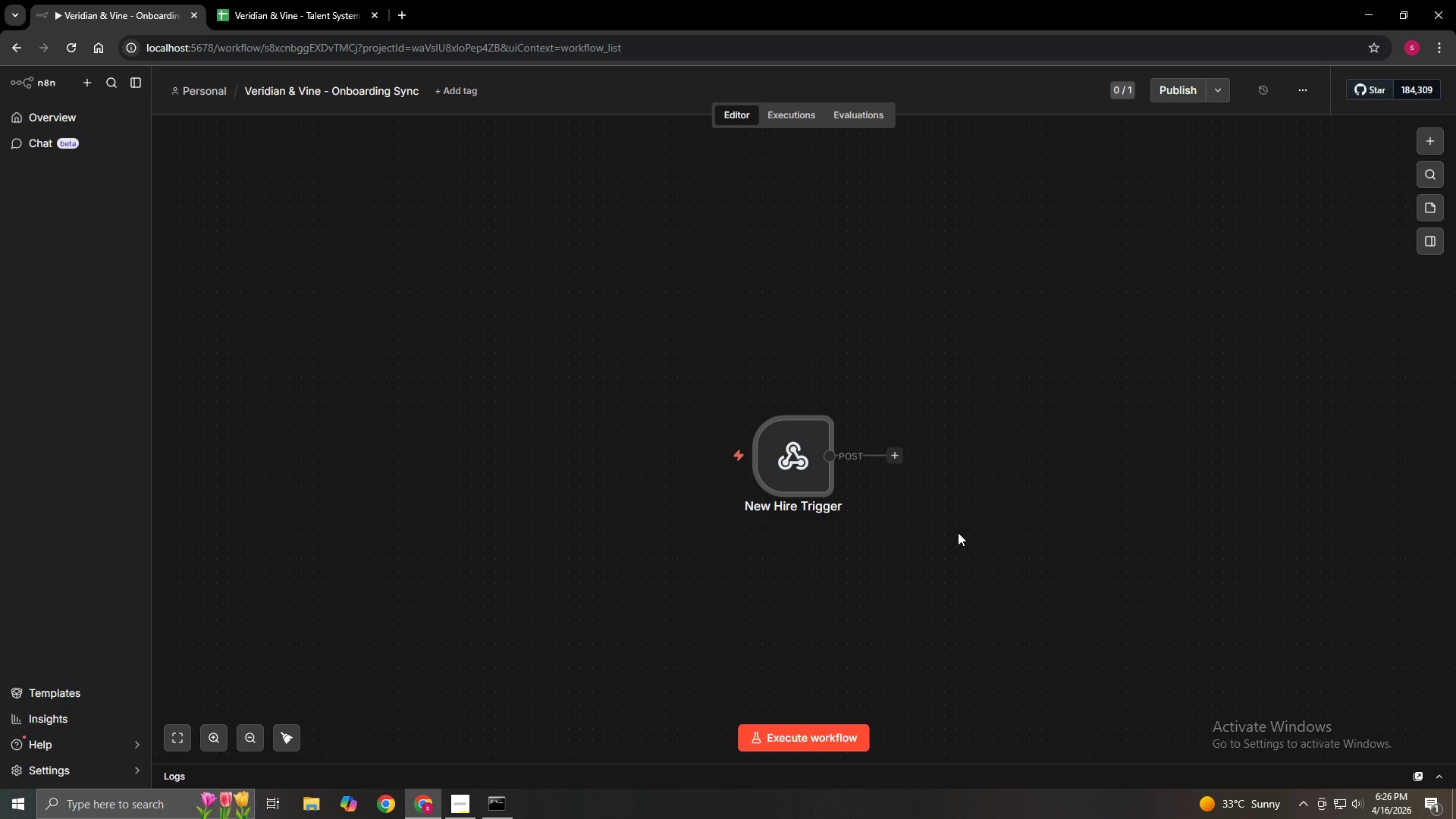 
hold_key(key=ControlLeft, duration=0.69)
left_click_drag(start_coordinate=[958, 532], to_coordinate=[833, 509])
 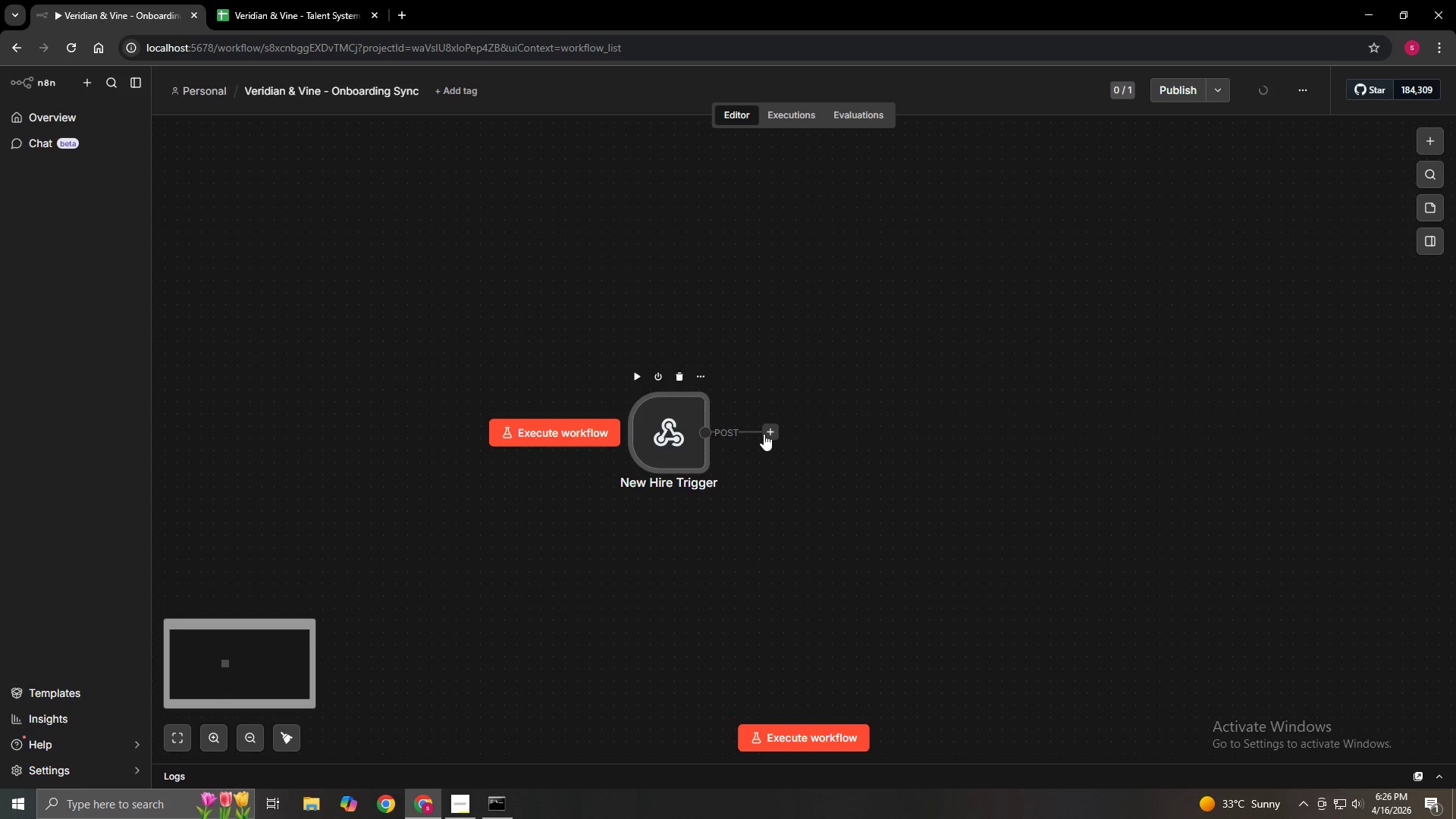 
left_click_drag(start_coordinate=[769, 433], to_coordinate=[795, 432])
 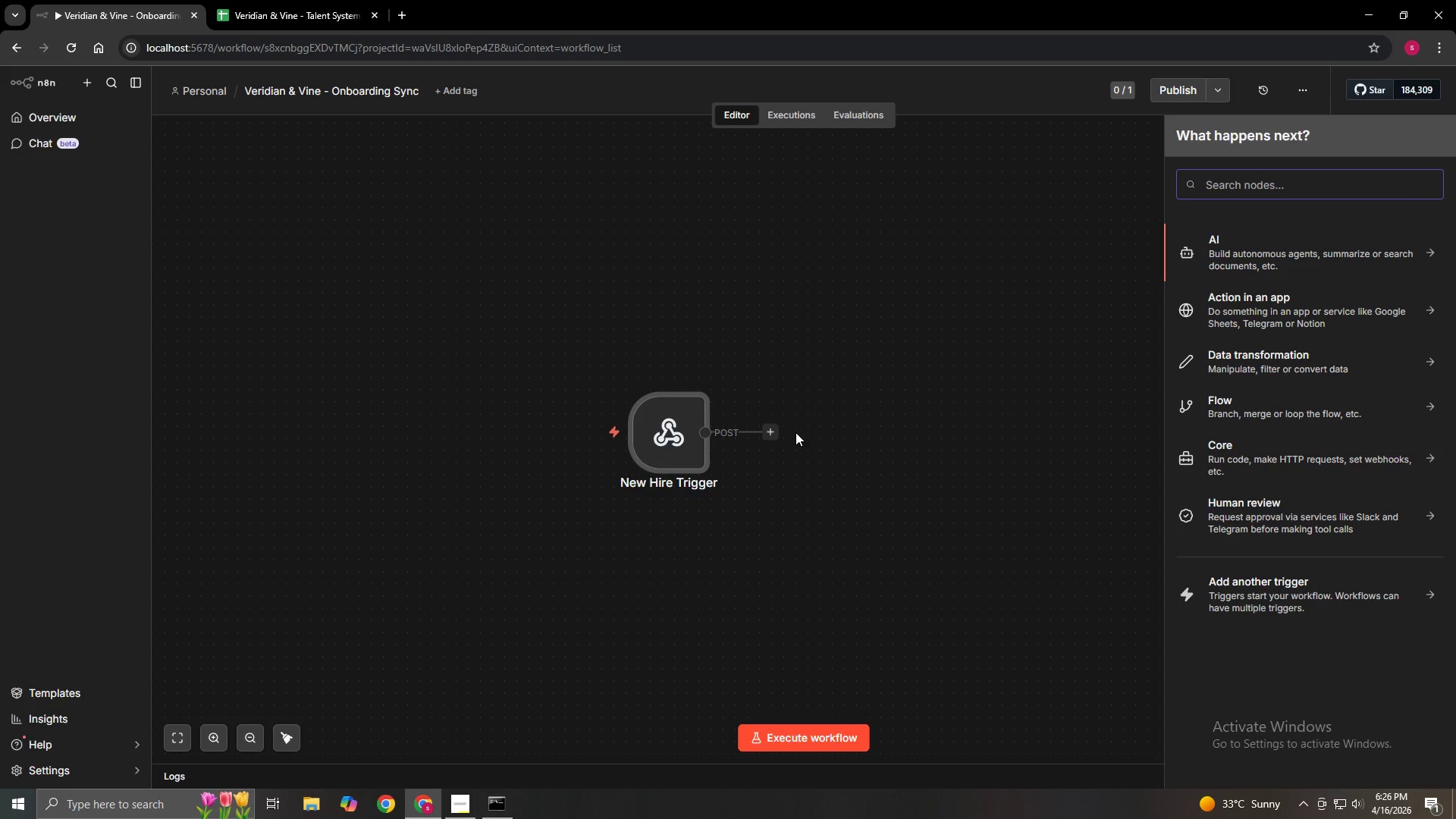 
wait(6.64)
 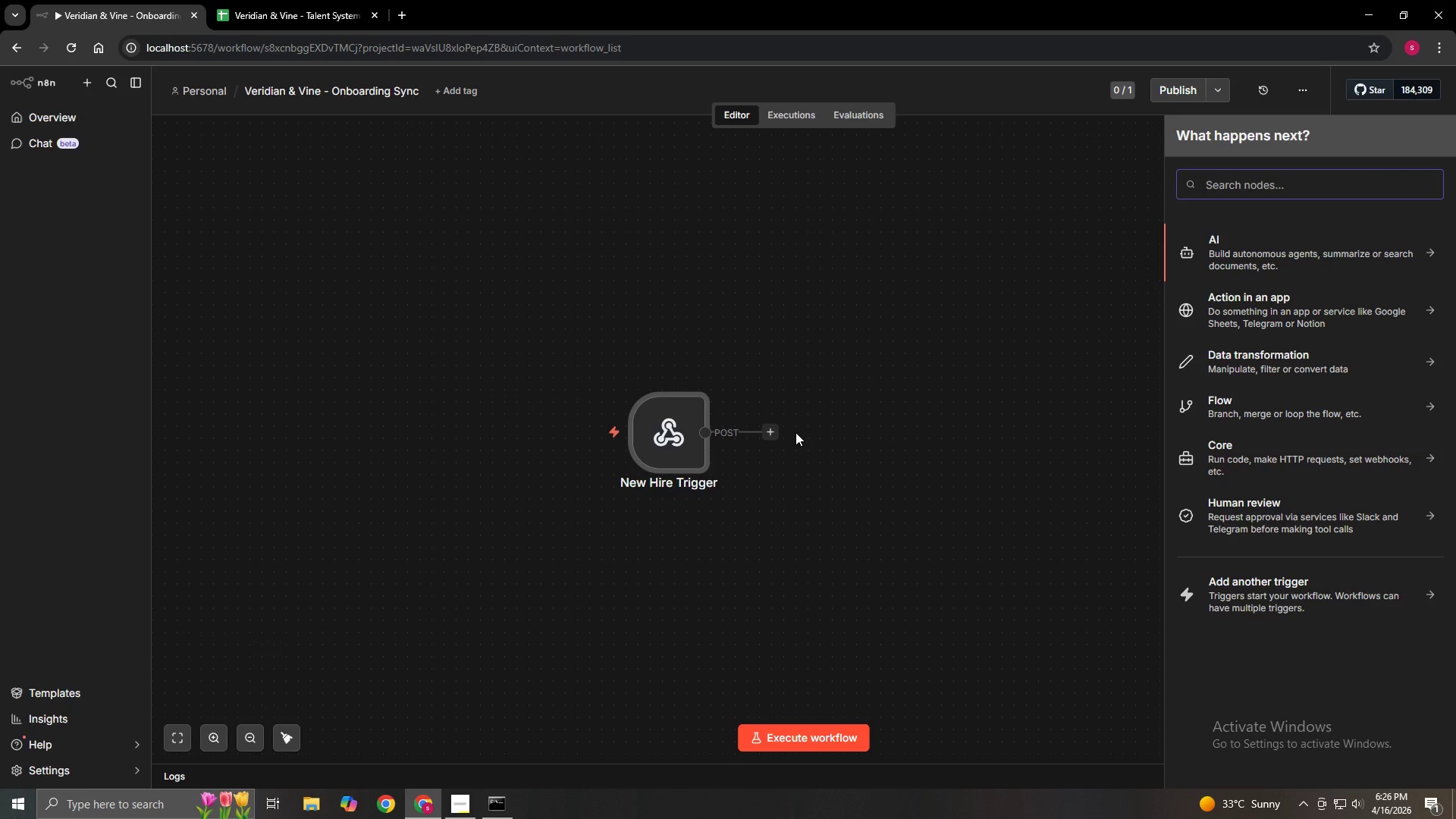 
type(SEt)
 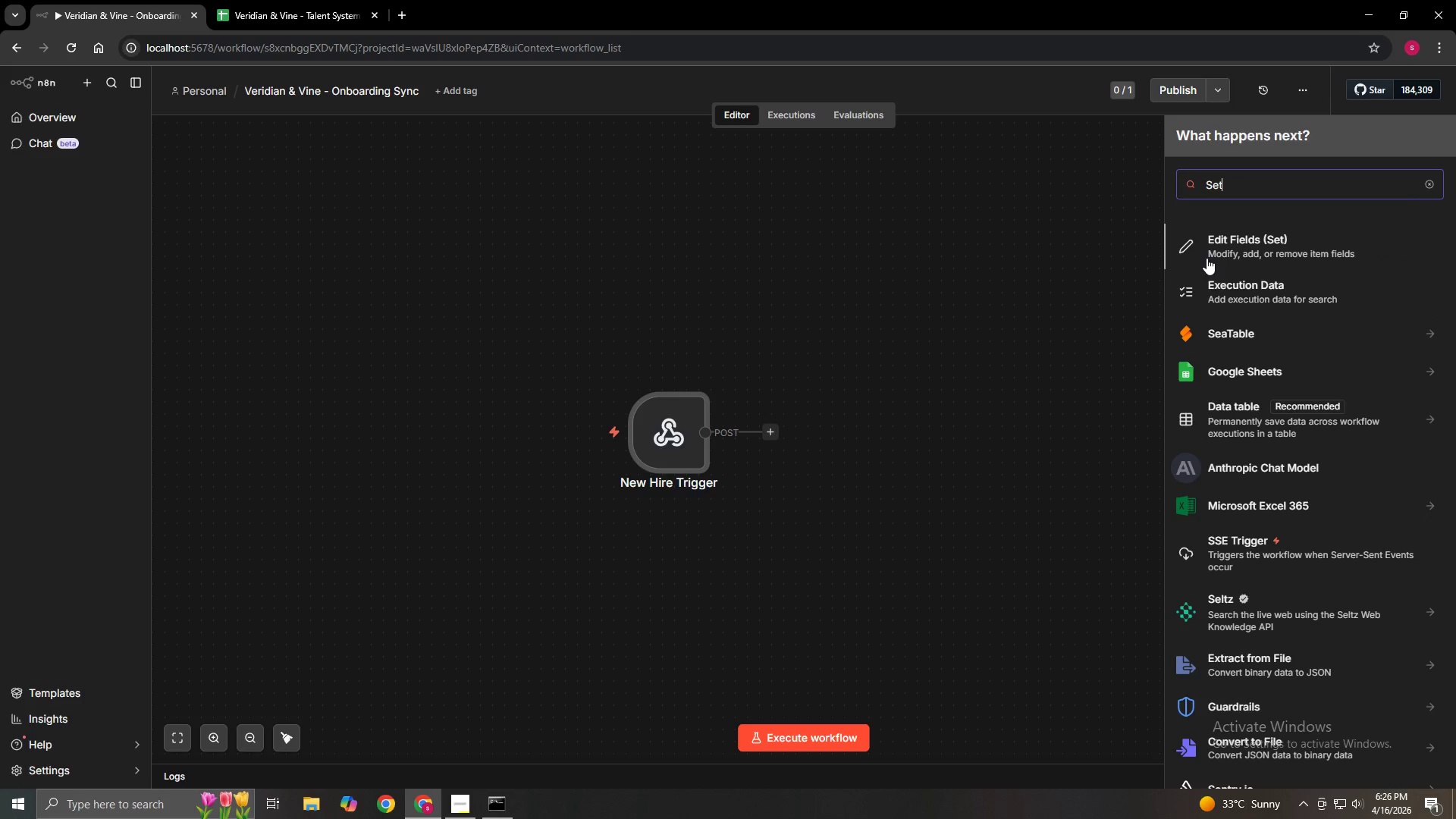 
left_click([1213, 252])
 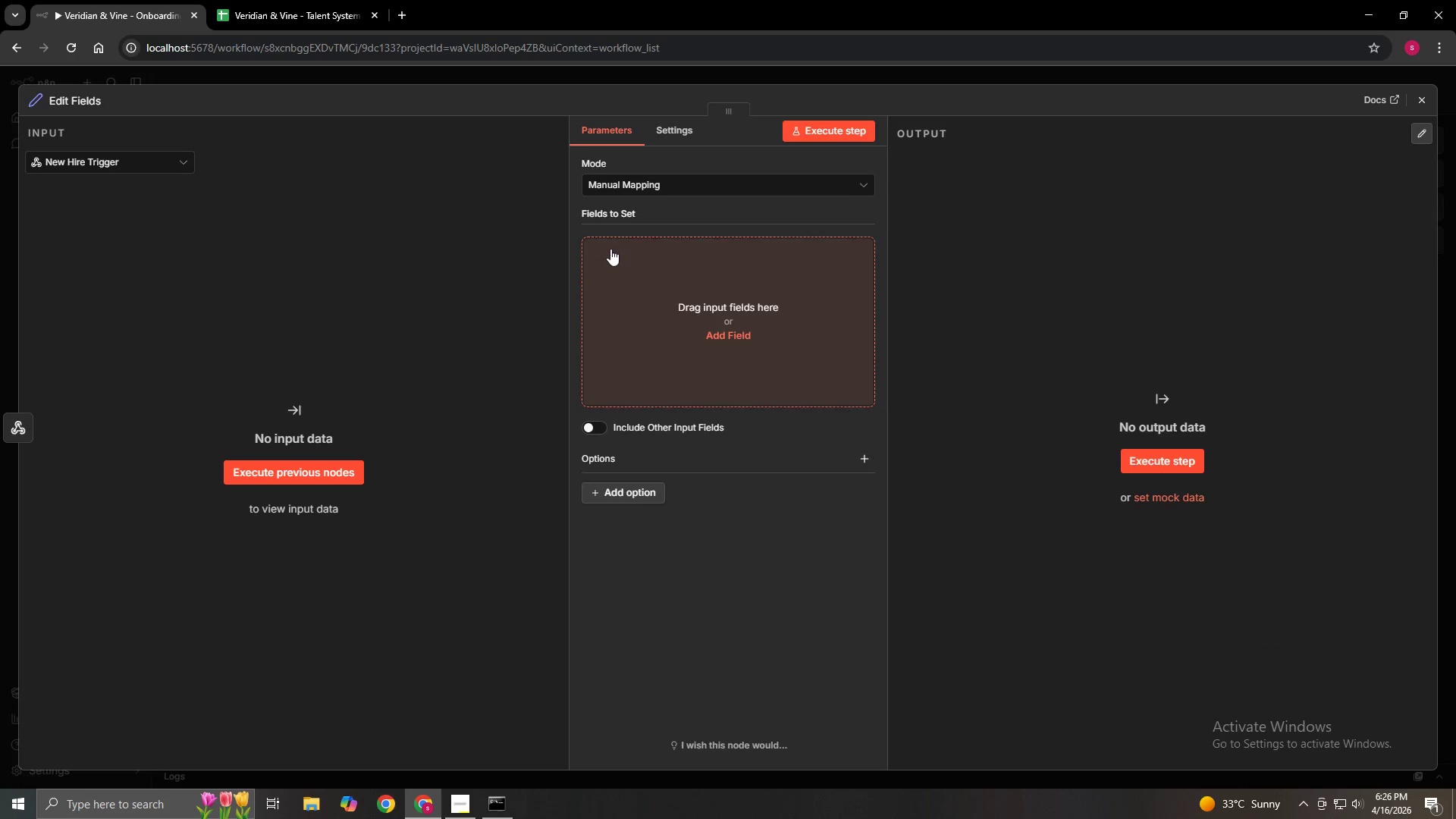 
left_click([651, 176])
 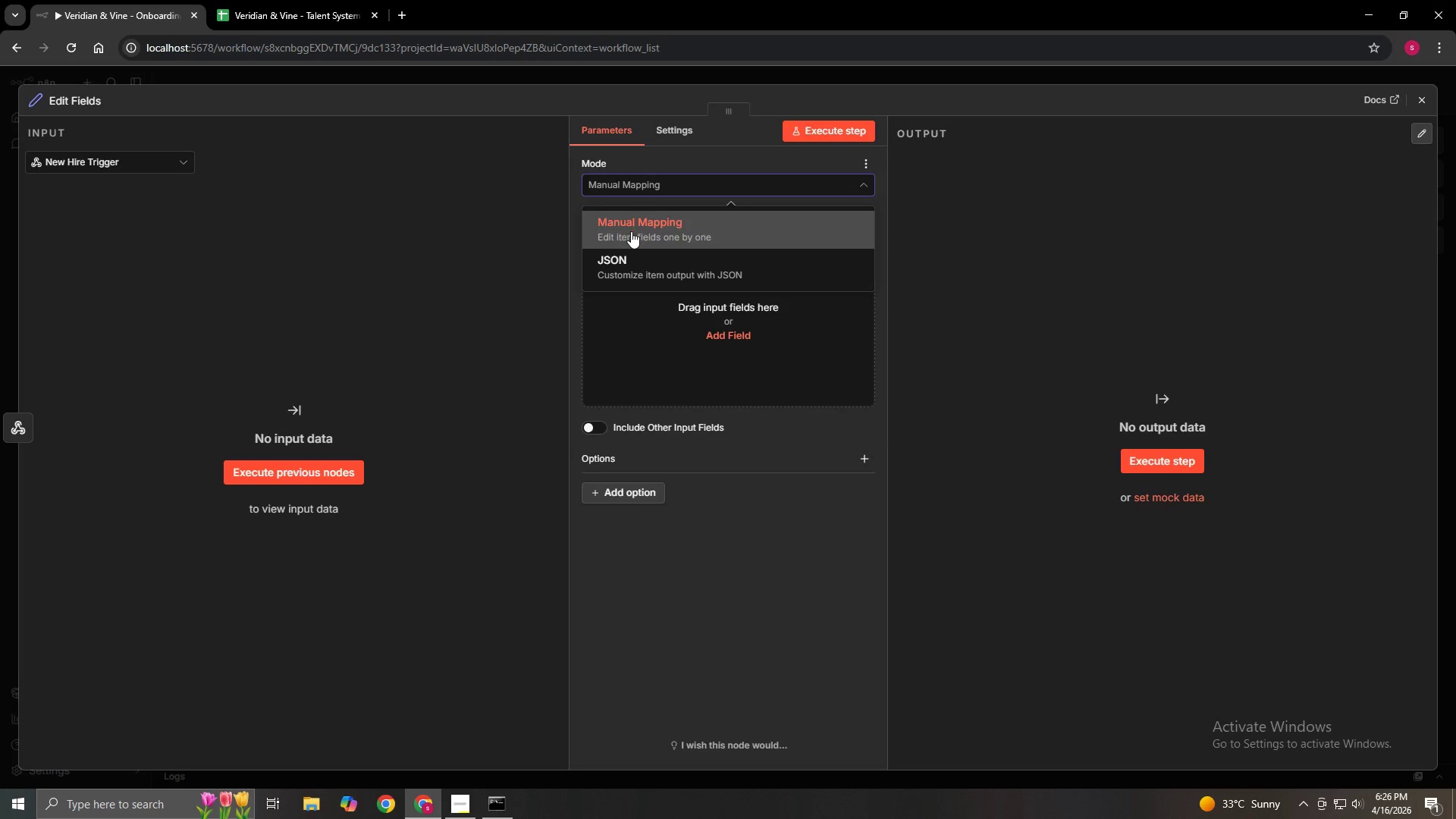 
left_click([631, 231])
 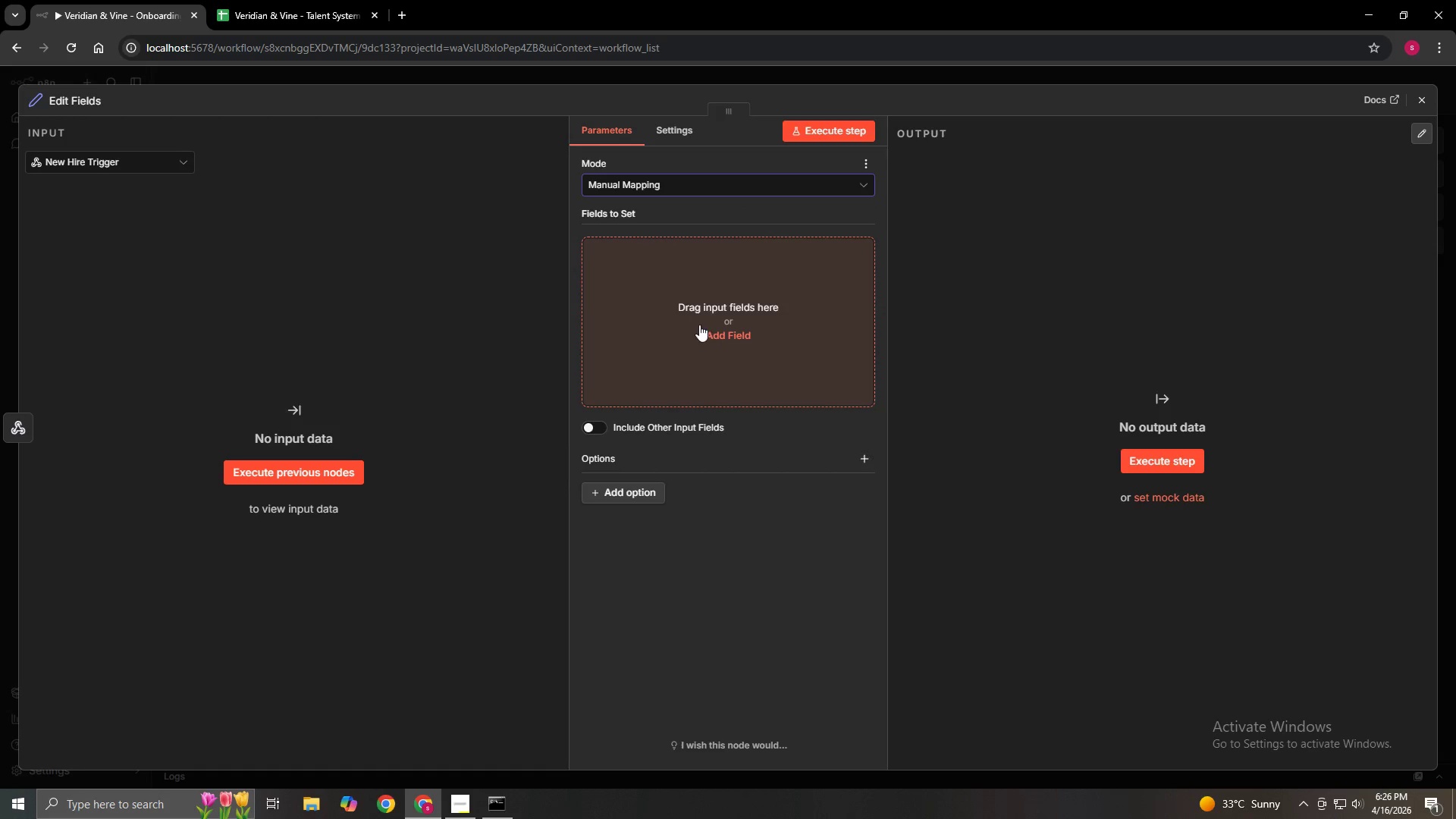 
left_click([709, 336])
 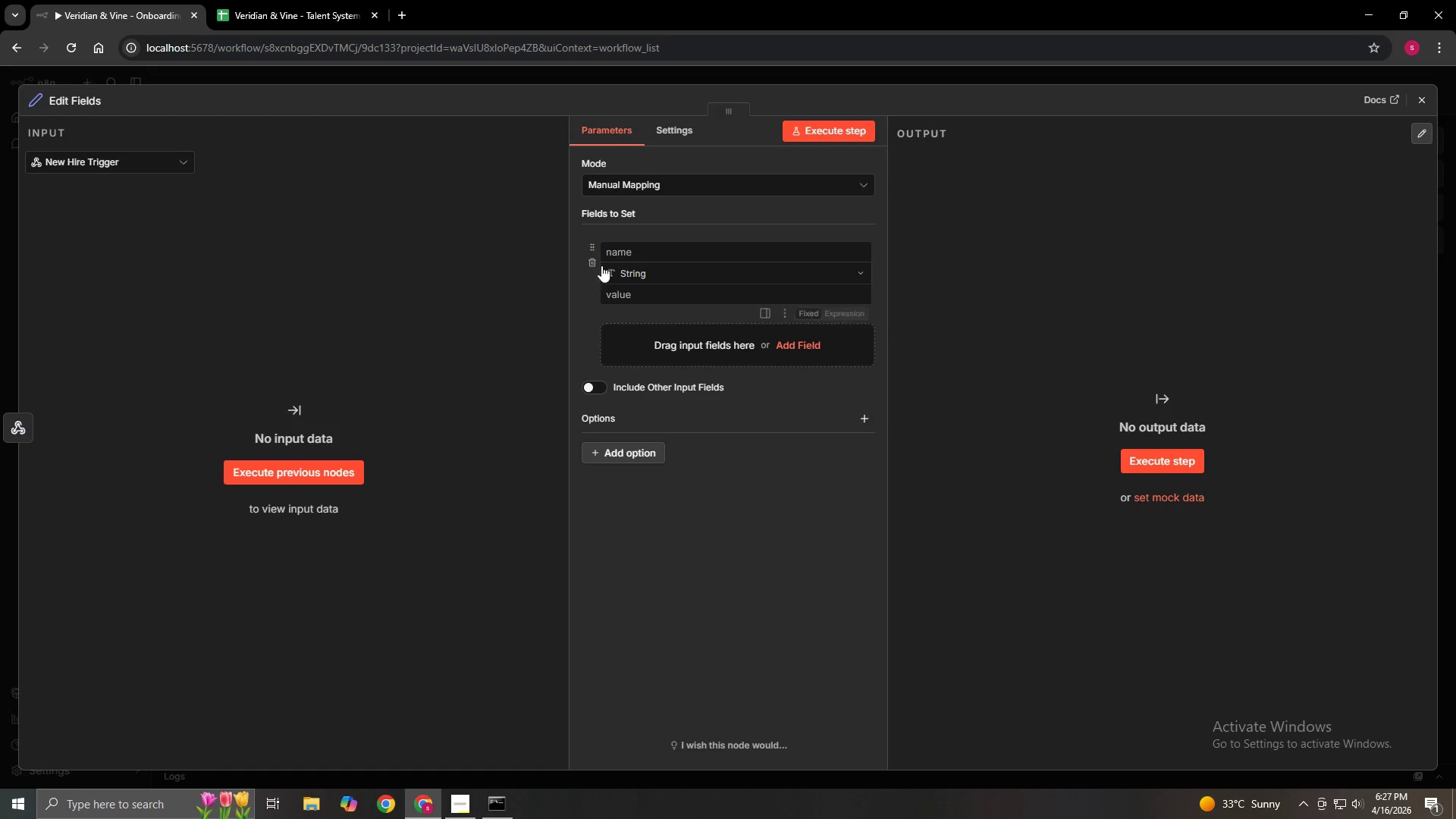 
left_click([648, 257])
 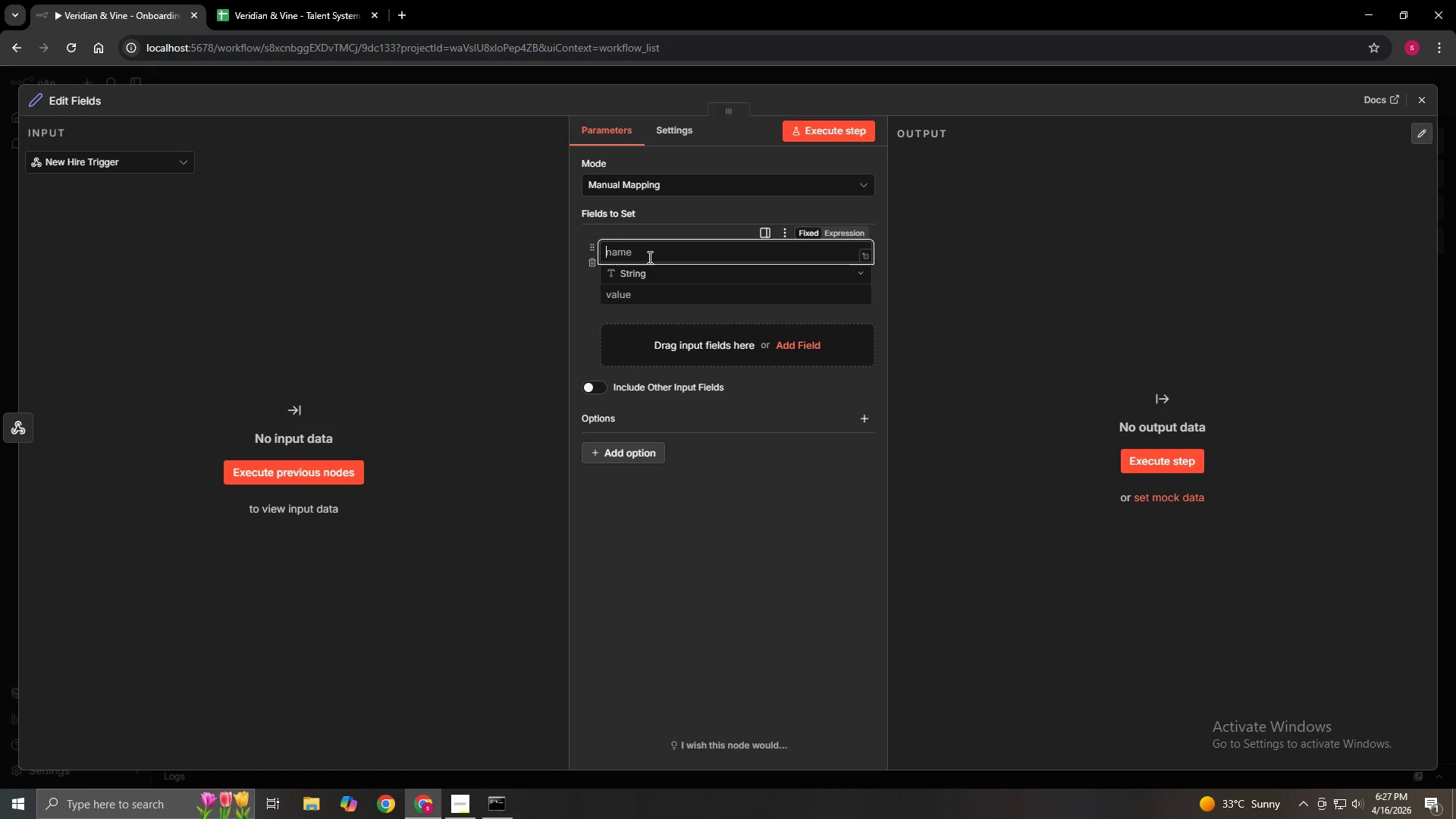 
type(fullName)
 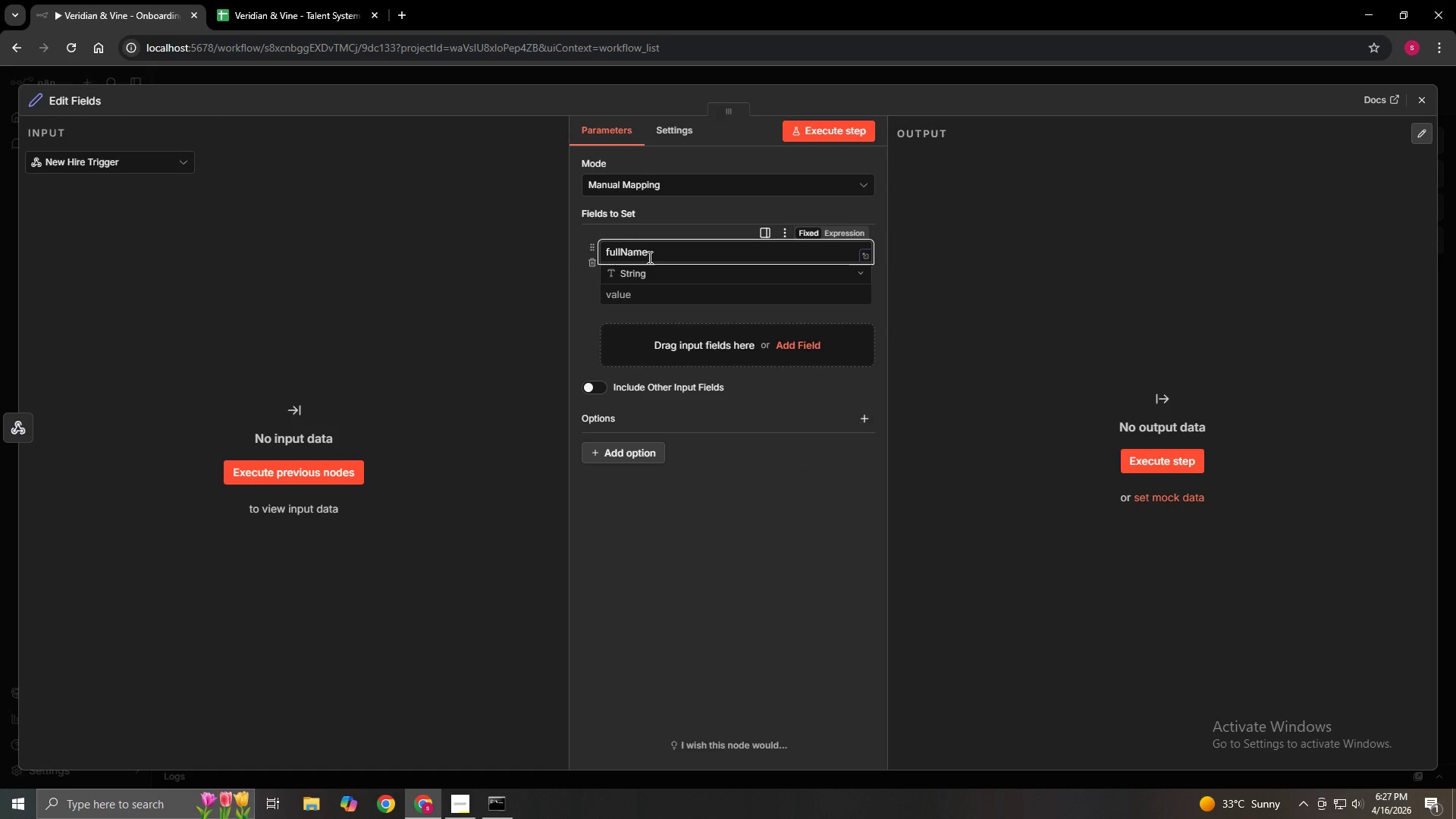 
left_click([691, 297])
 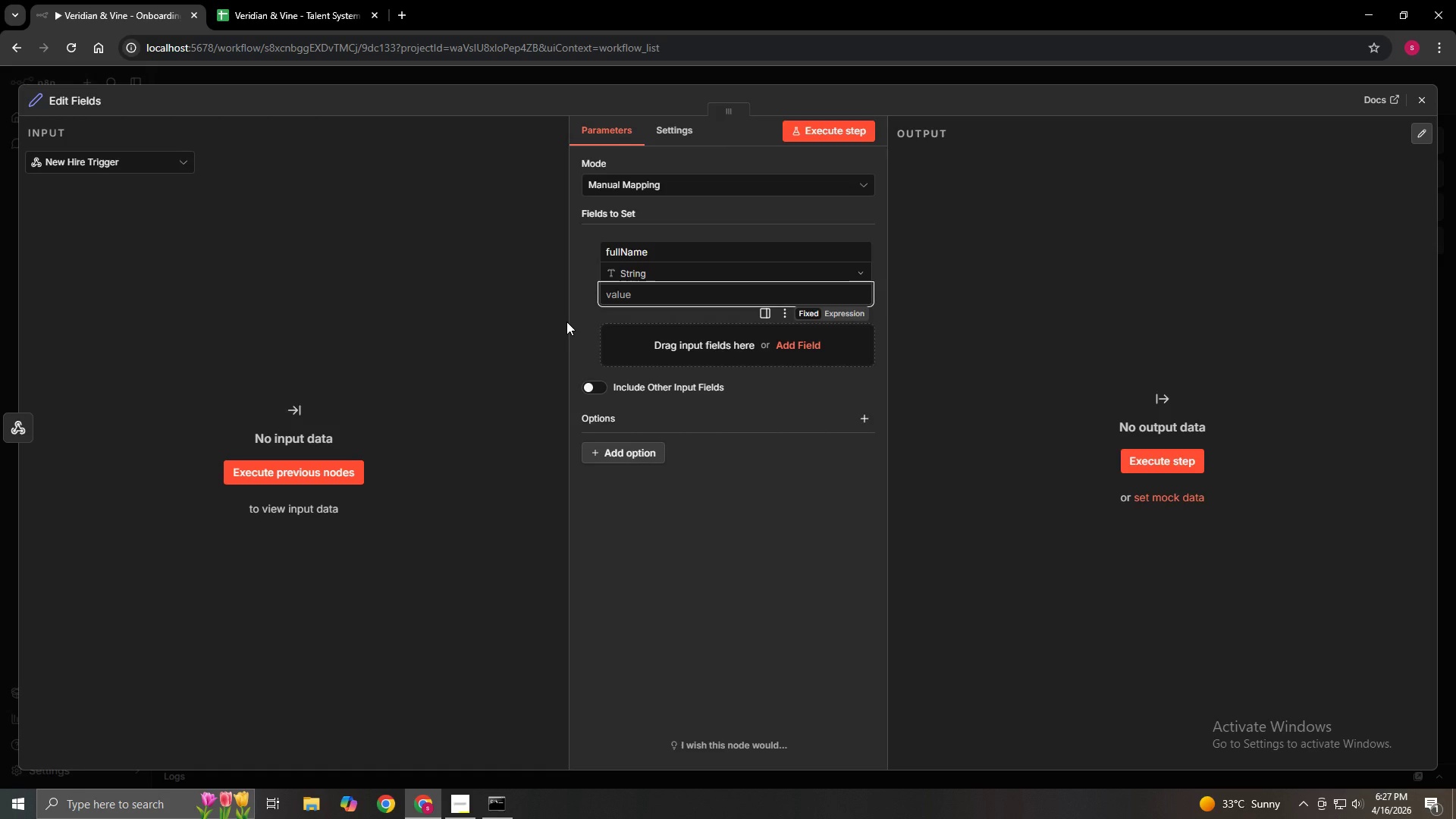 
type(={{$json.body.fulln)
key(Backspace)
type(Name)
 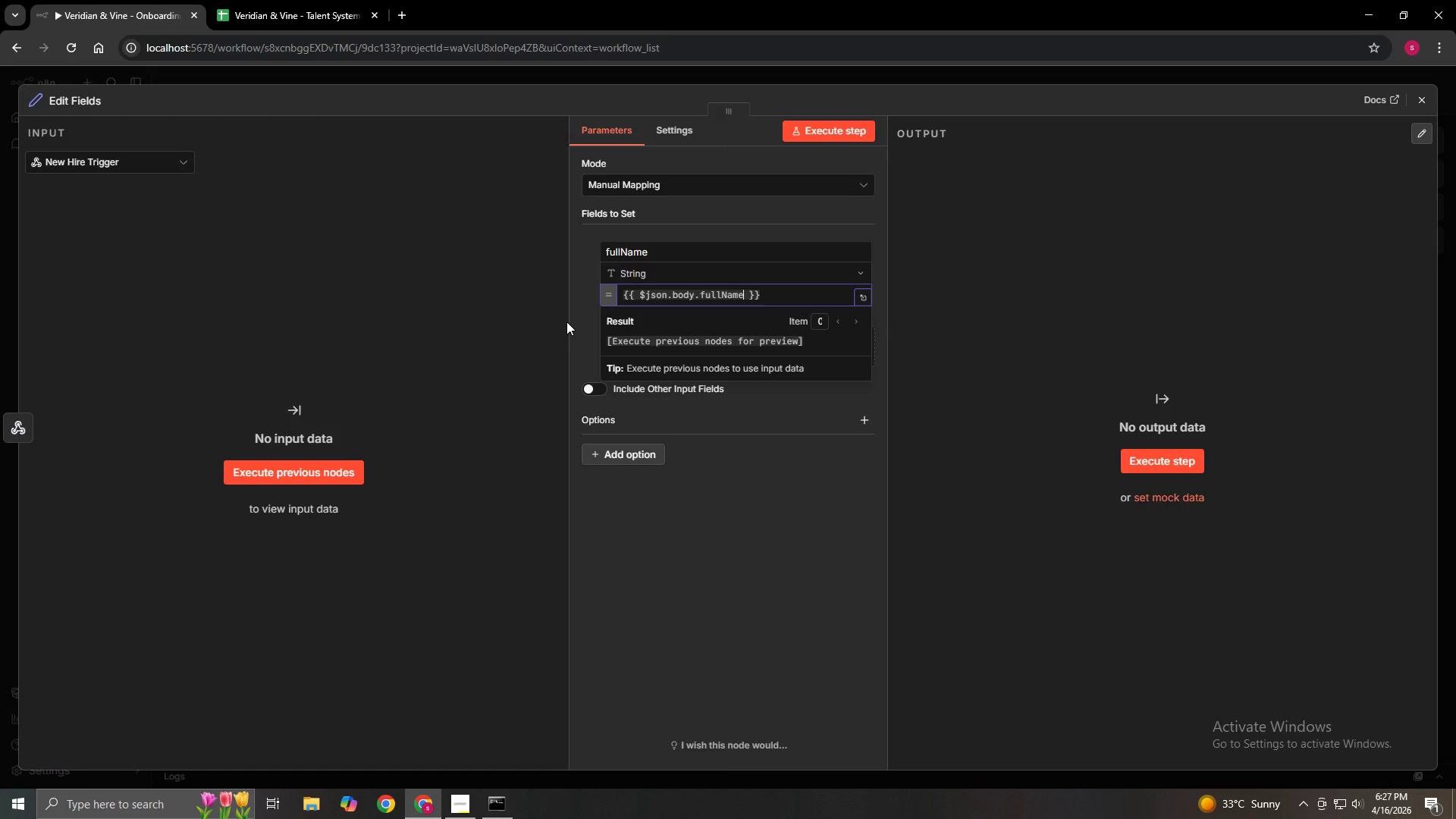 
left_click([566, 322])
 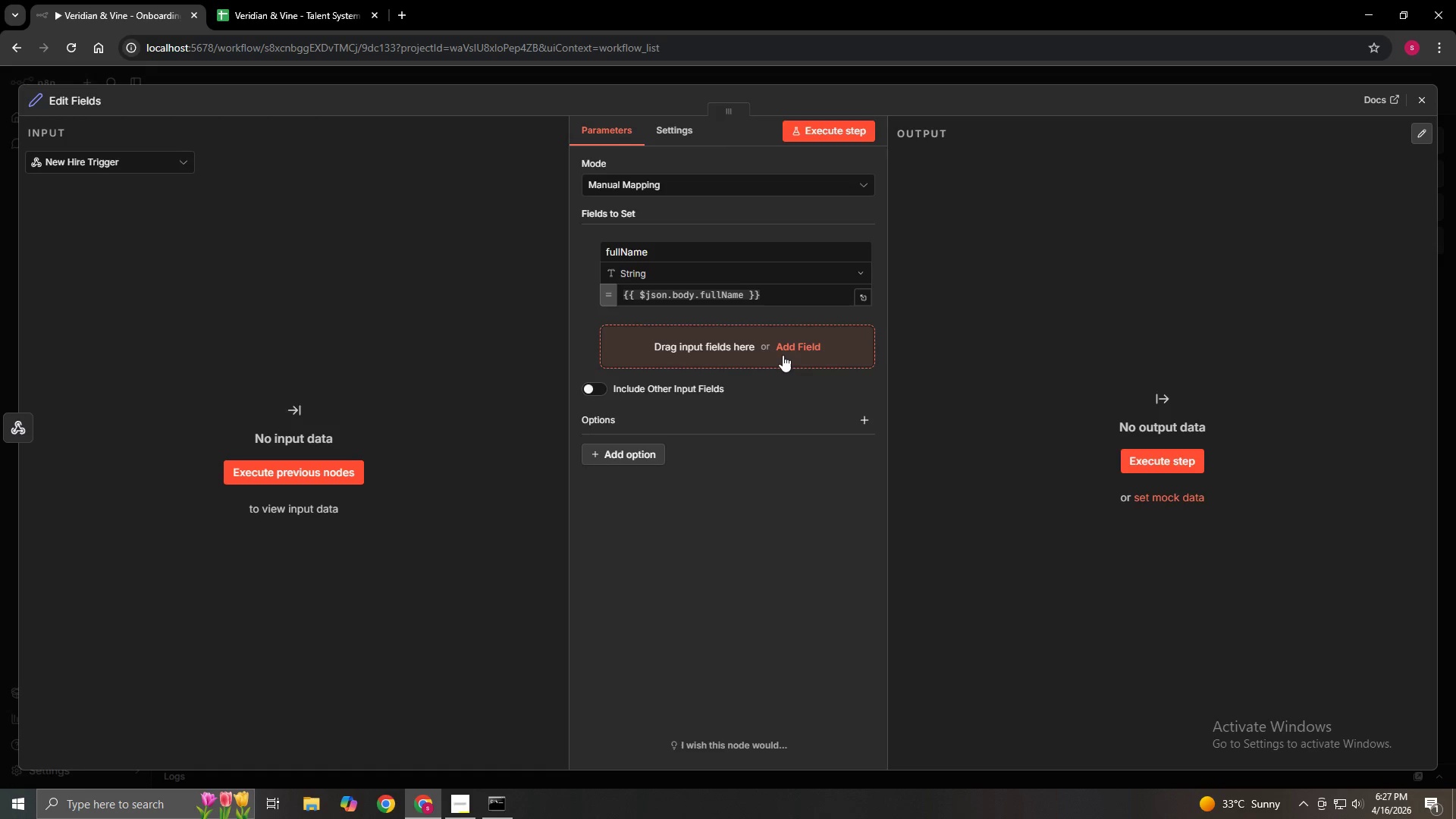 
left_click([795, 352])
 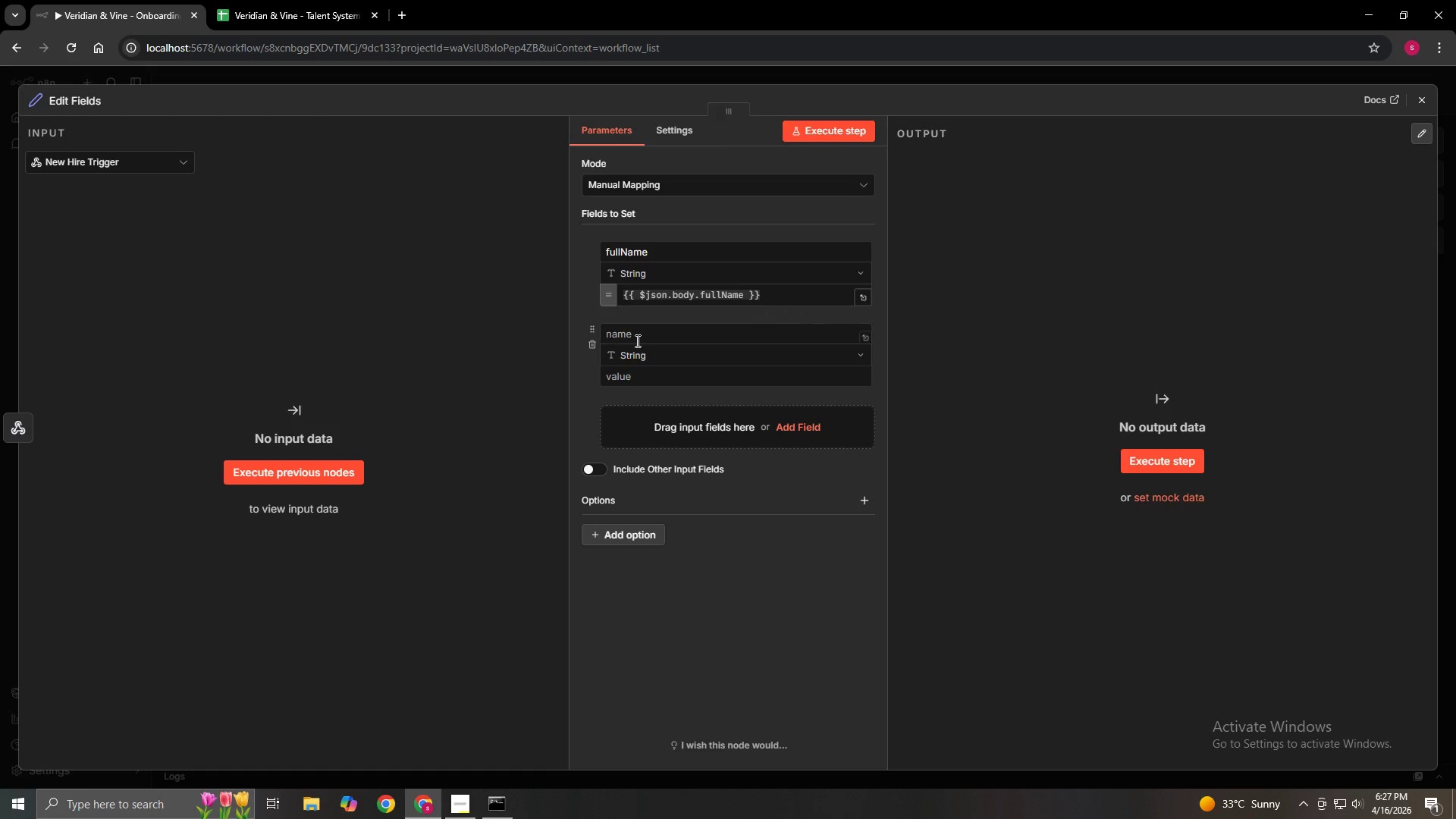 
left_click([635, 337])
 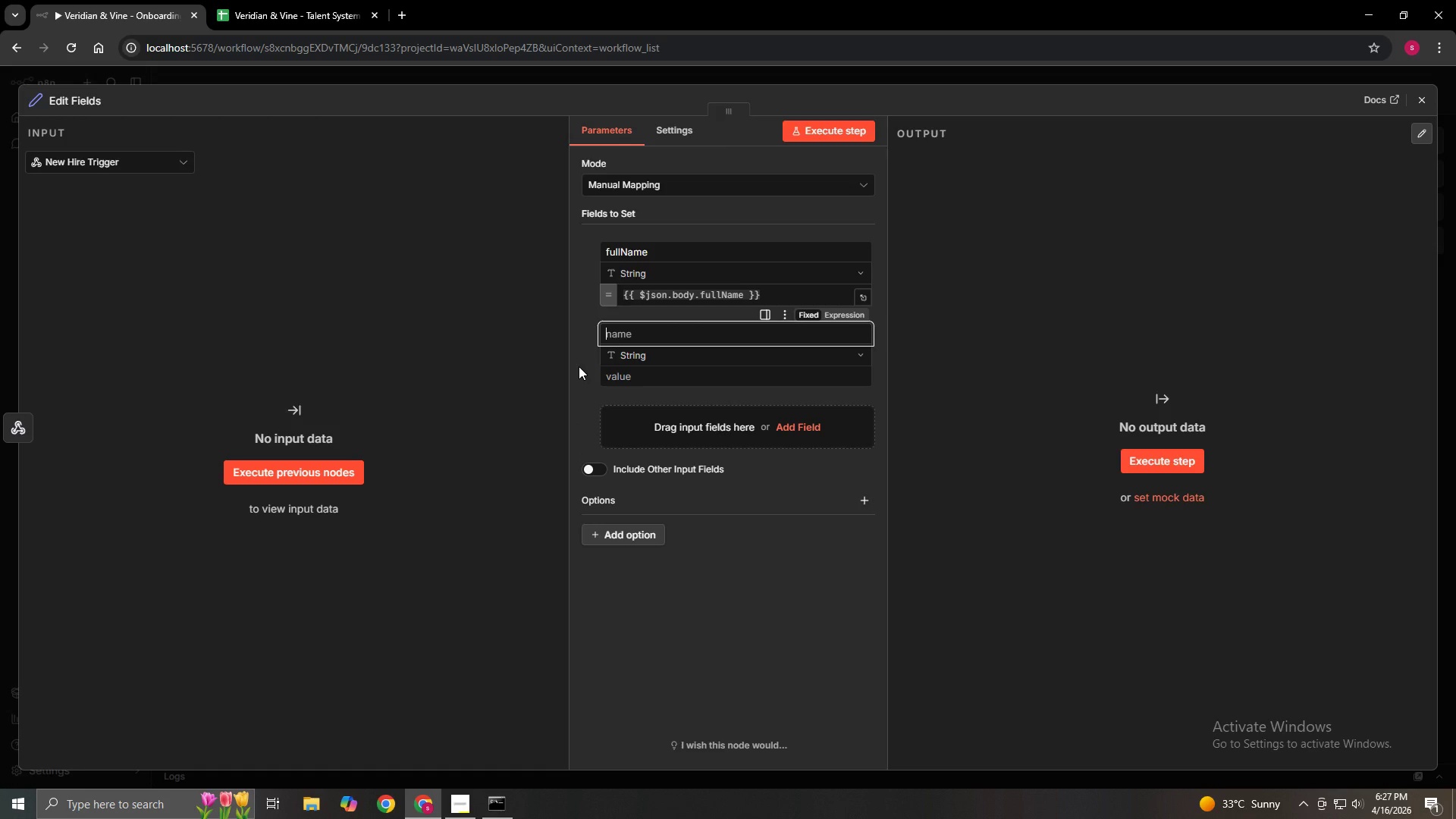 
type(email)
 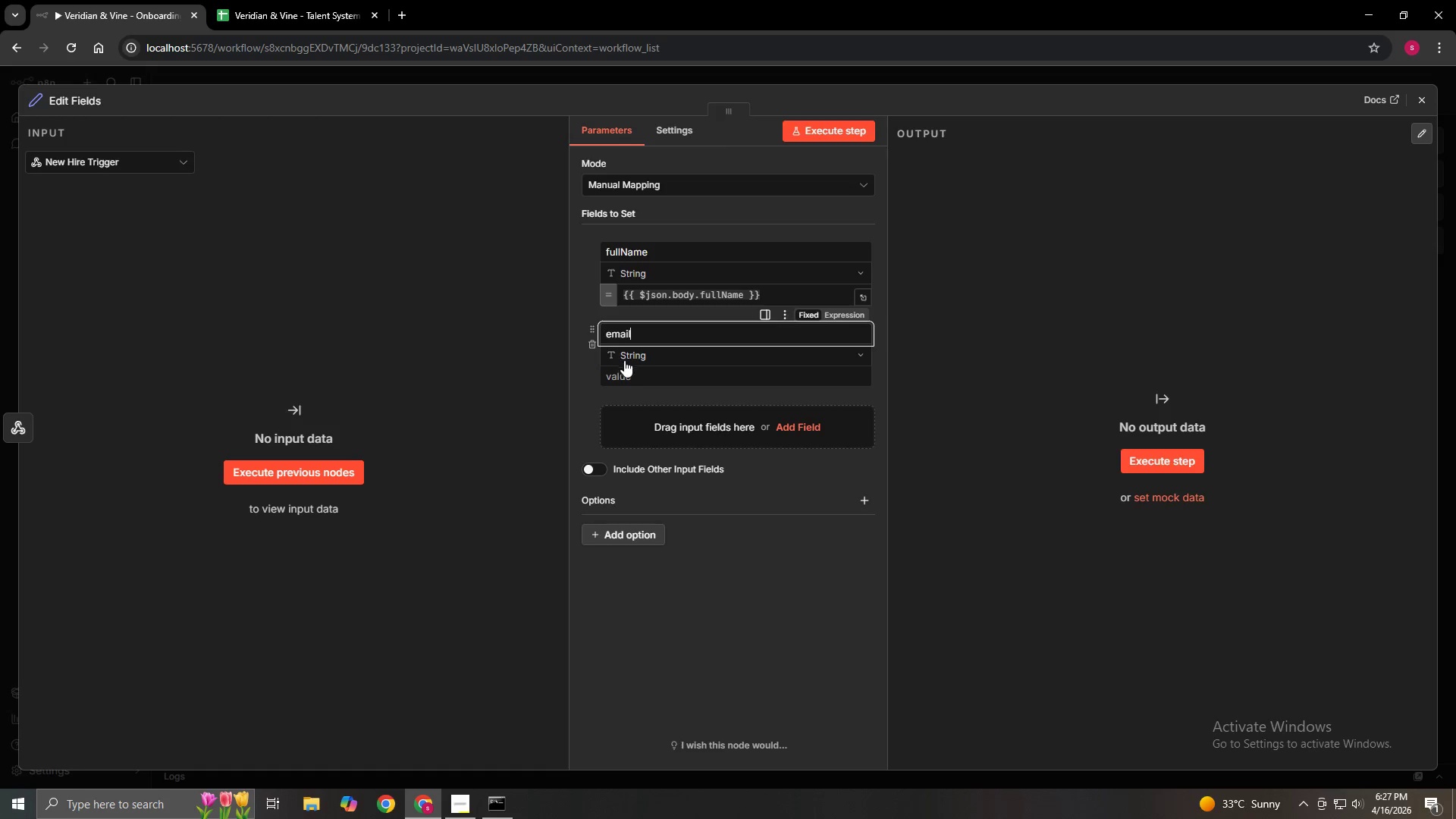 
left_click([617, 369])
 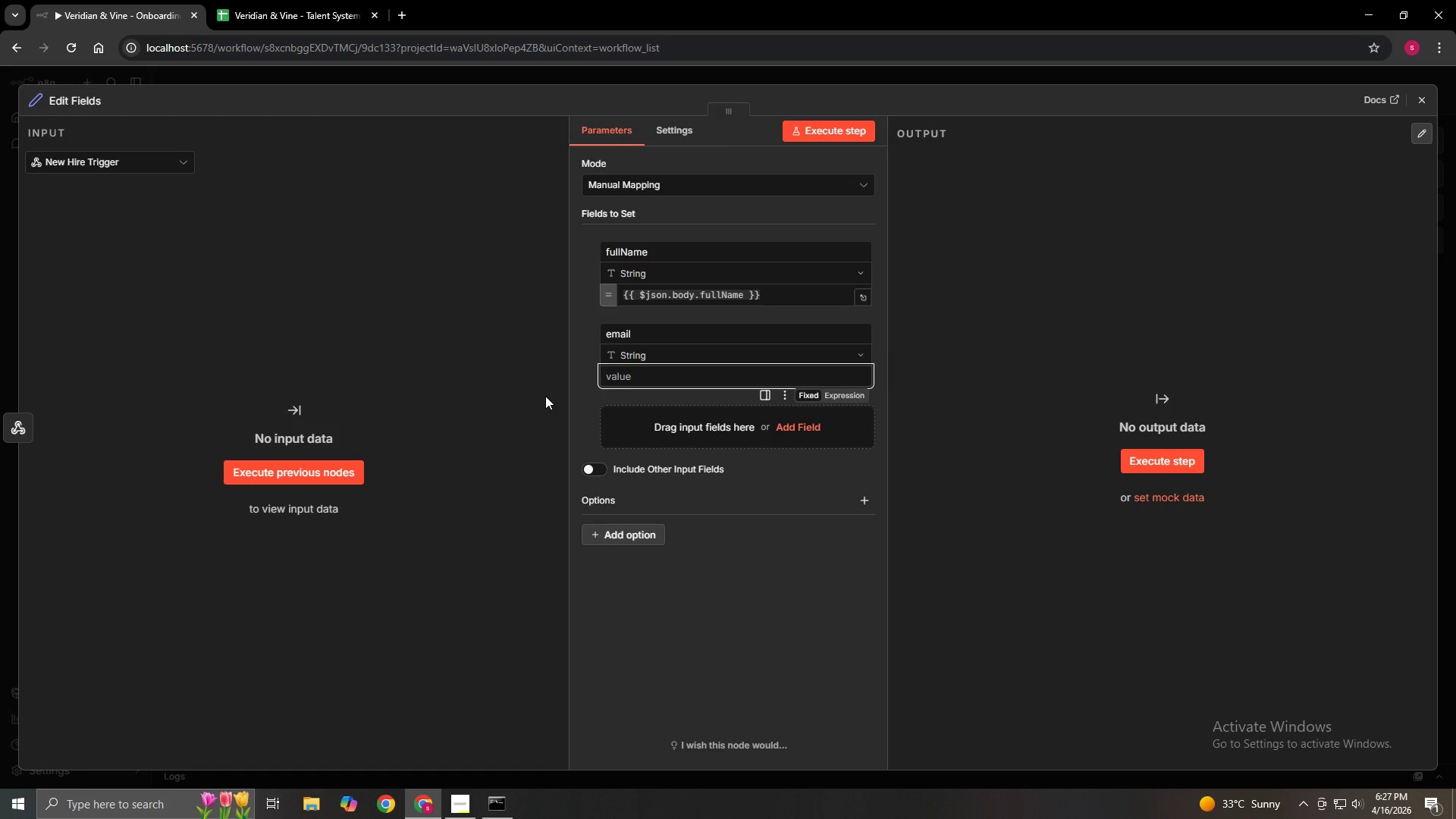 
type({{)
key(Backspace)
key(Backspace)
type(={{$json.body/e)
key(Backspace)
key(Backspace)
type(.email)
 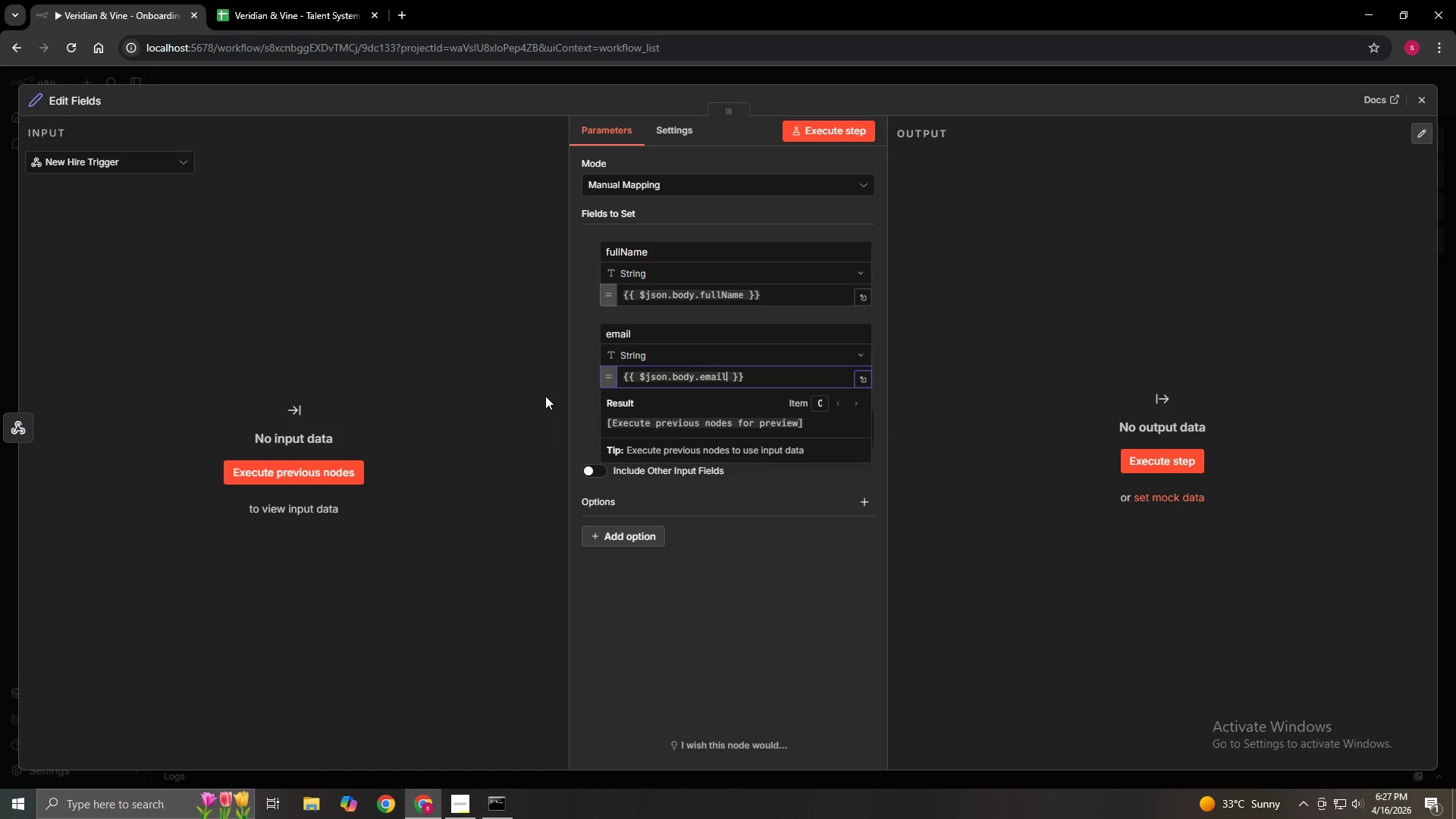 
left_click([545, 396])
 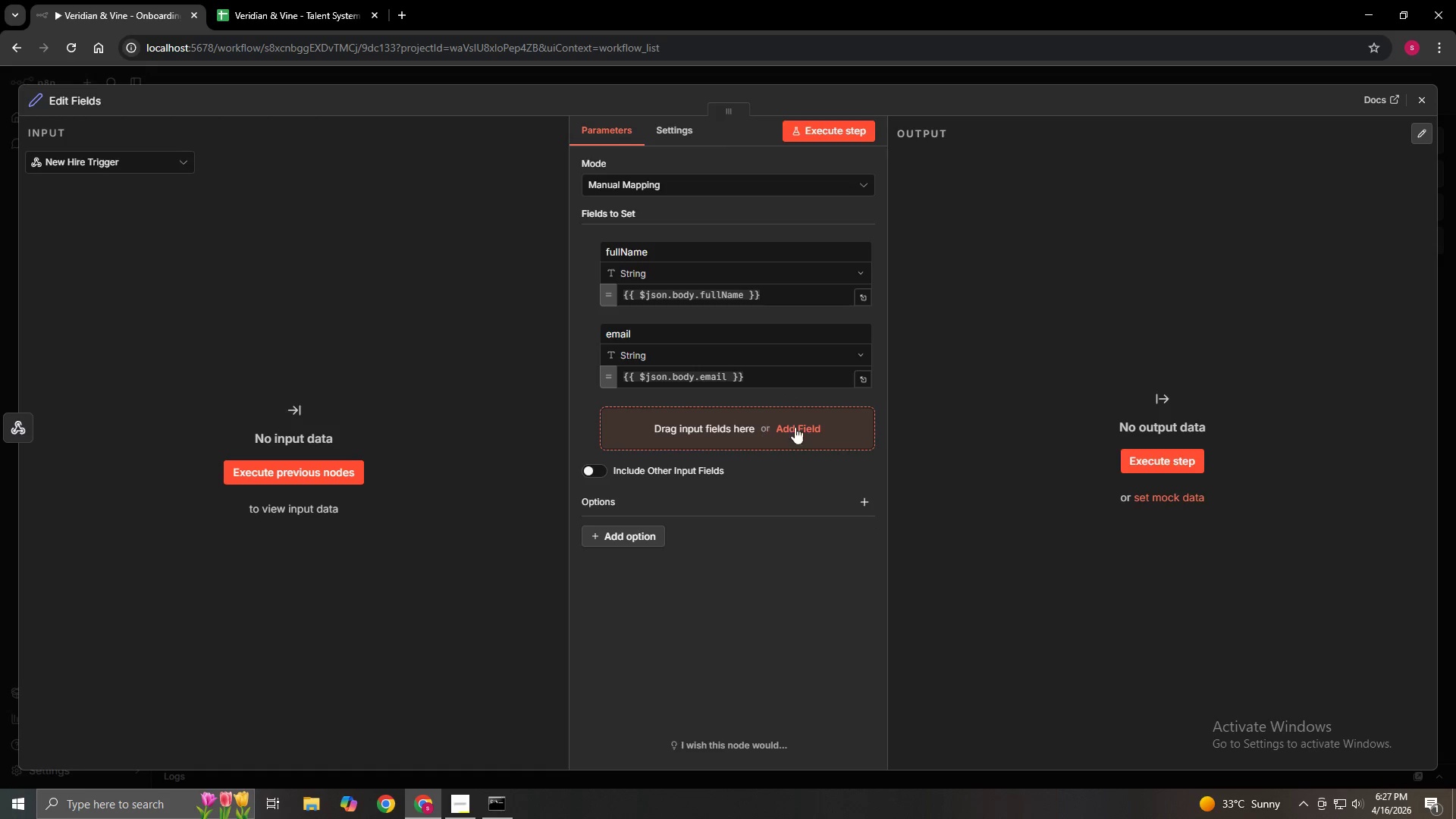 
left_click([817, 425])
 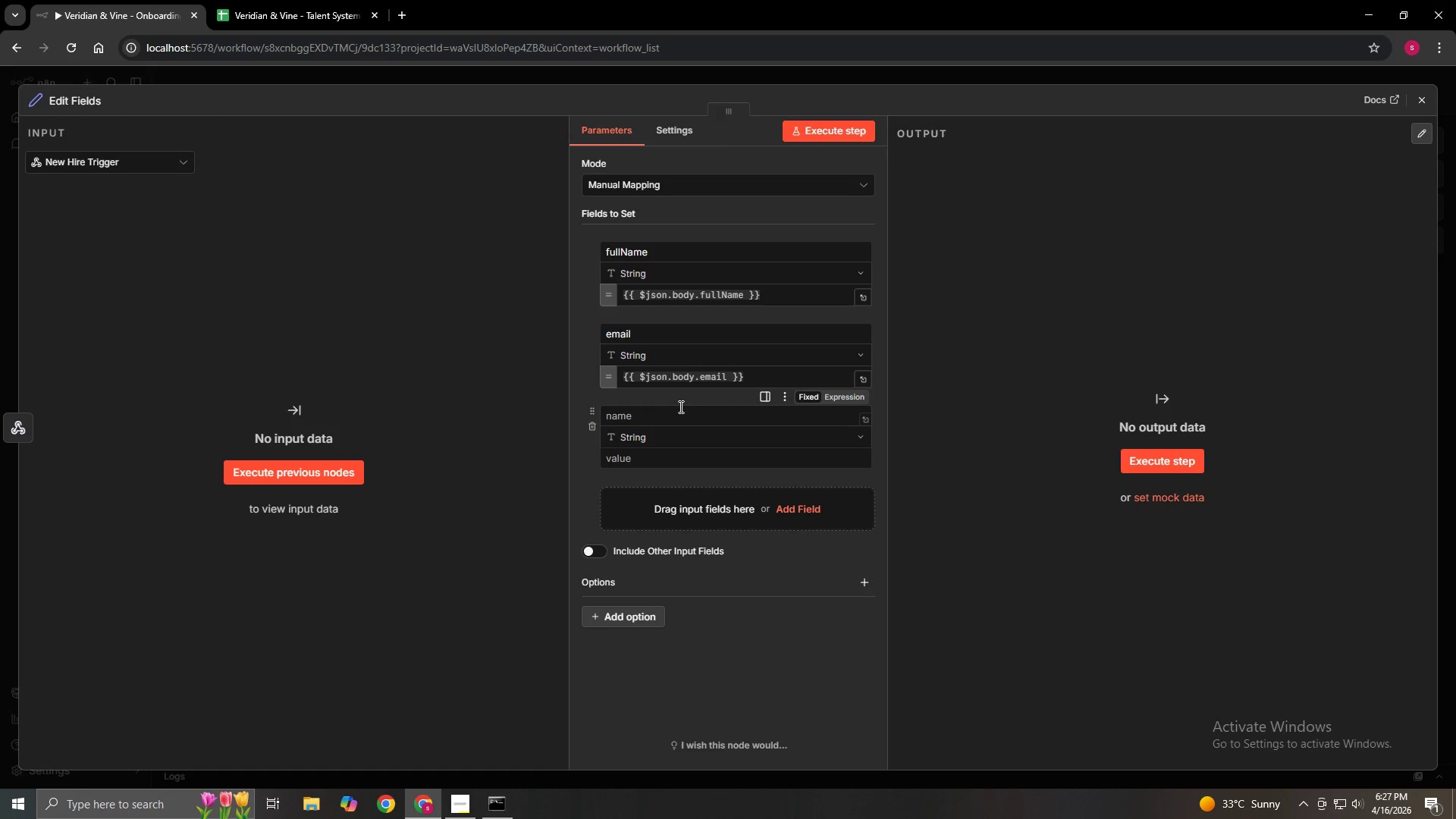 
left_click([667, 415])
 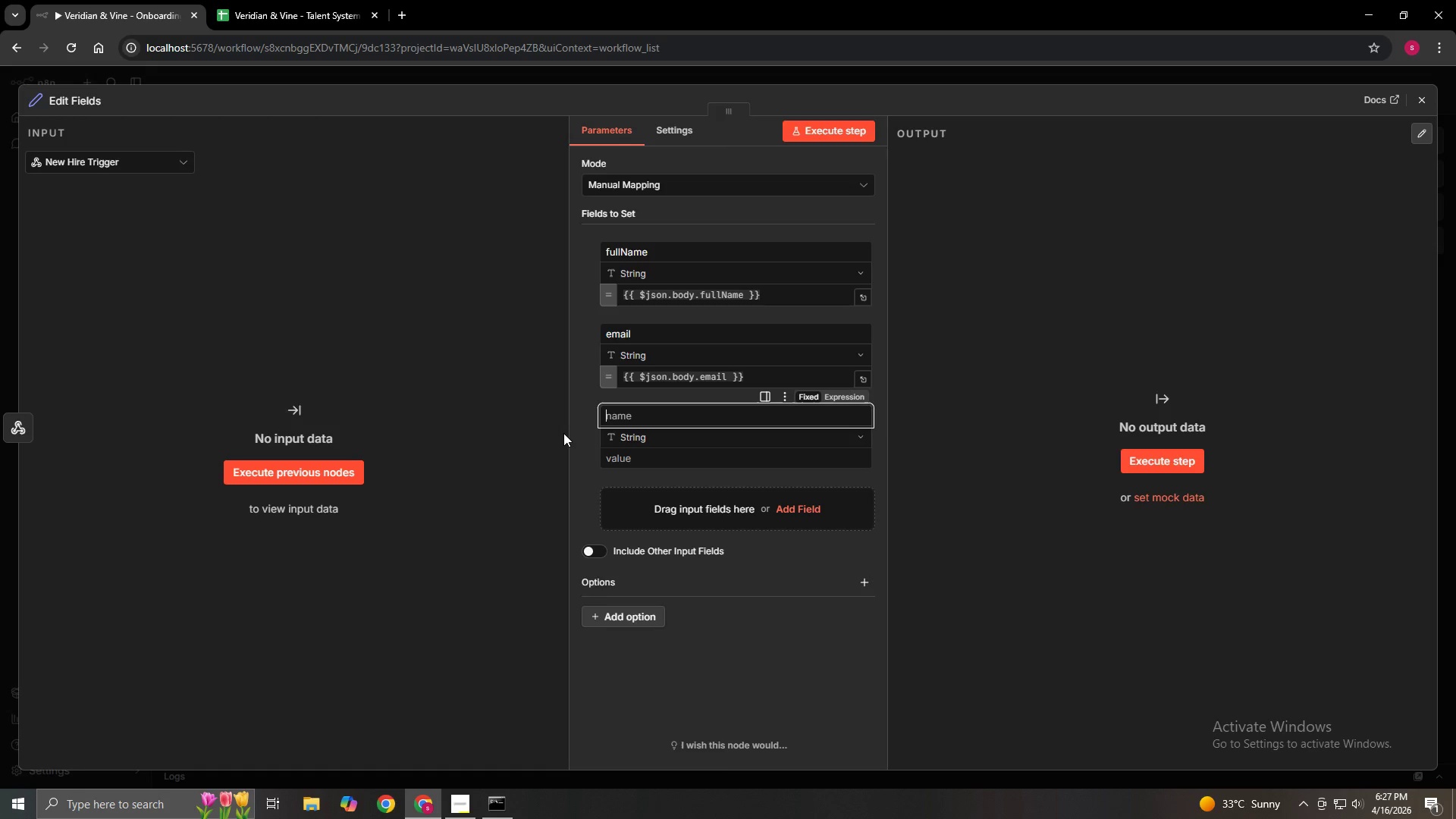 
type(phone)
 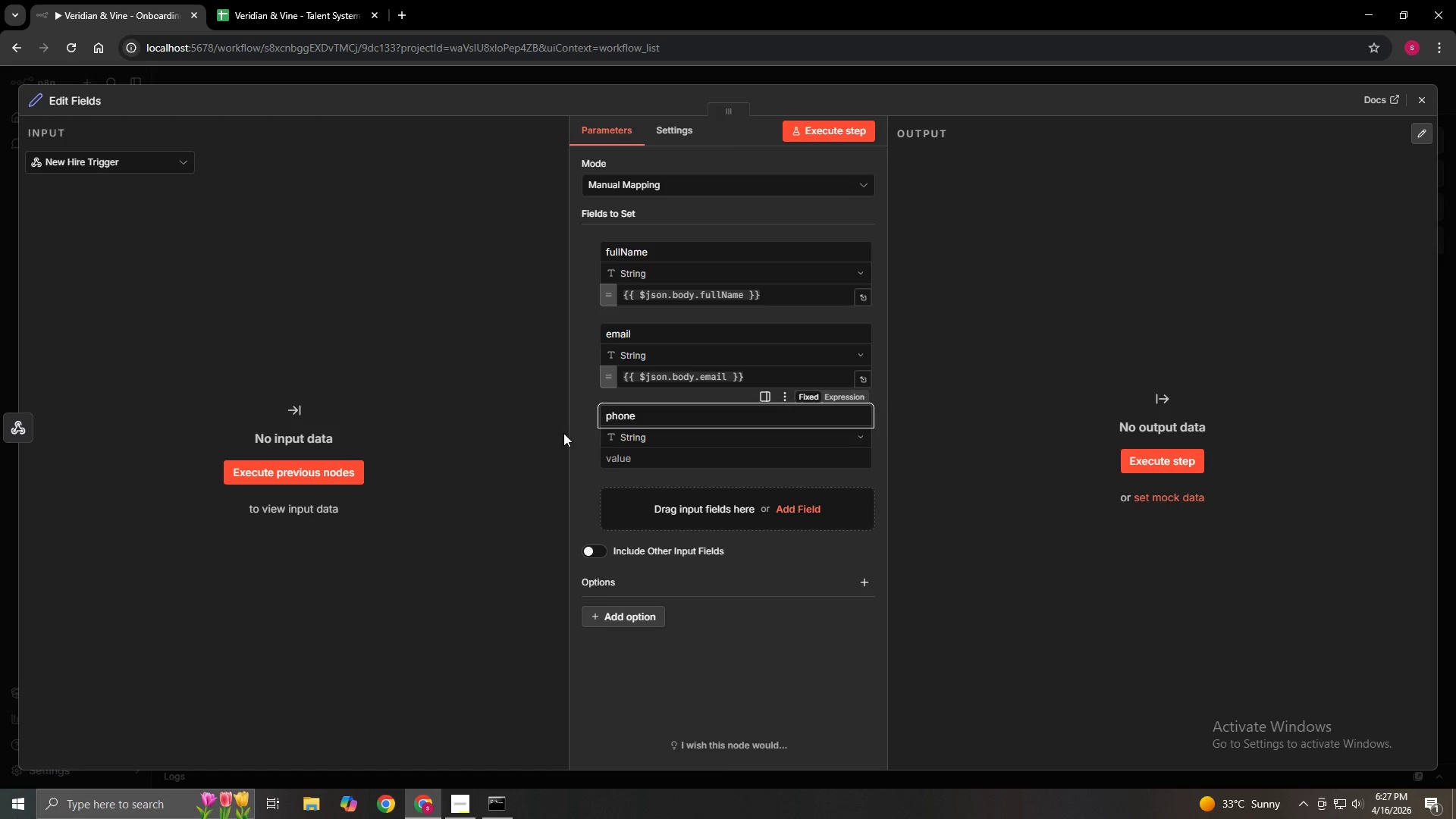 
key(Enter)
 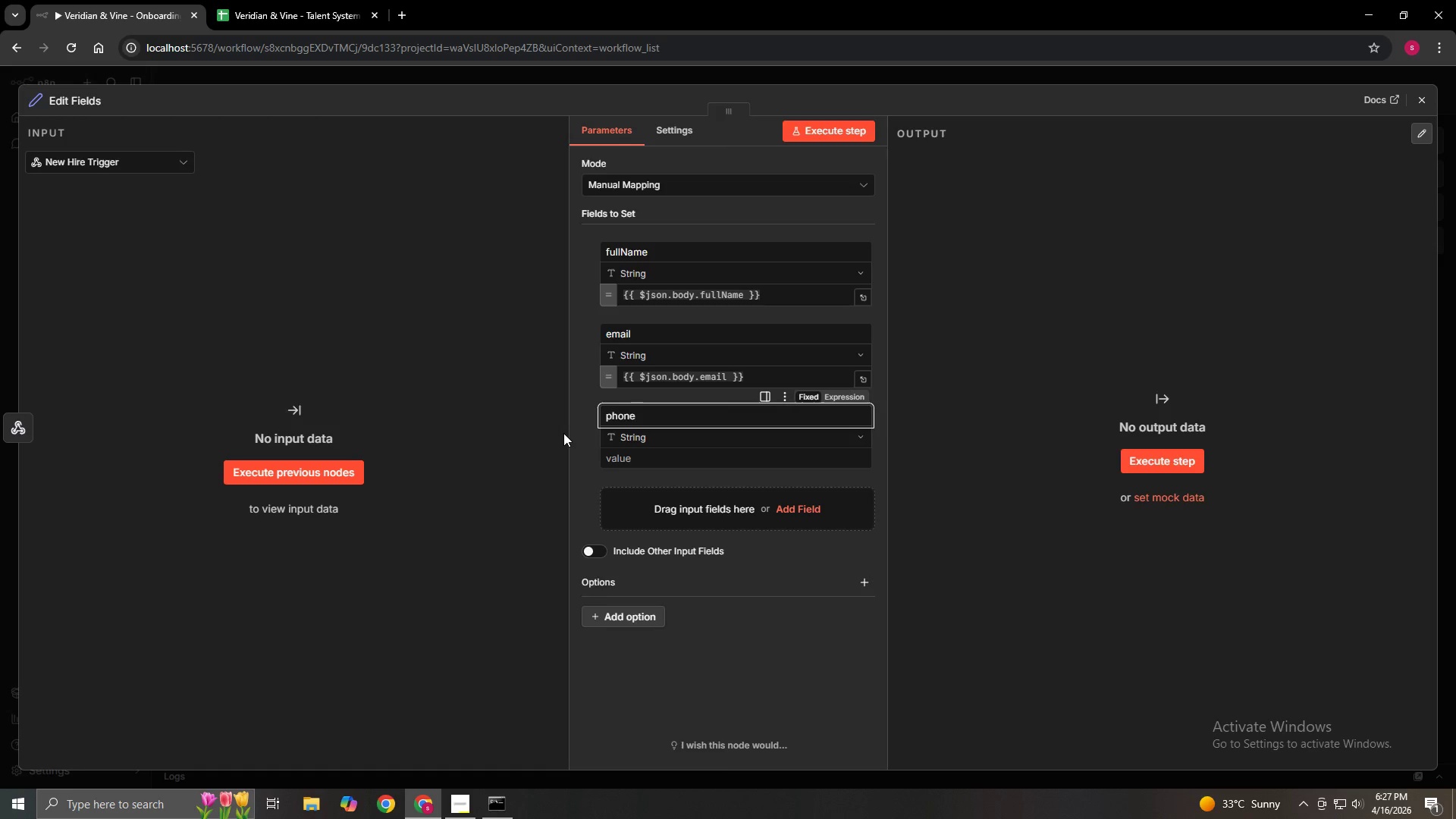 
key(Enter)
 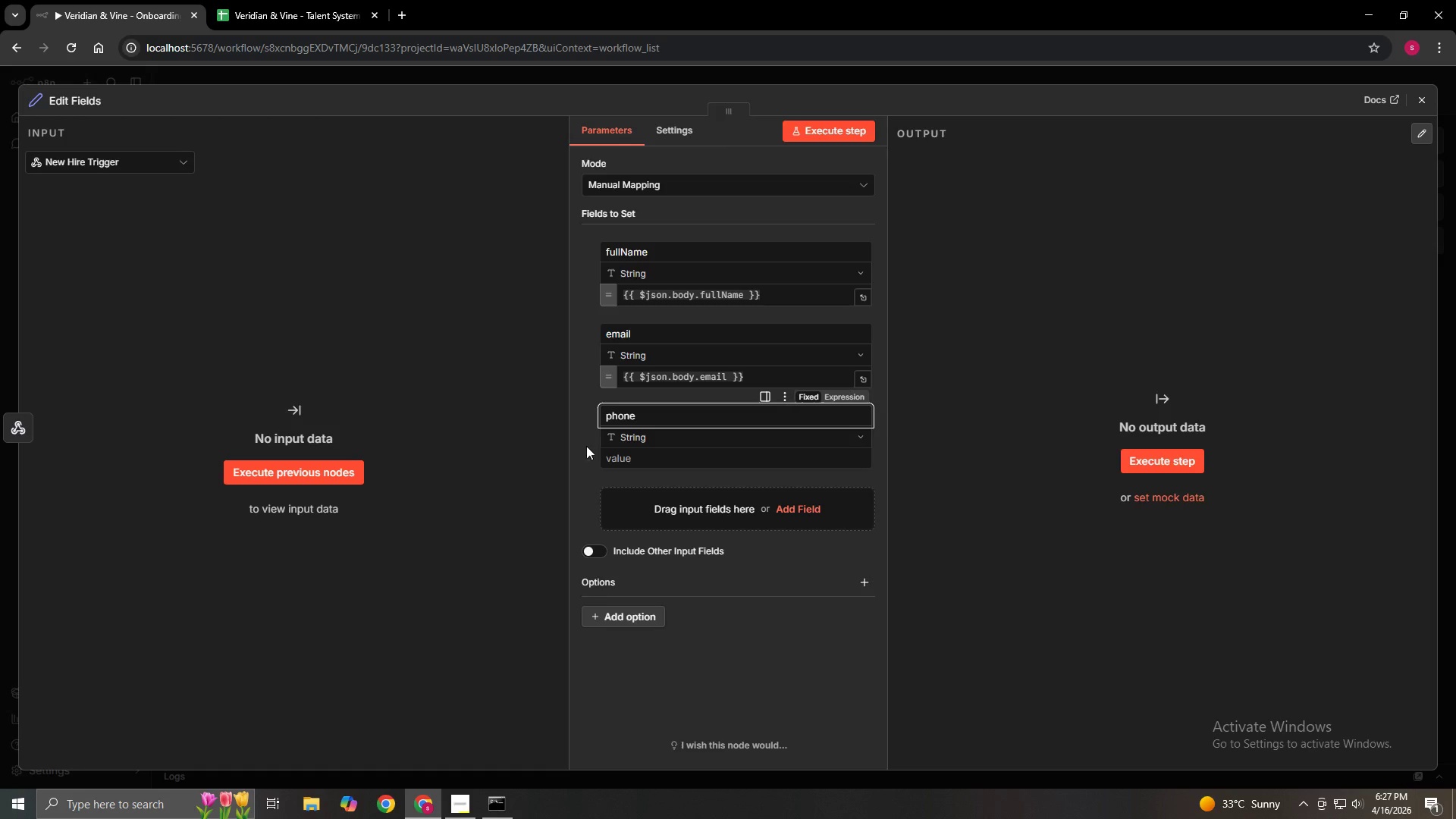 
left_click([640, 460])
 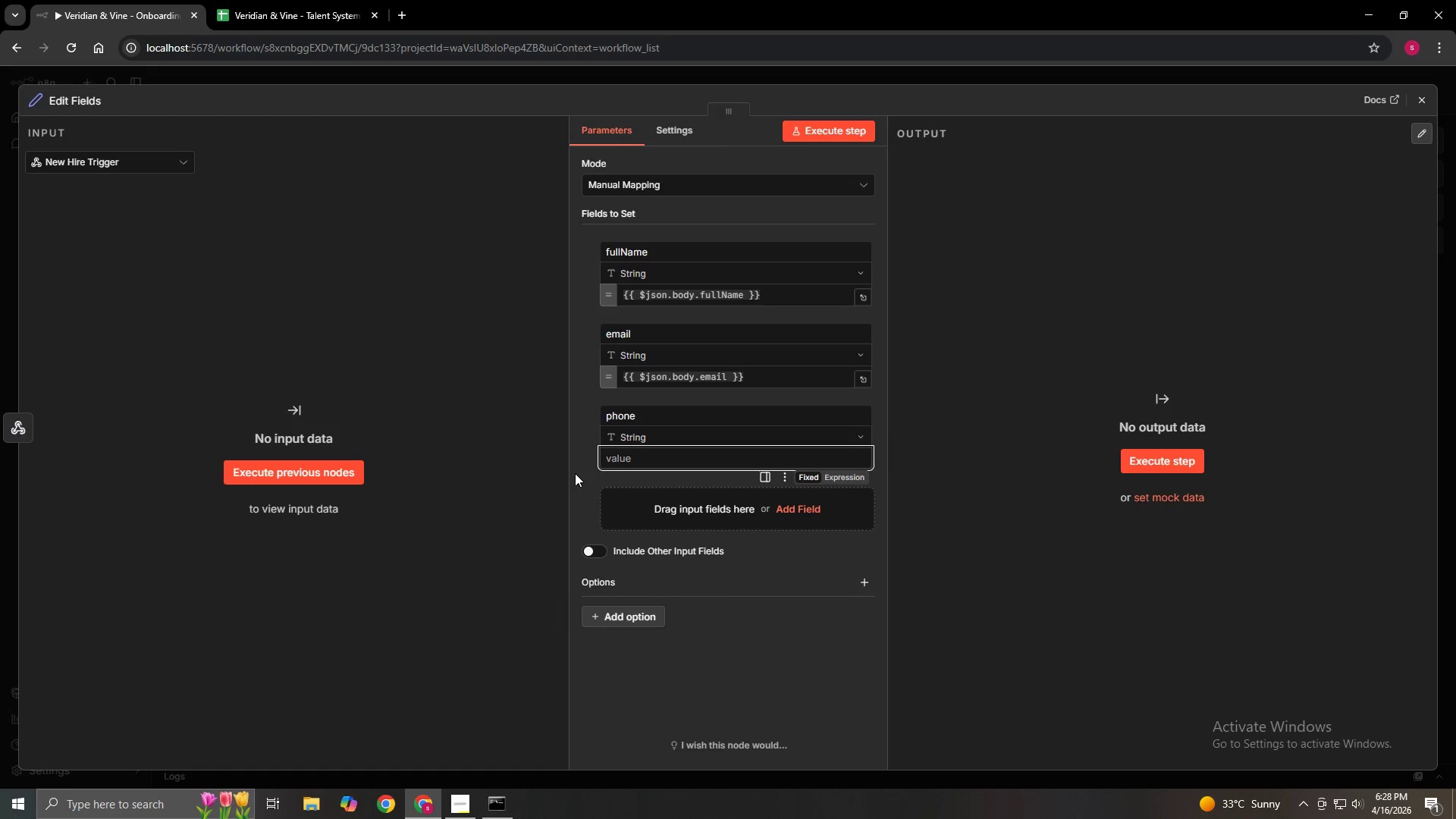 
wait(15.17)
 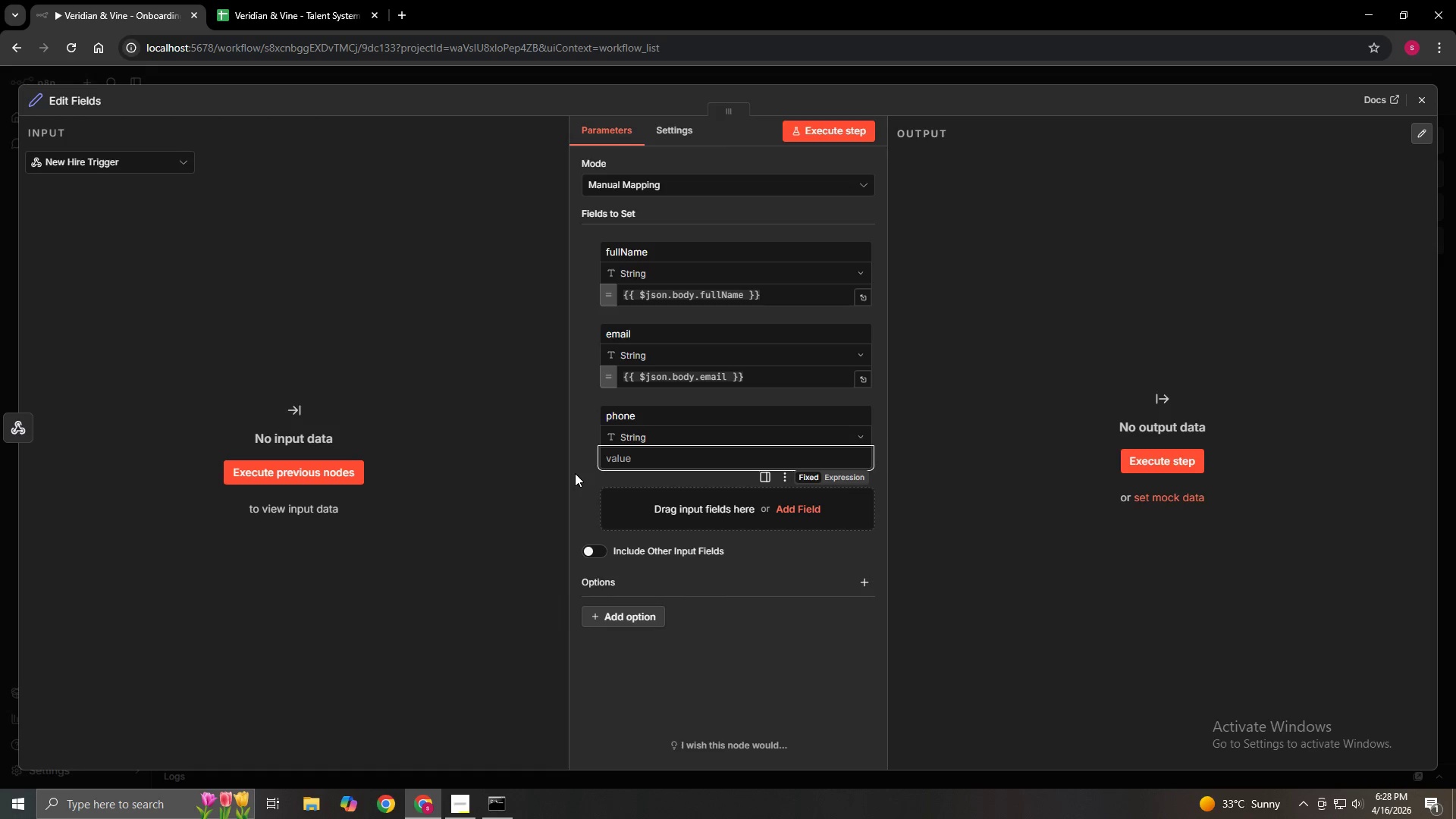 
type(={{$json.phone)
key(Backspace)
key(Backspace)
key(Backspace)
key(Backspace)
key(Backspace)
type(.body.p)
 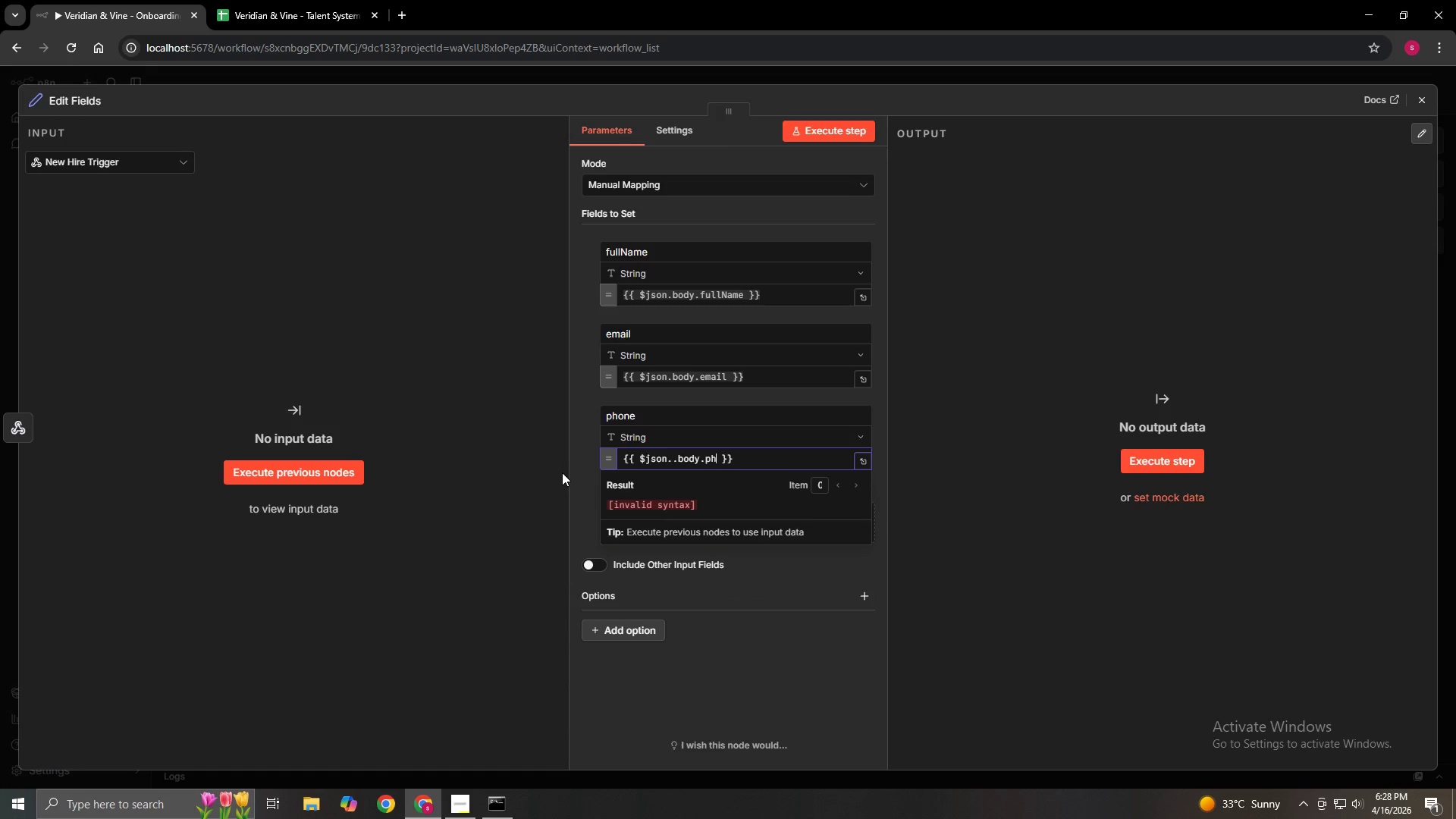 
 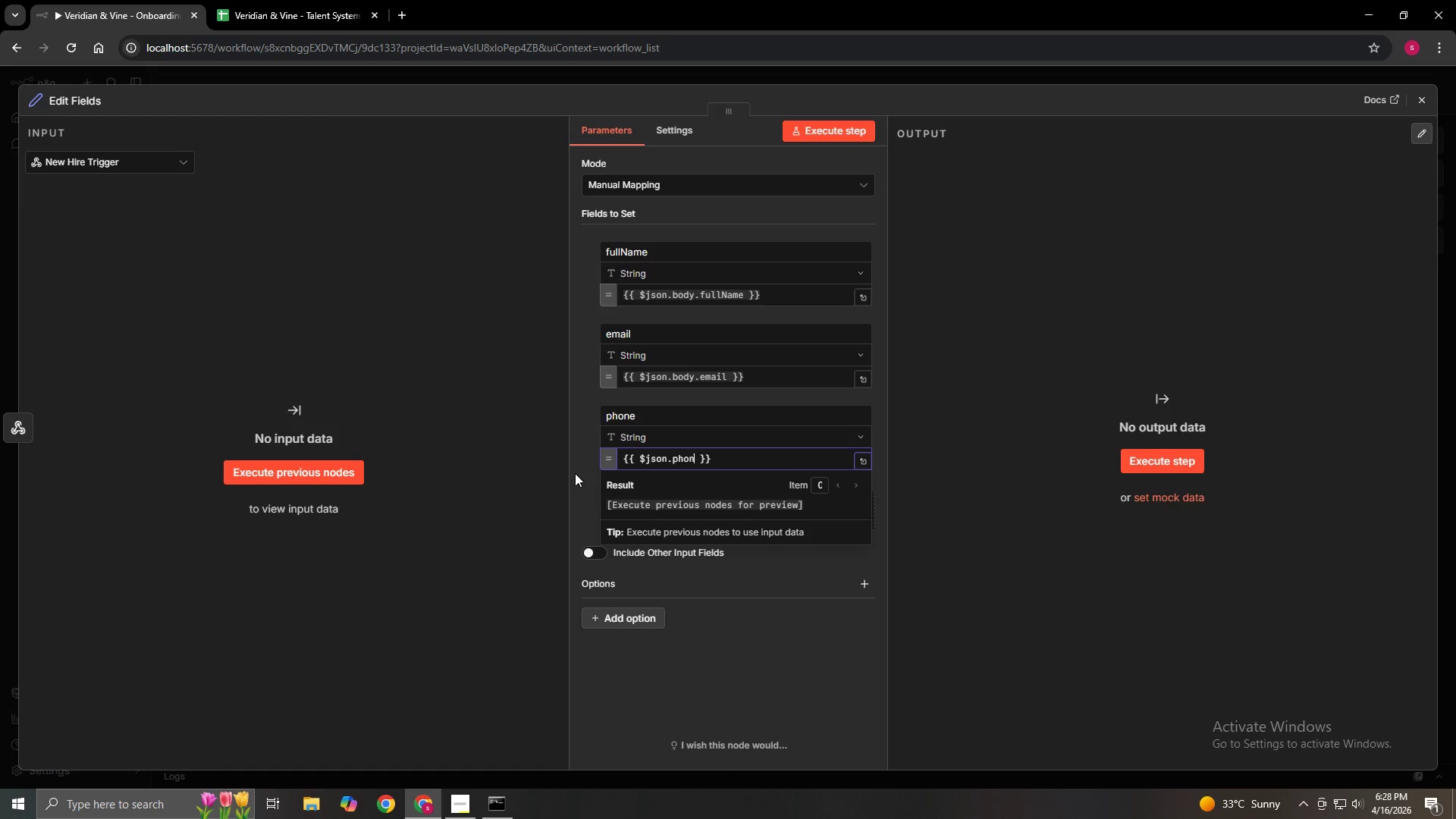 
type(hone)
 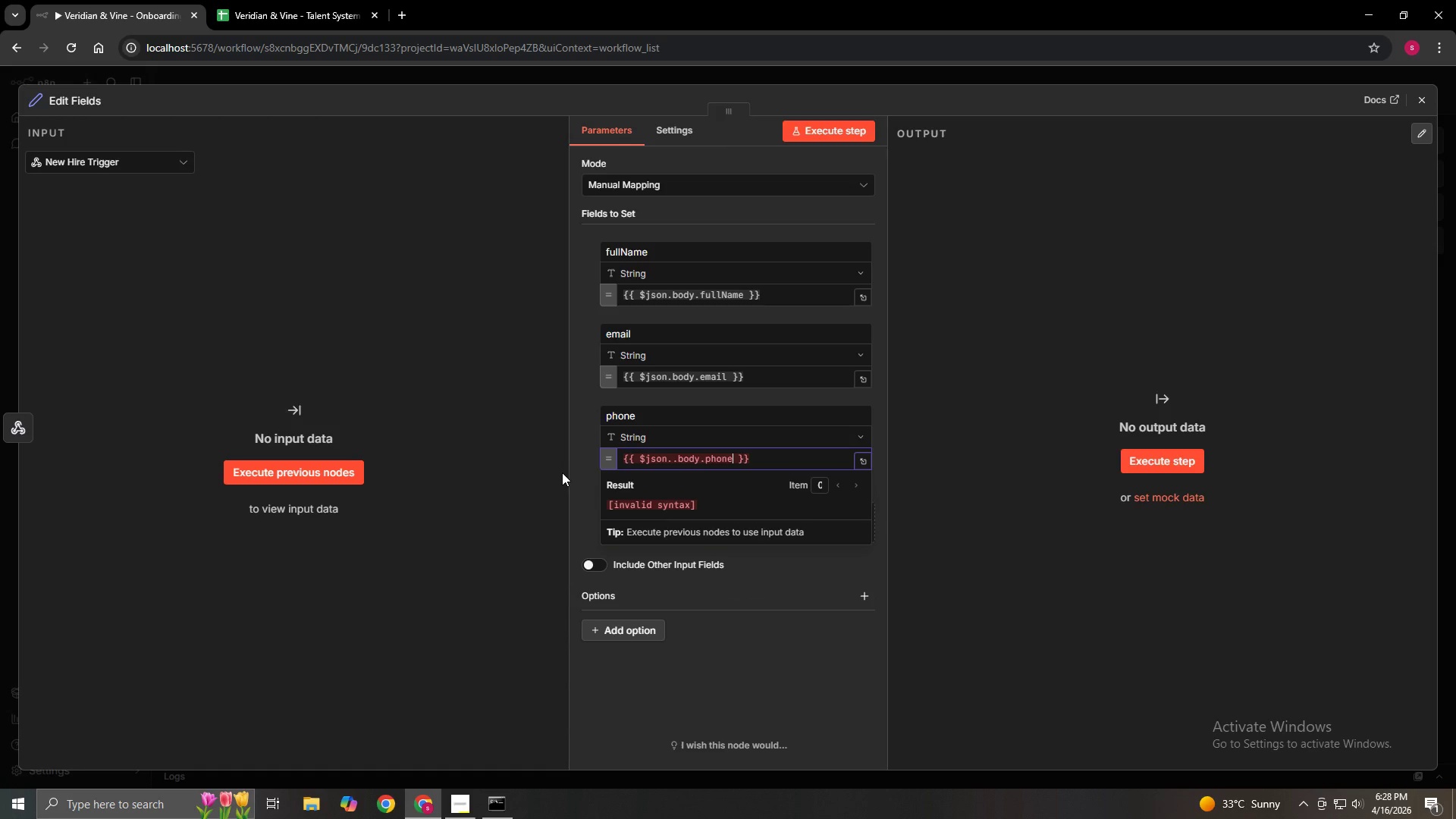 
key(ArrowLeft)
 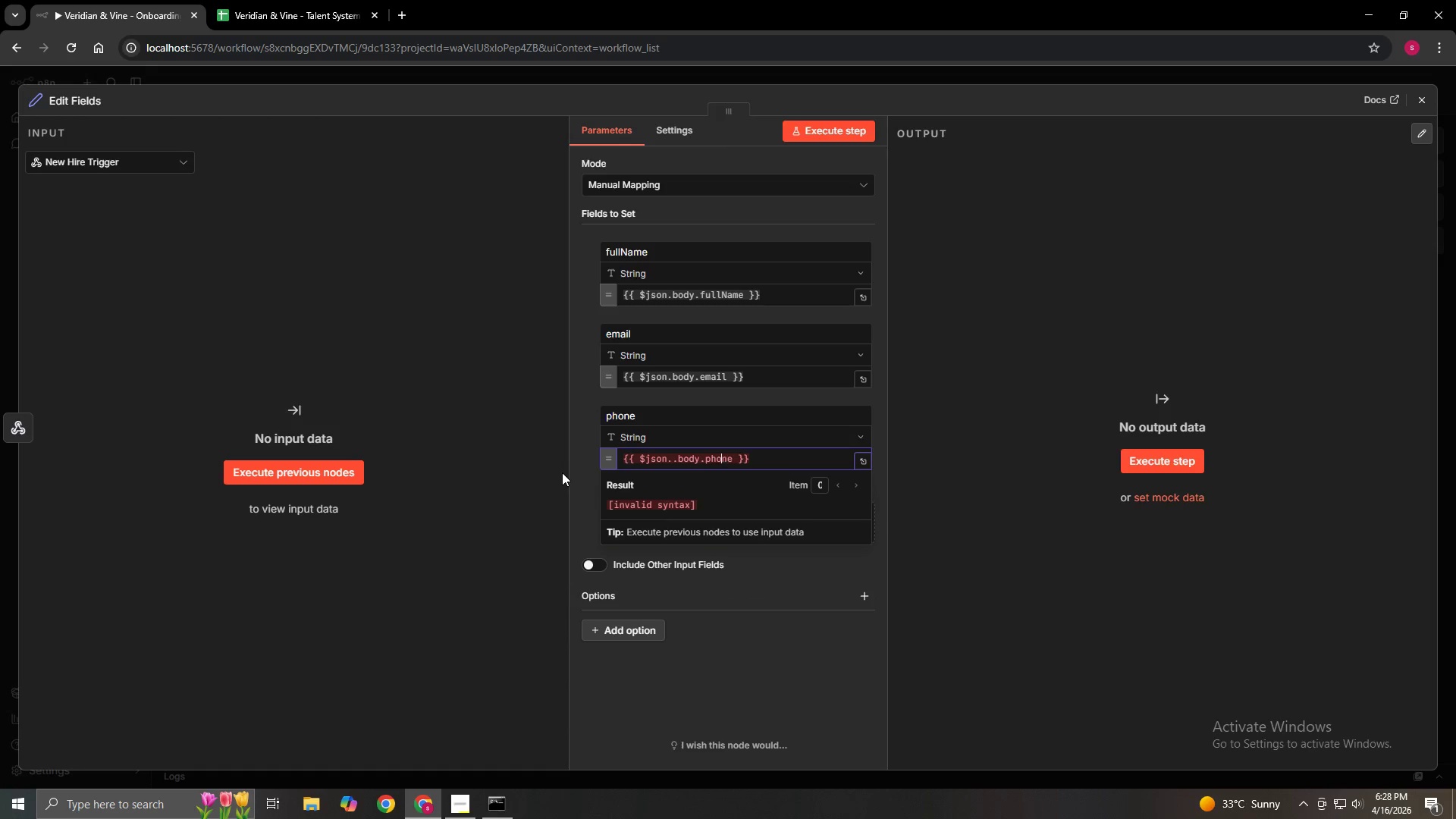 
key(ArrowLeft)
 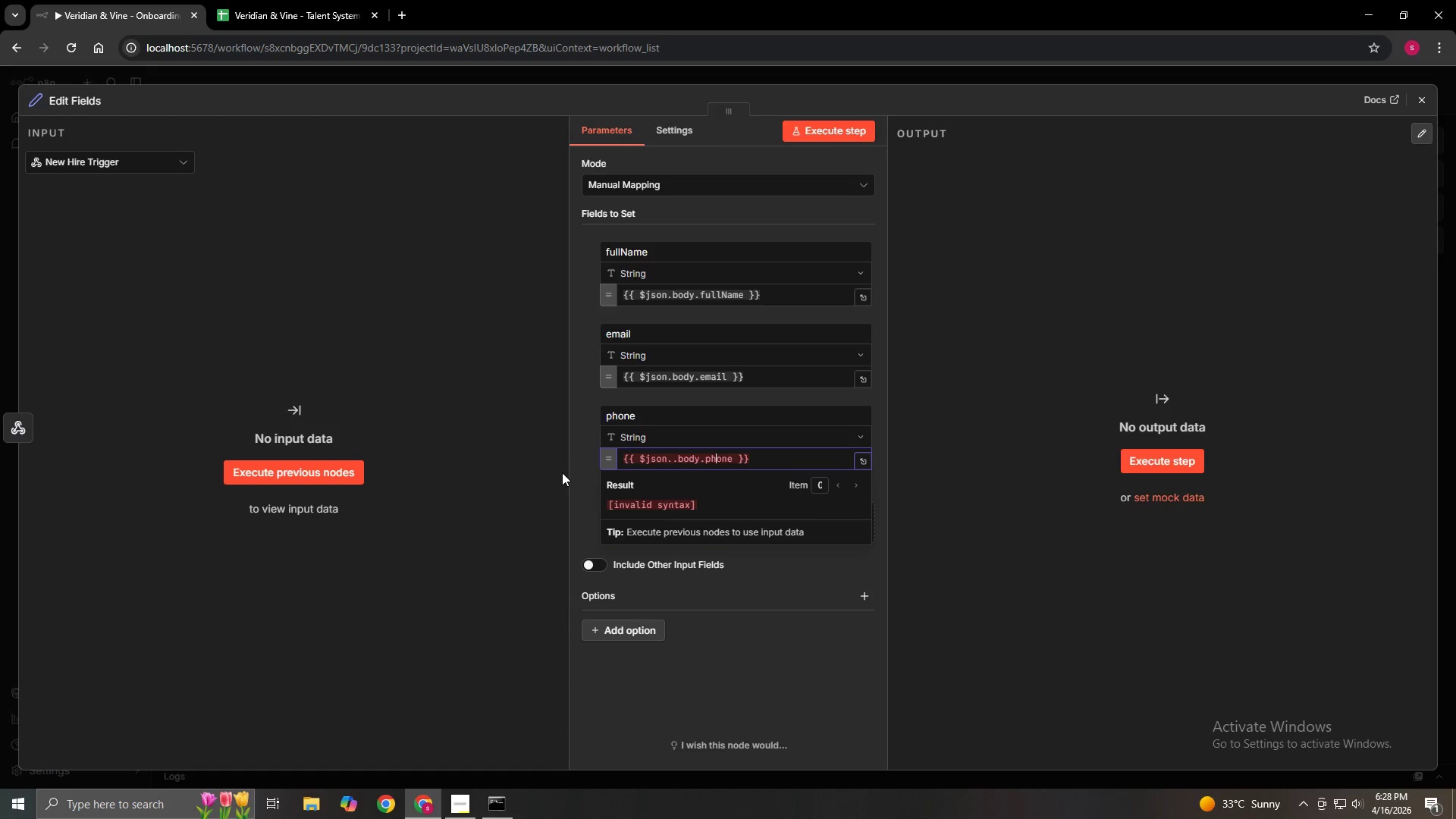 
key(ArrowLeft)
 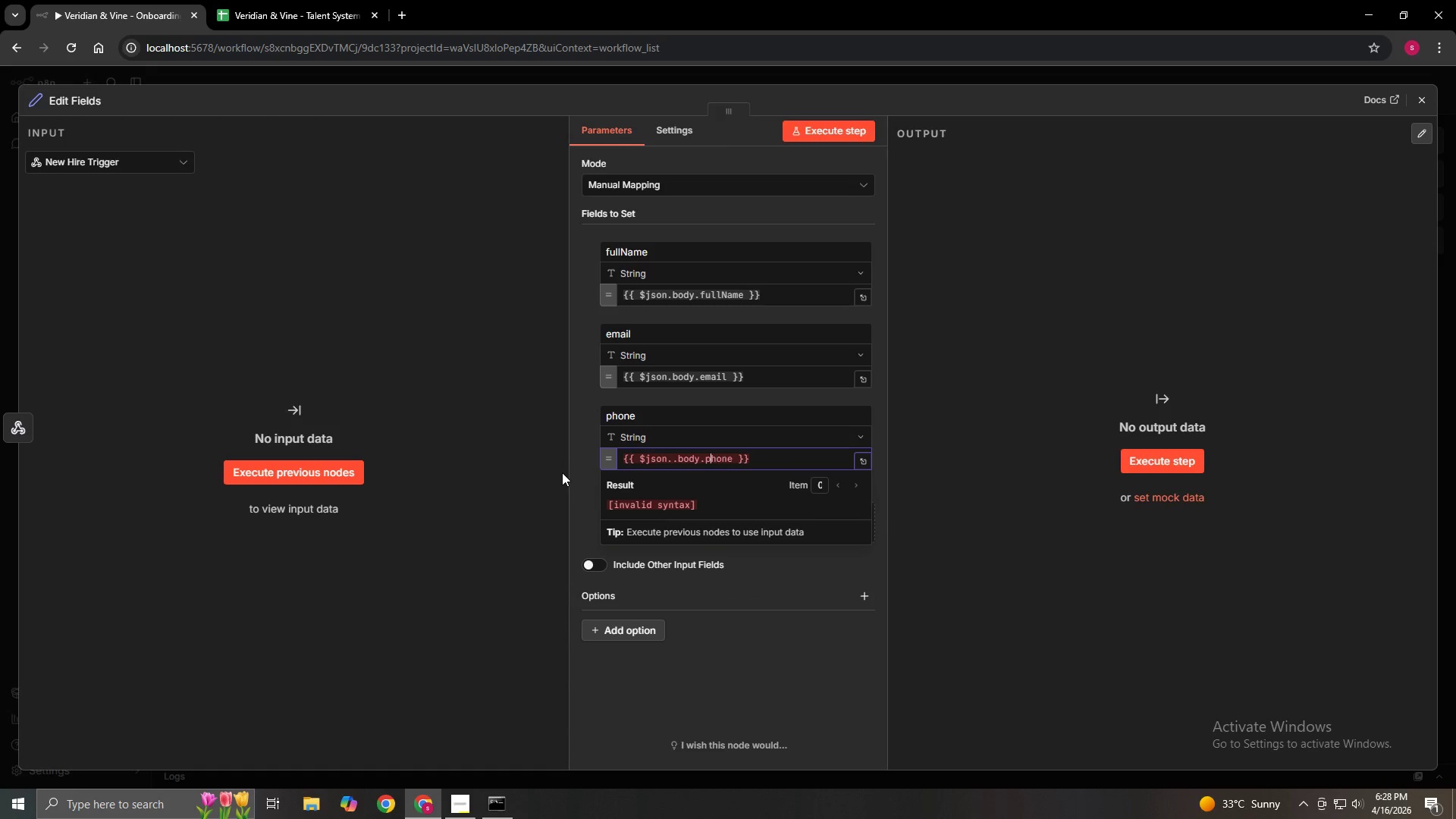 
key(ArrowLeft)
 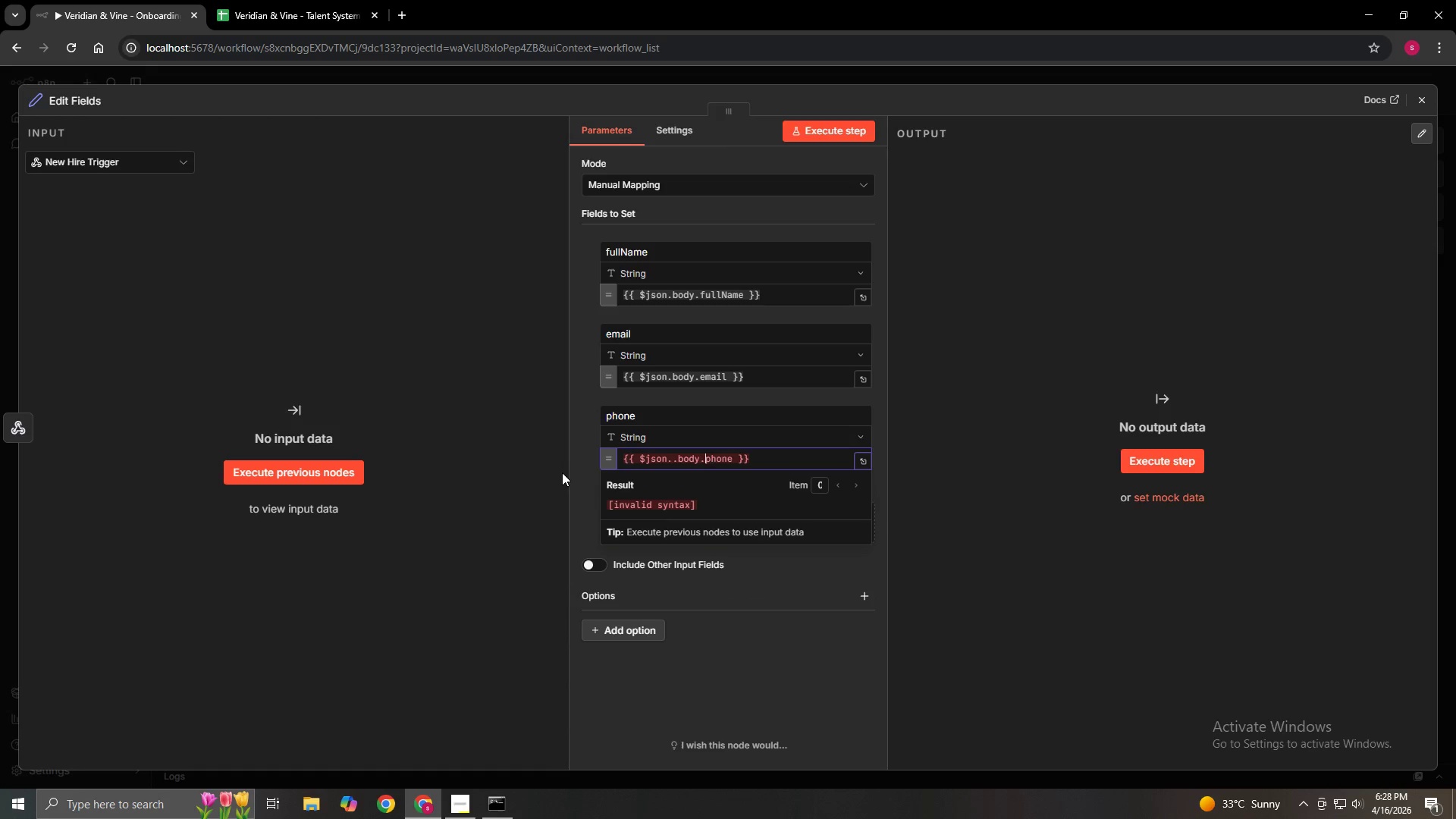 
key(ArrowLeft)
 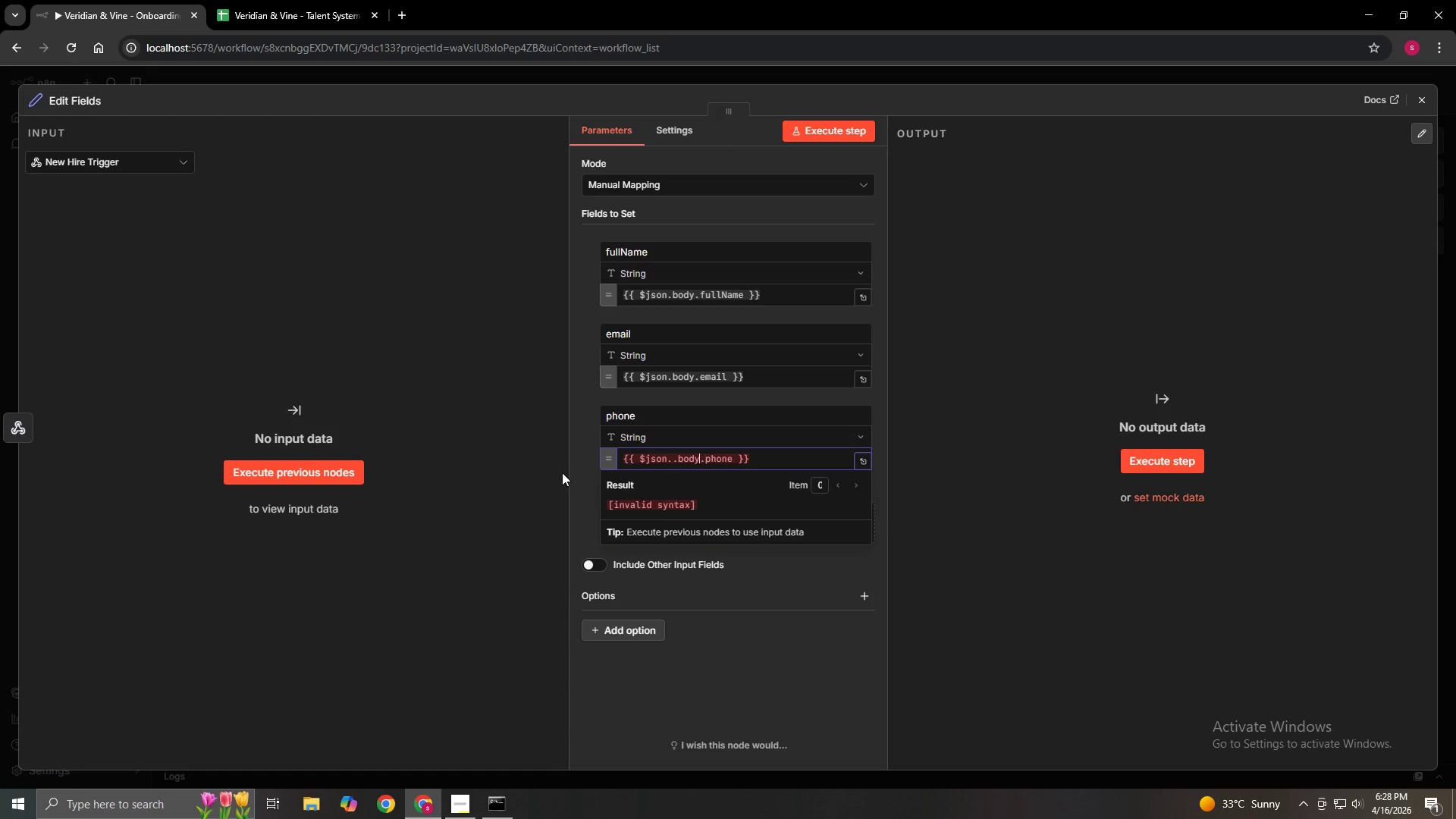 
key(ArrowLeft)
 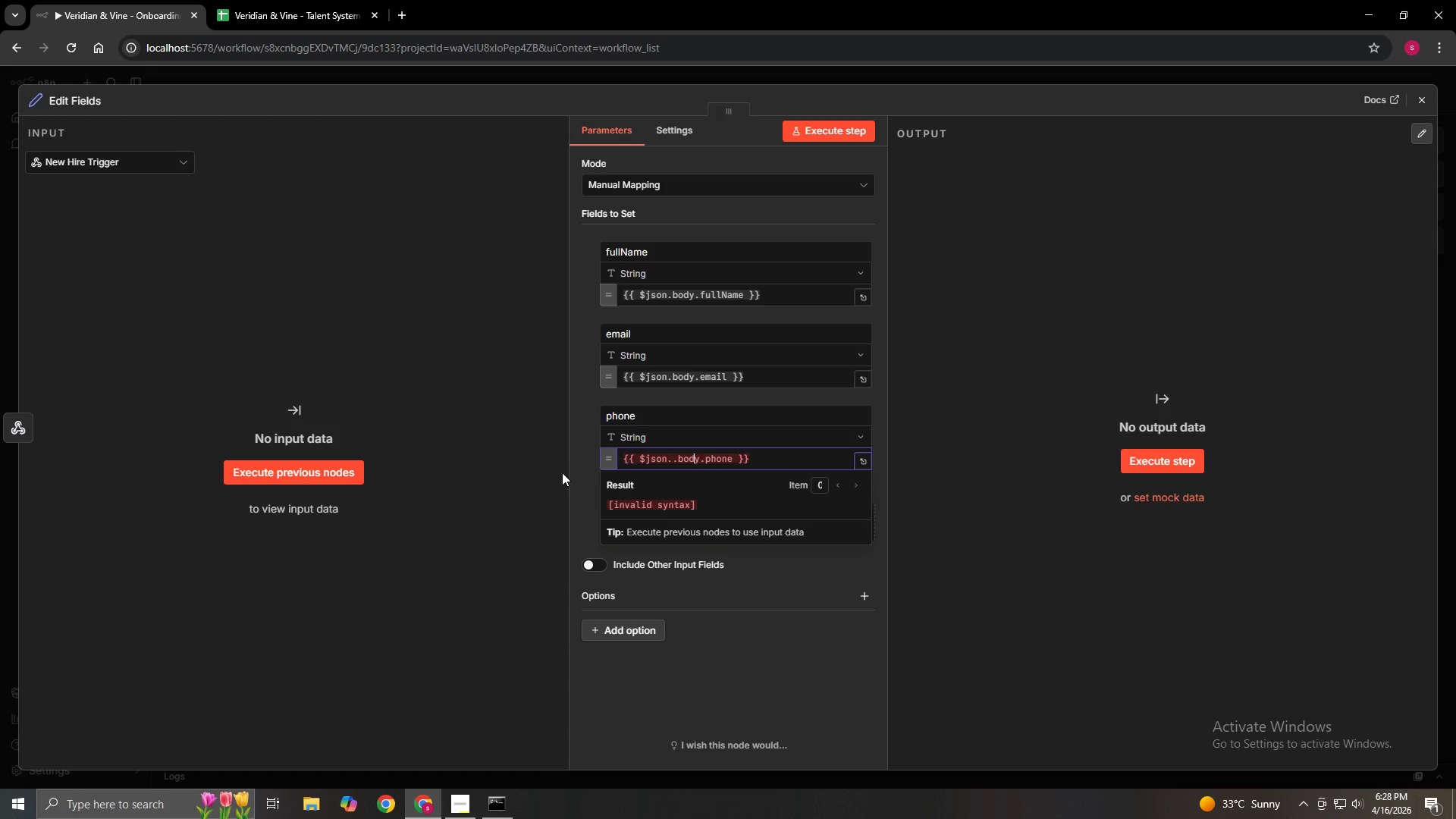 
key(ArrowLeft)
 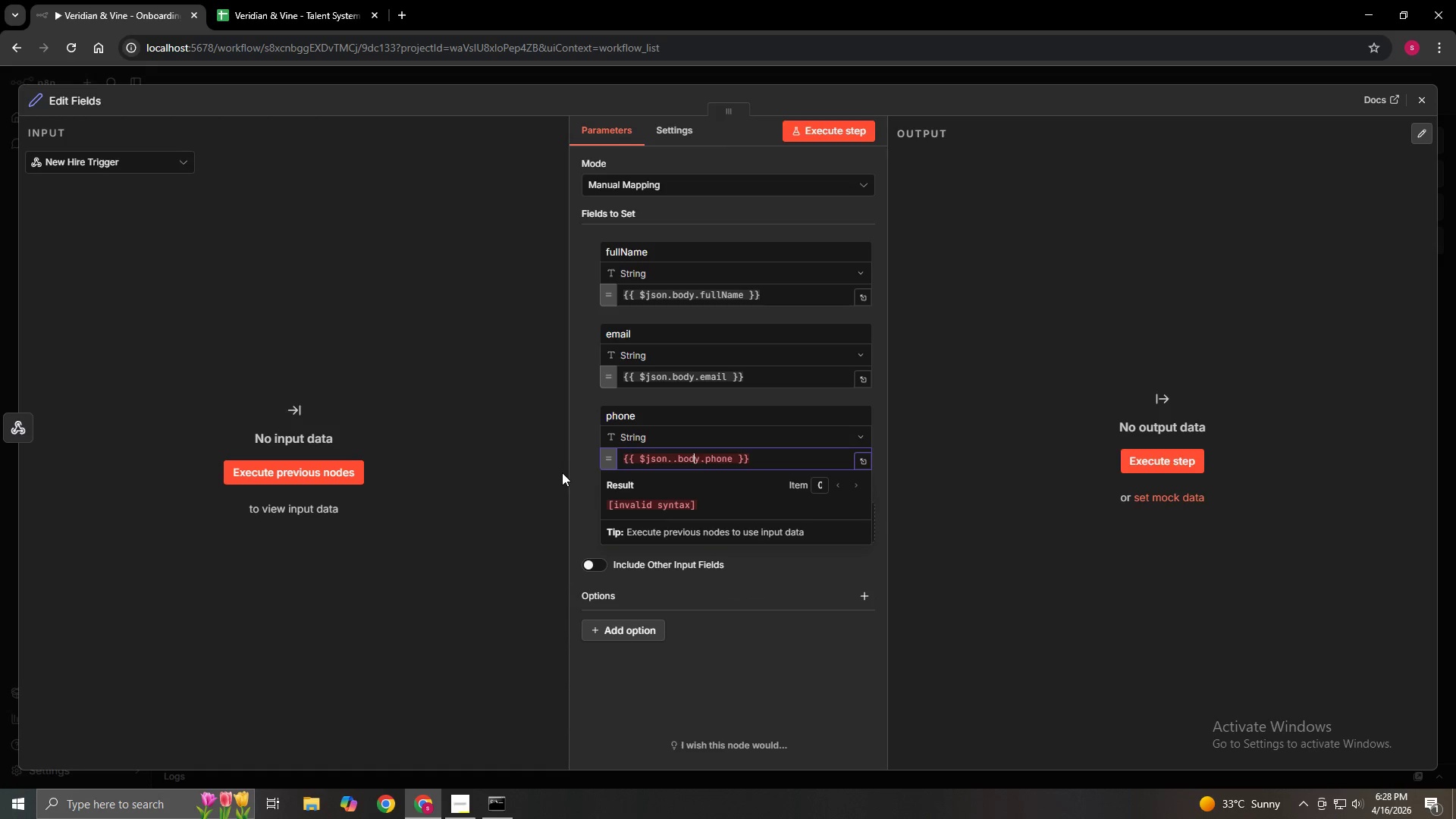 
key(ArrowLeft)
 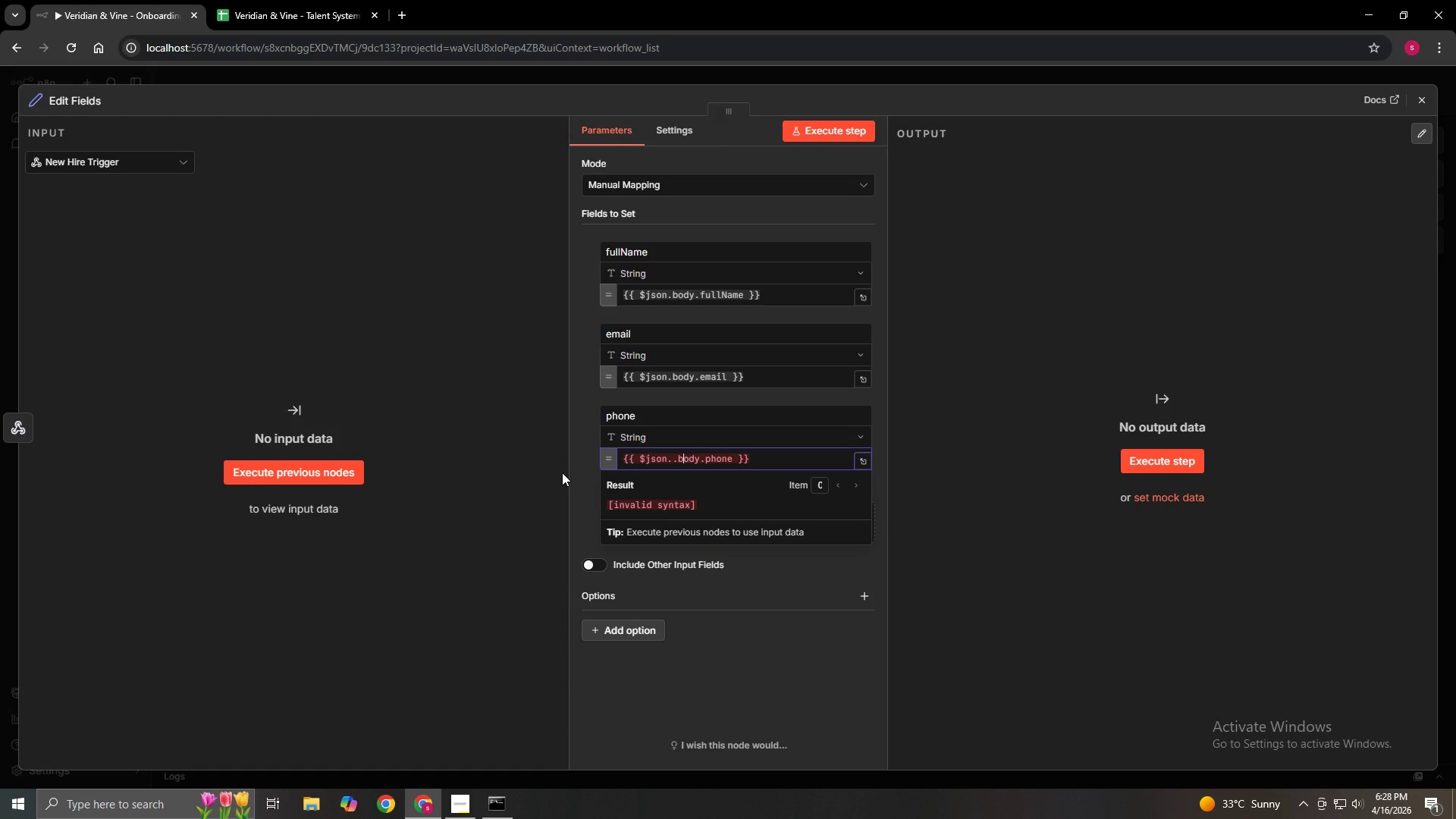 
key(ArrowLeft)
 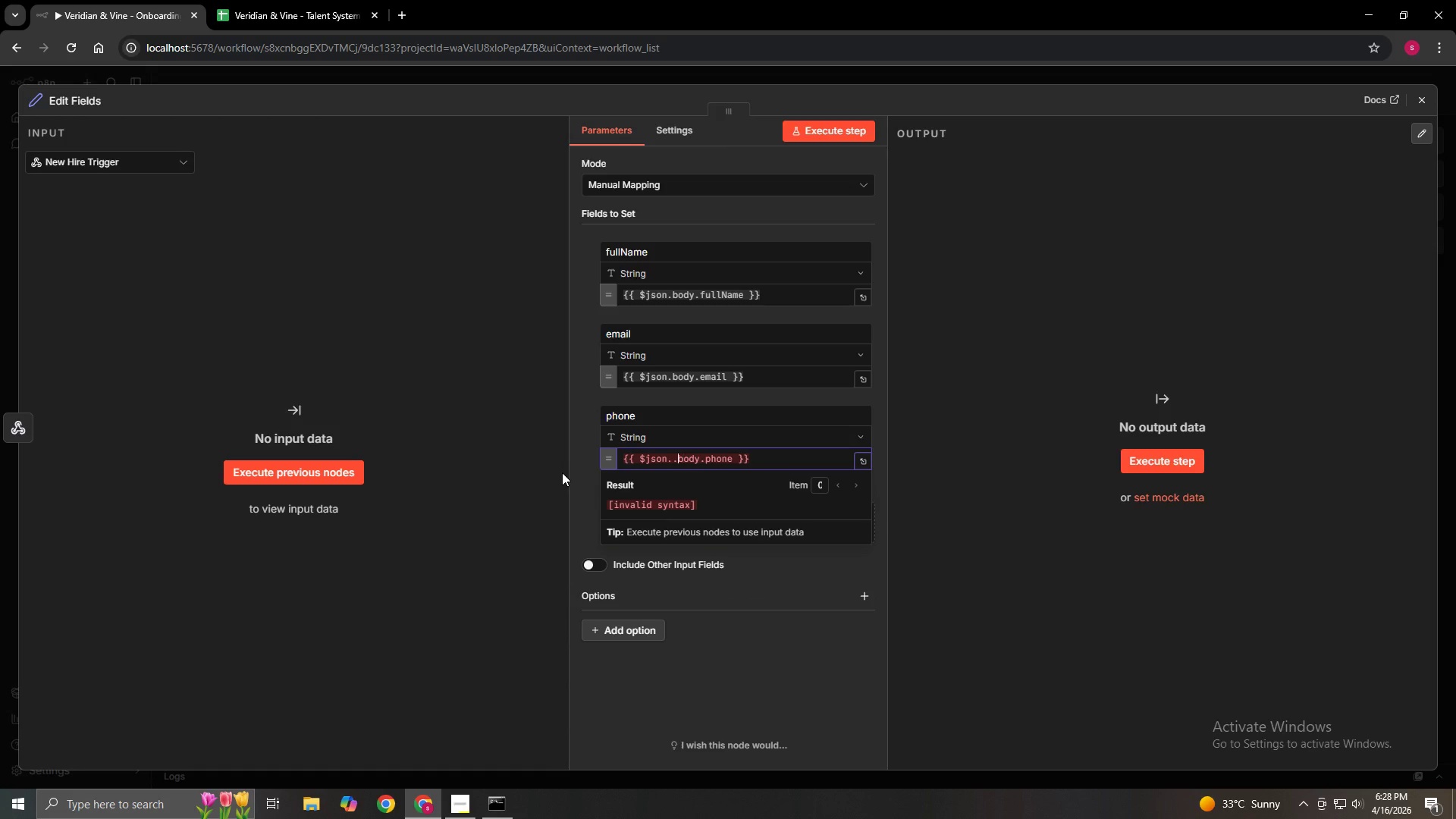 
key(ArrowLeft)
 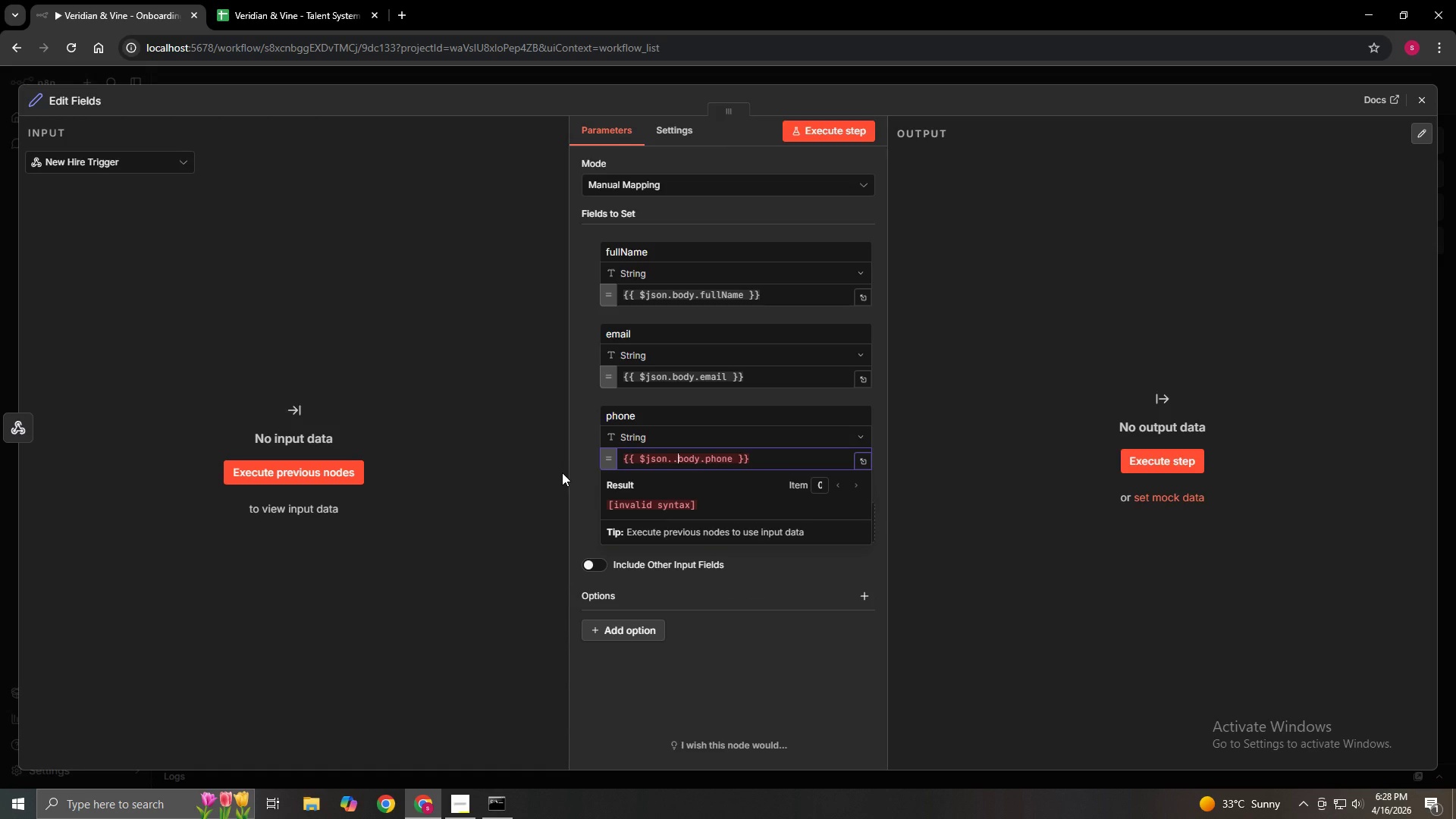 
key(Backspace)
 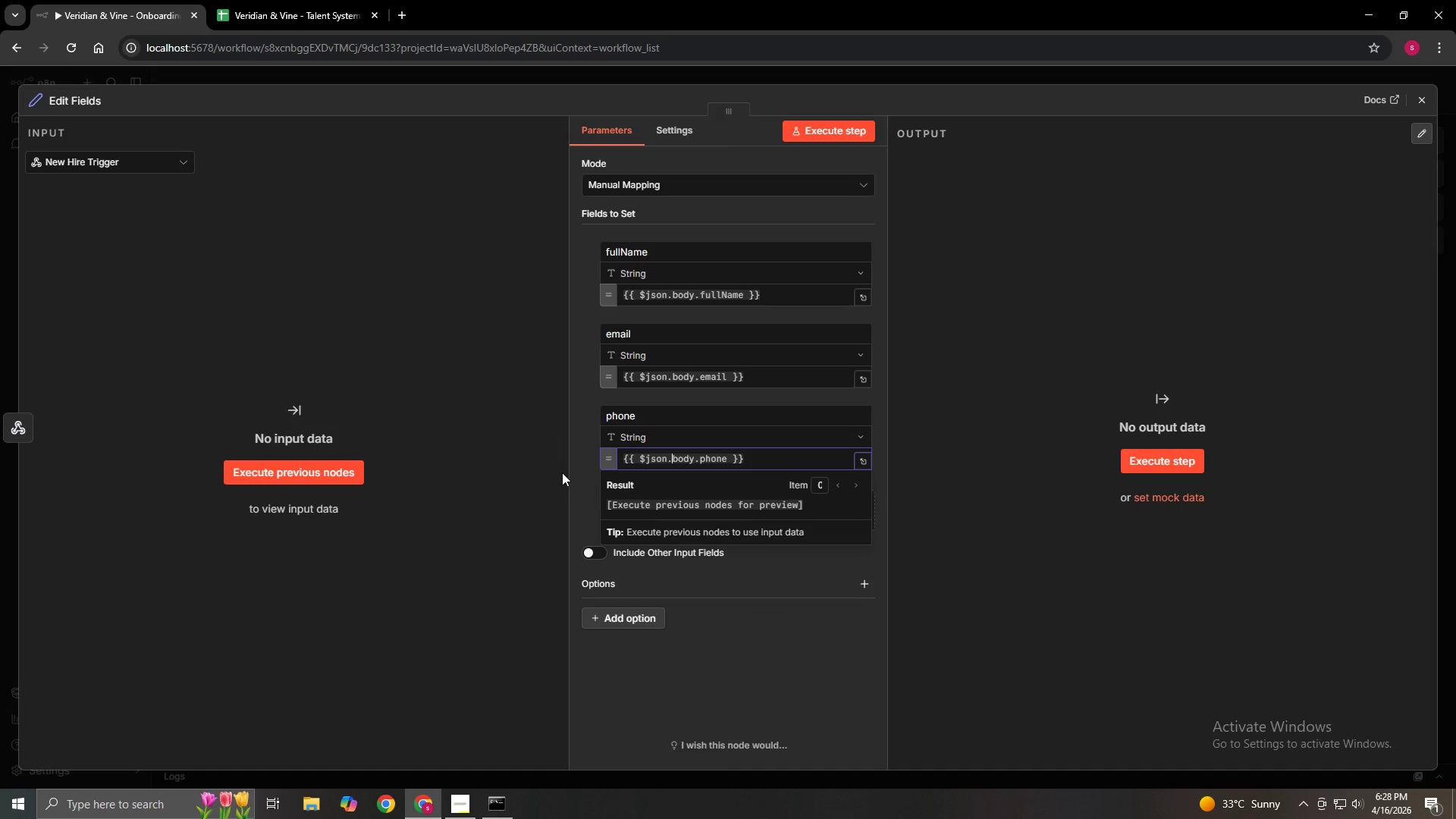 
left_click([562, 472])
 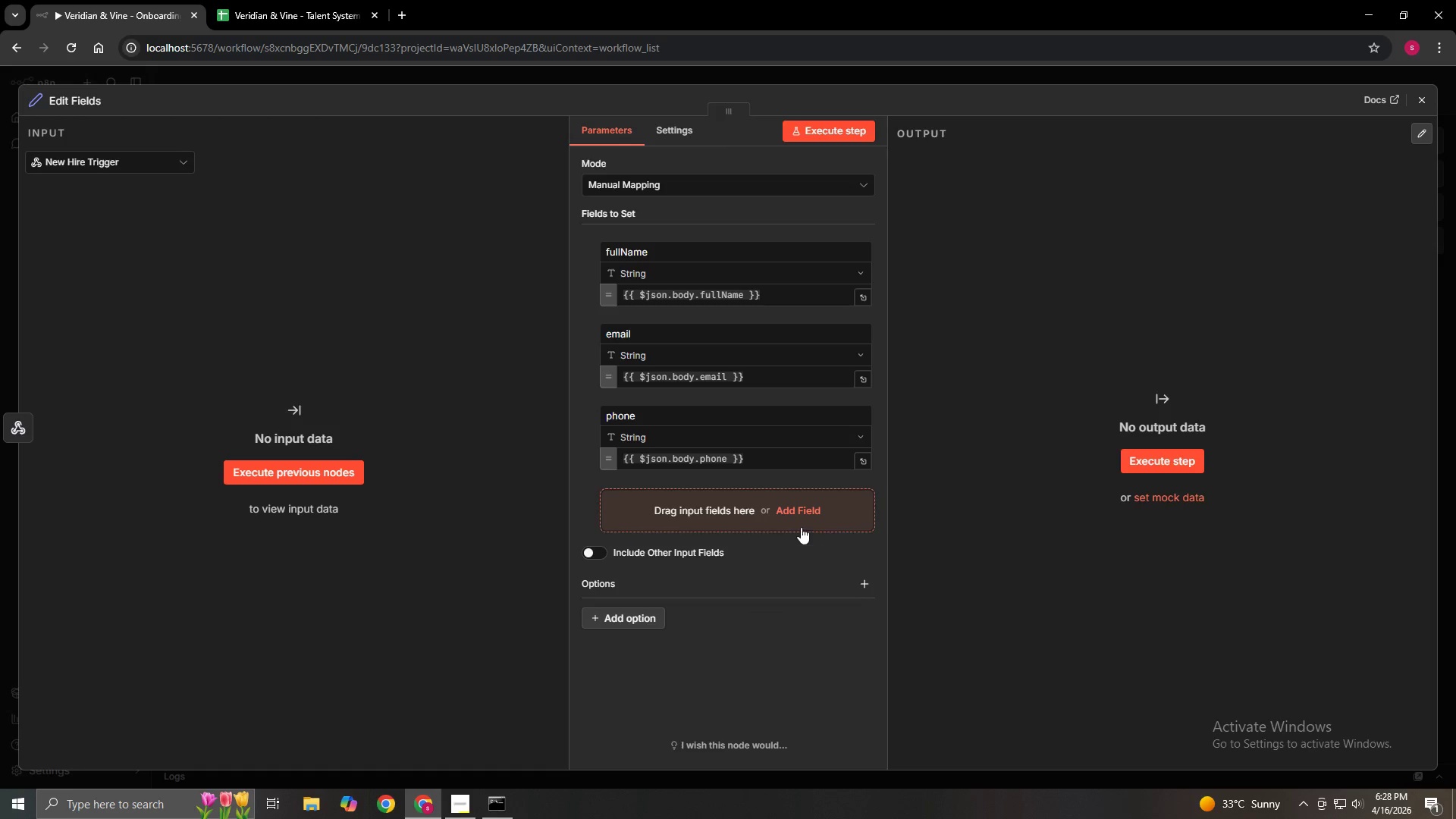 
left_click([799, 515])
 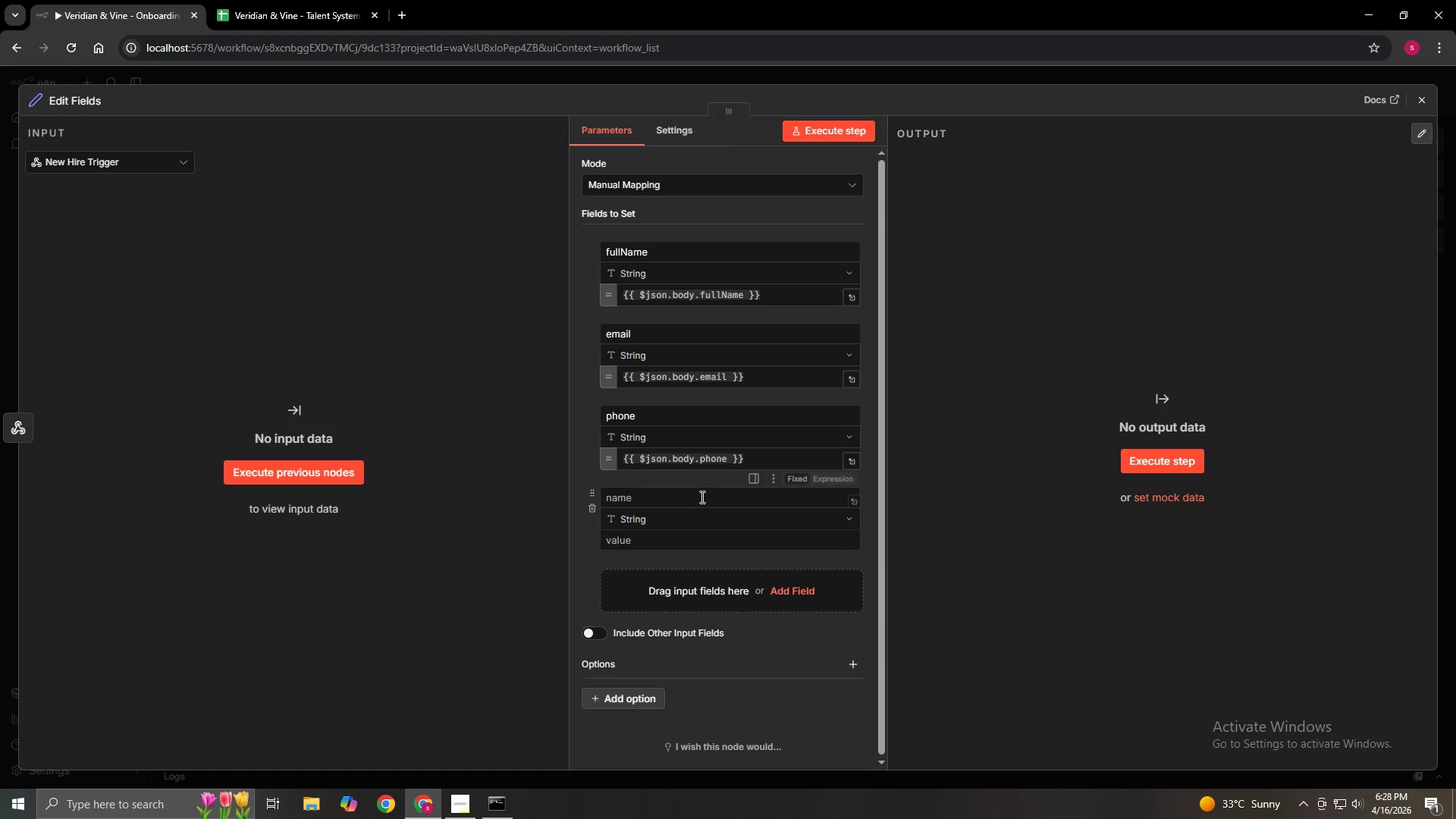 
left_click([701, 497])
 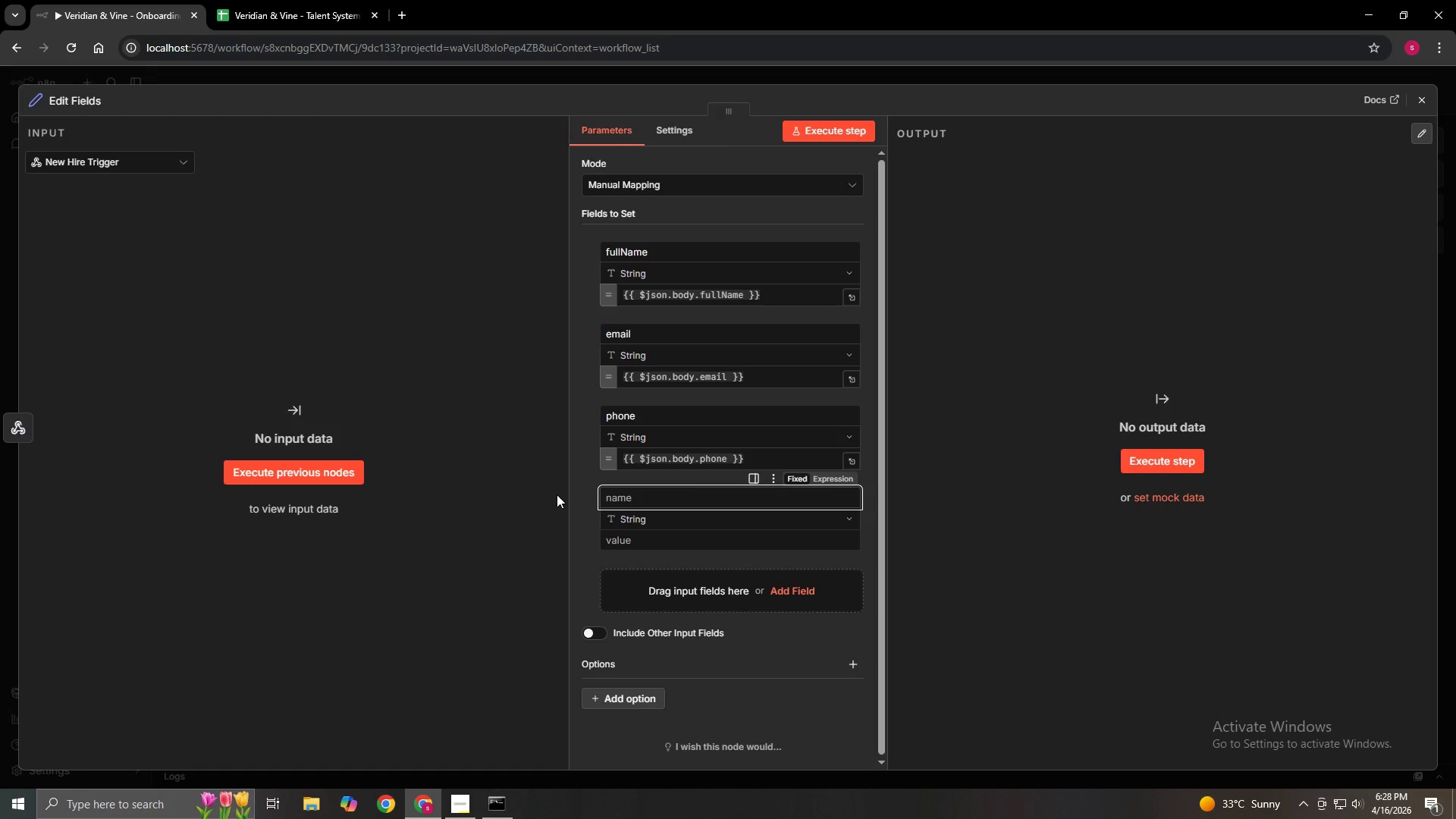 
wait(6.81)
 